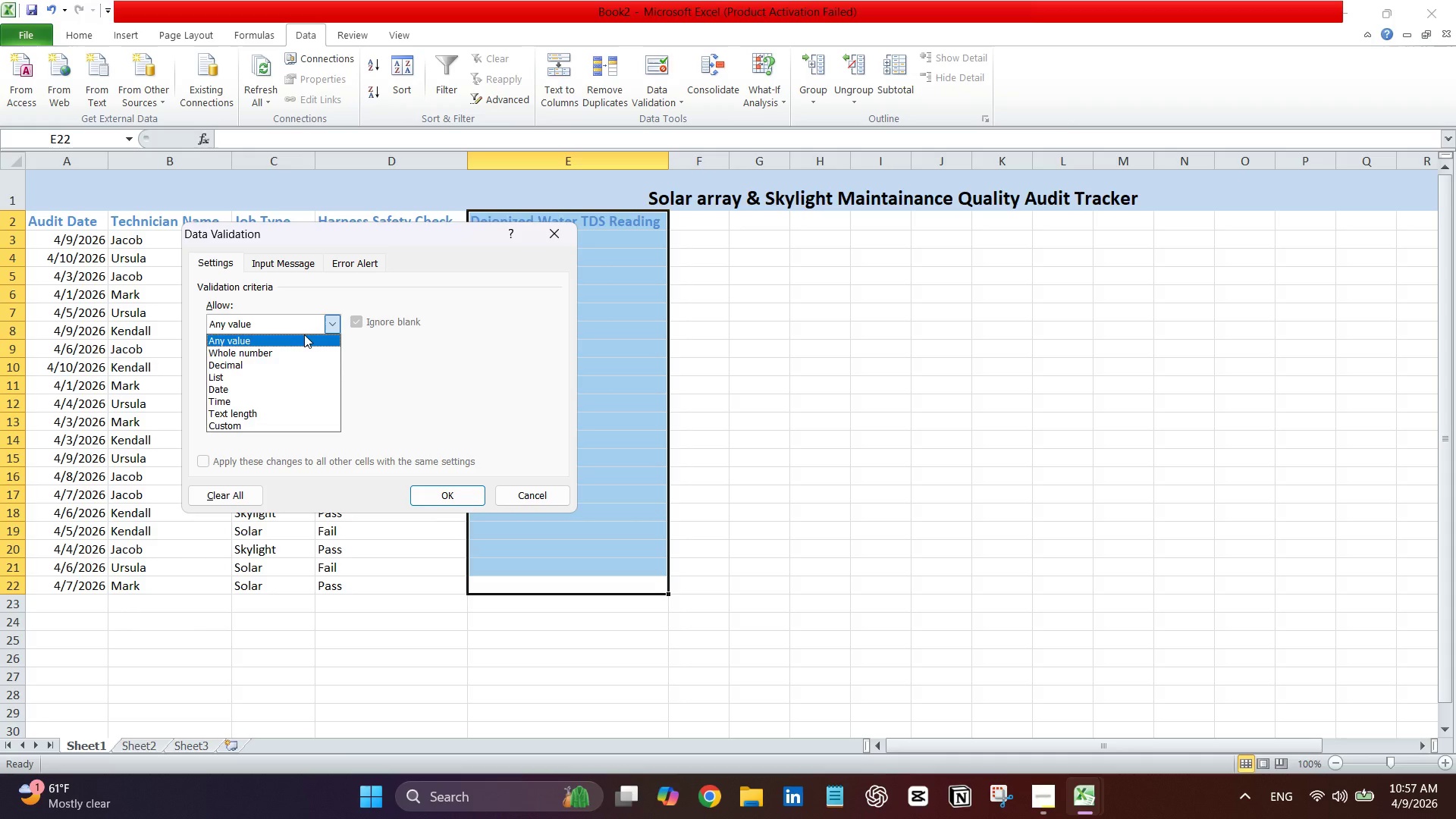 
left_click([297, 354])
 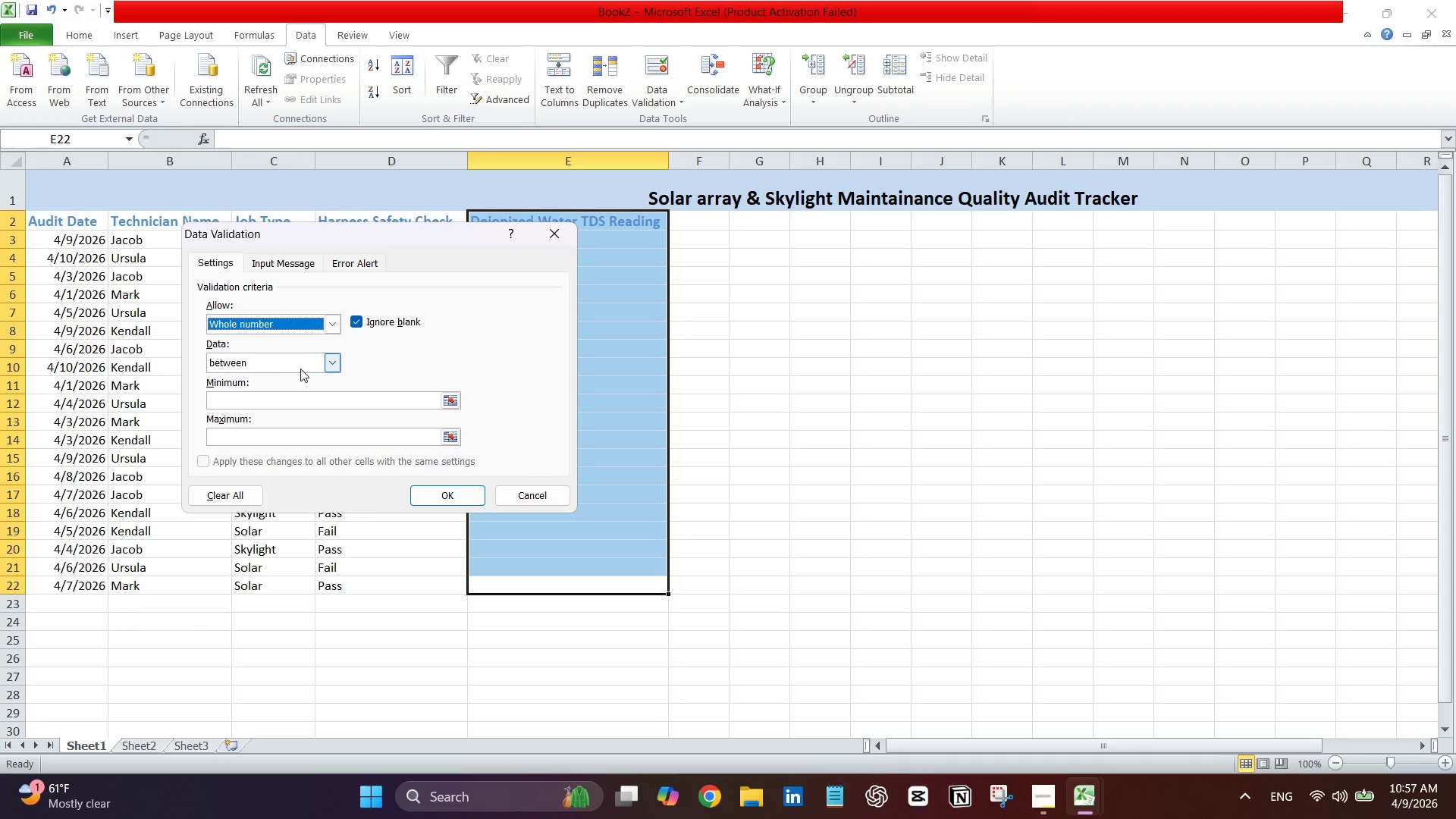 
left_click([292, 397])
 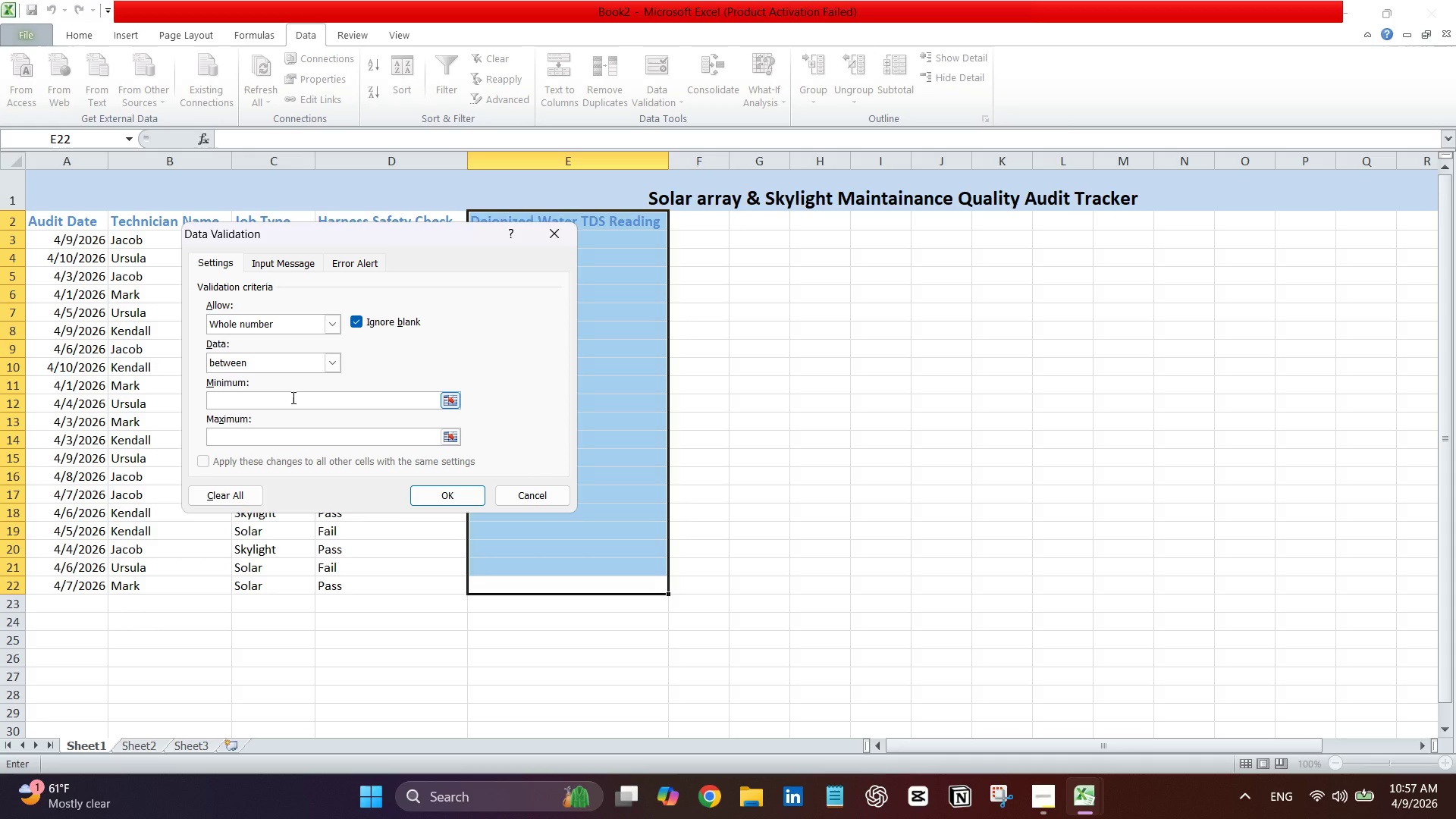 
key(0)
 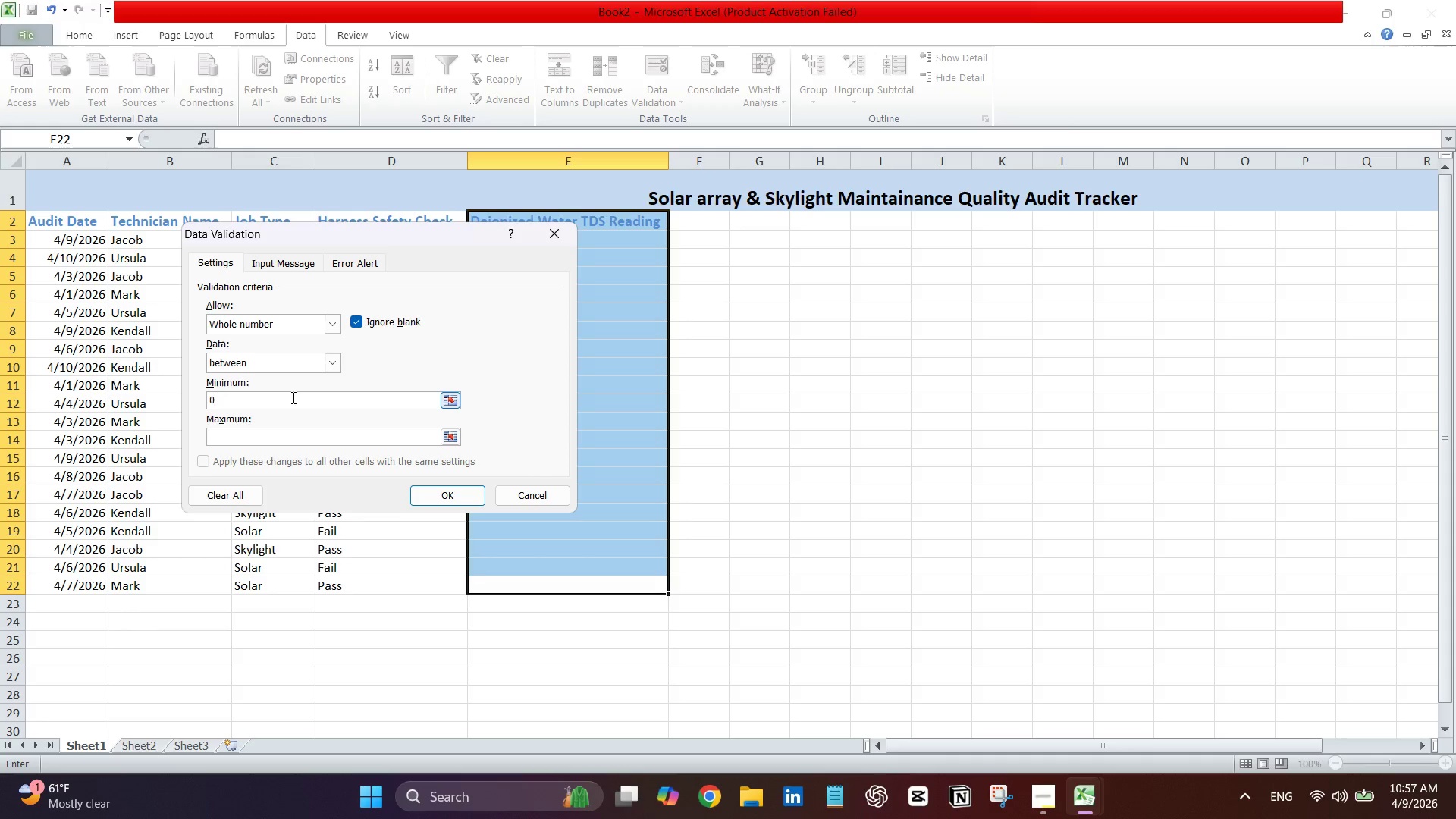 
left_click([290, 438])
 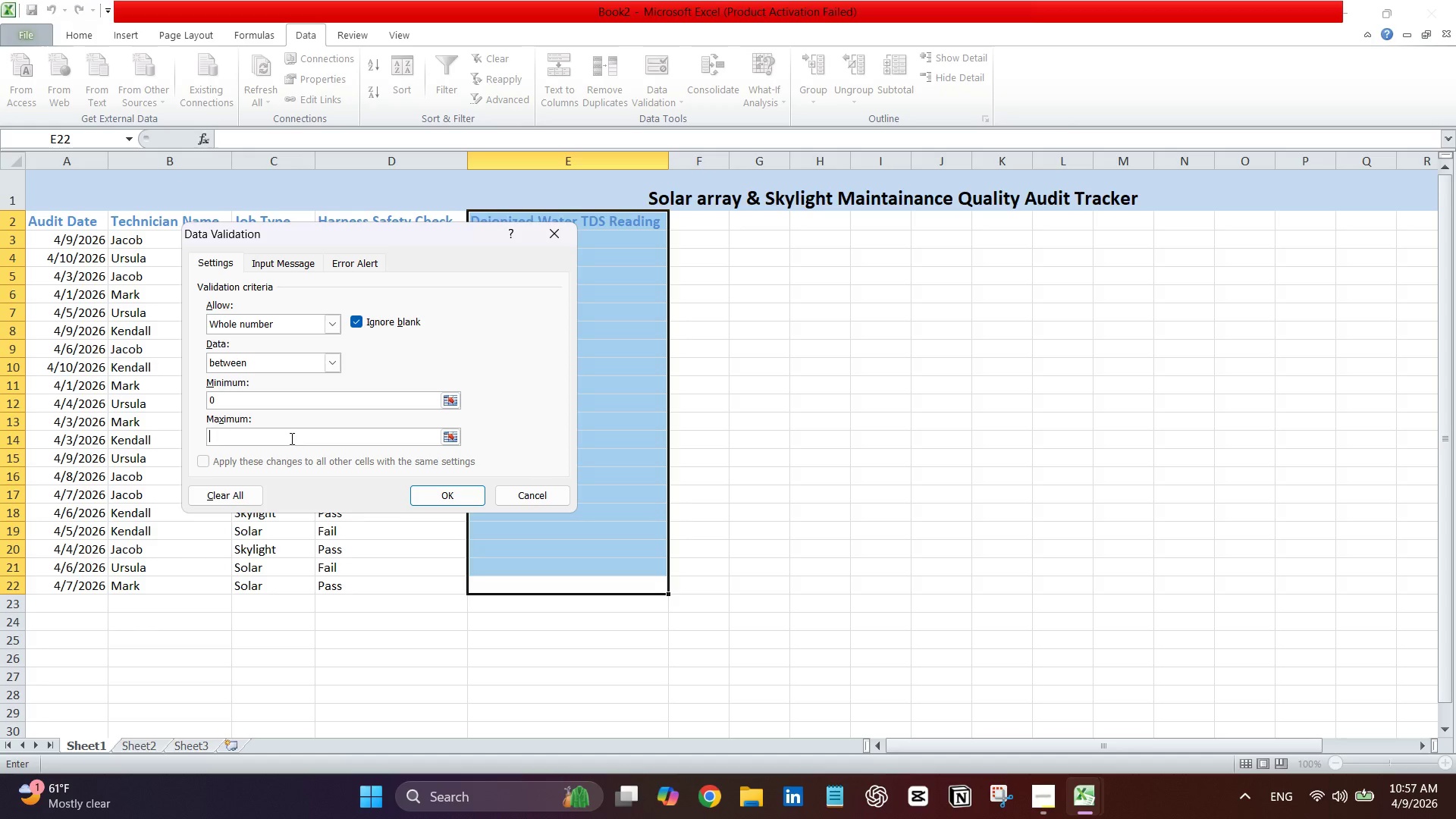 
type(50)
 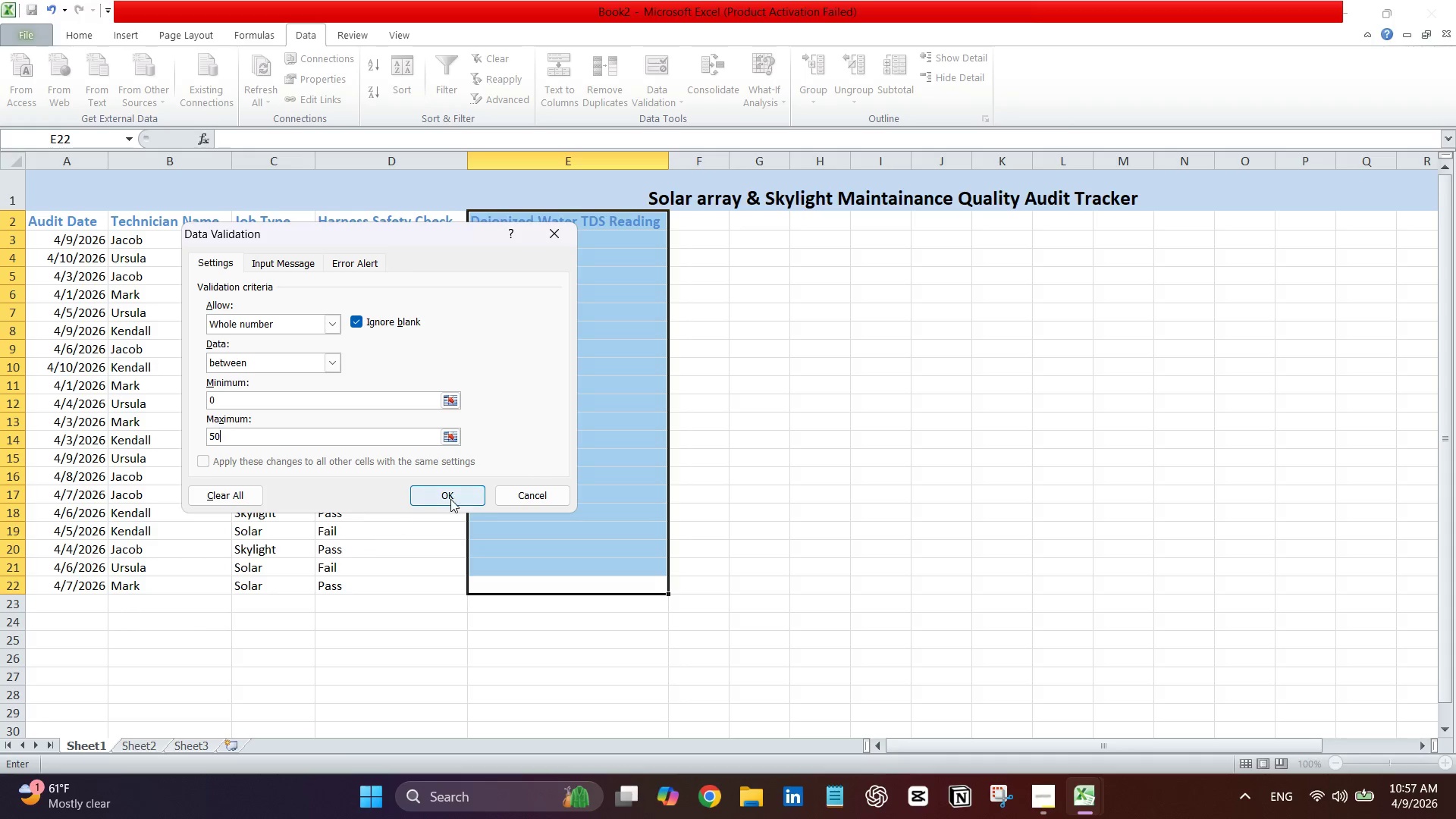 
left_click([460, 492])
 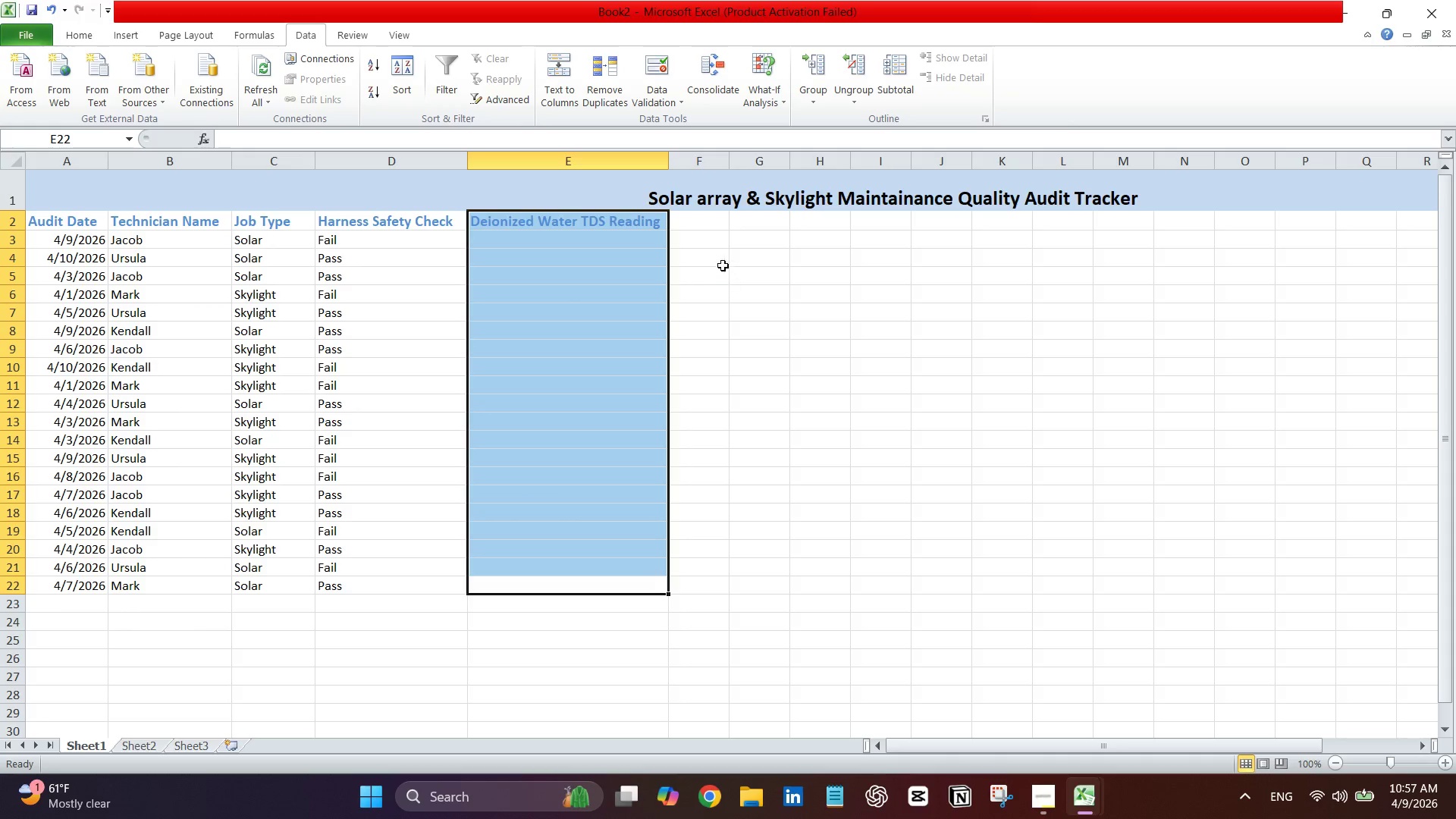 
left_click([652, 235])
 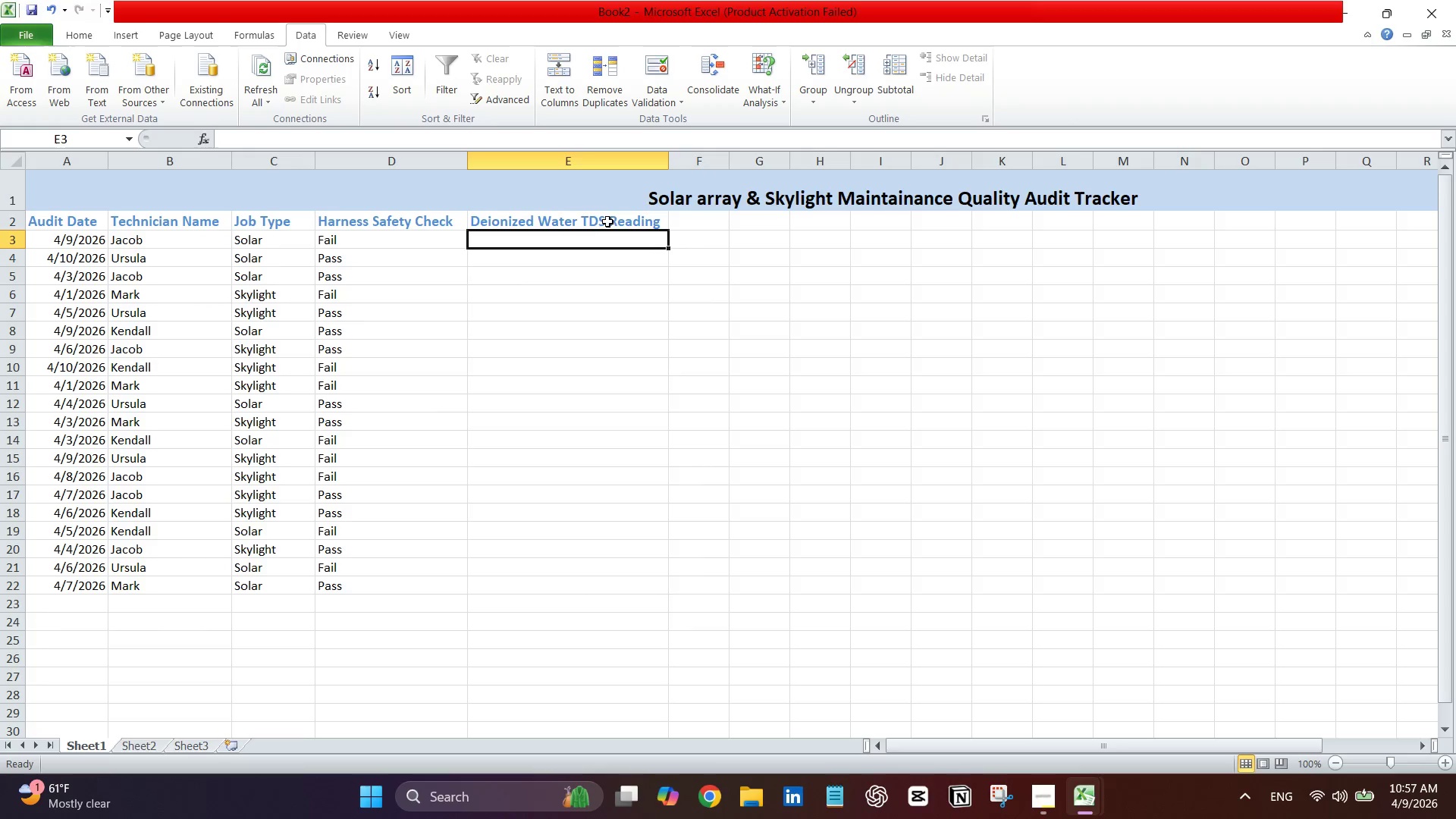 
left_click_drag(start_coordinate=[590, 240], to_coordinate=[550, 593])
 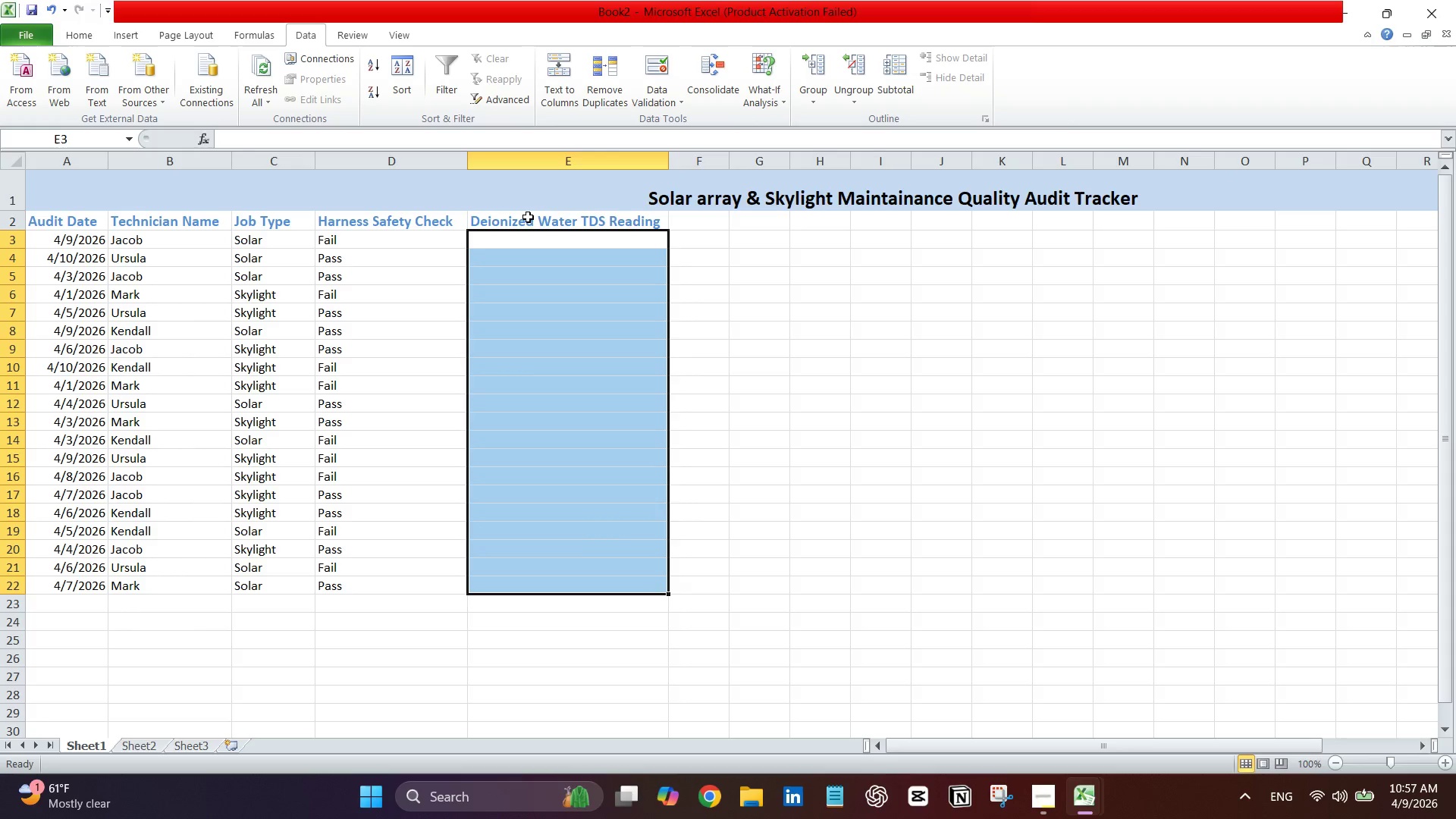 
left_click_drag(start_coordinate=[546, 220], to_coordinate=[570, 589])
 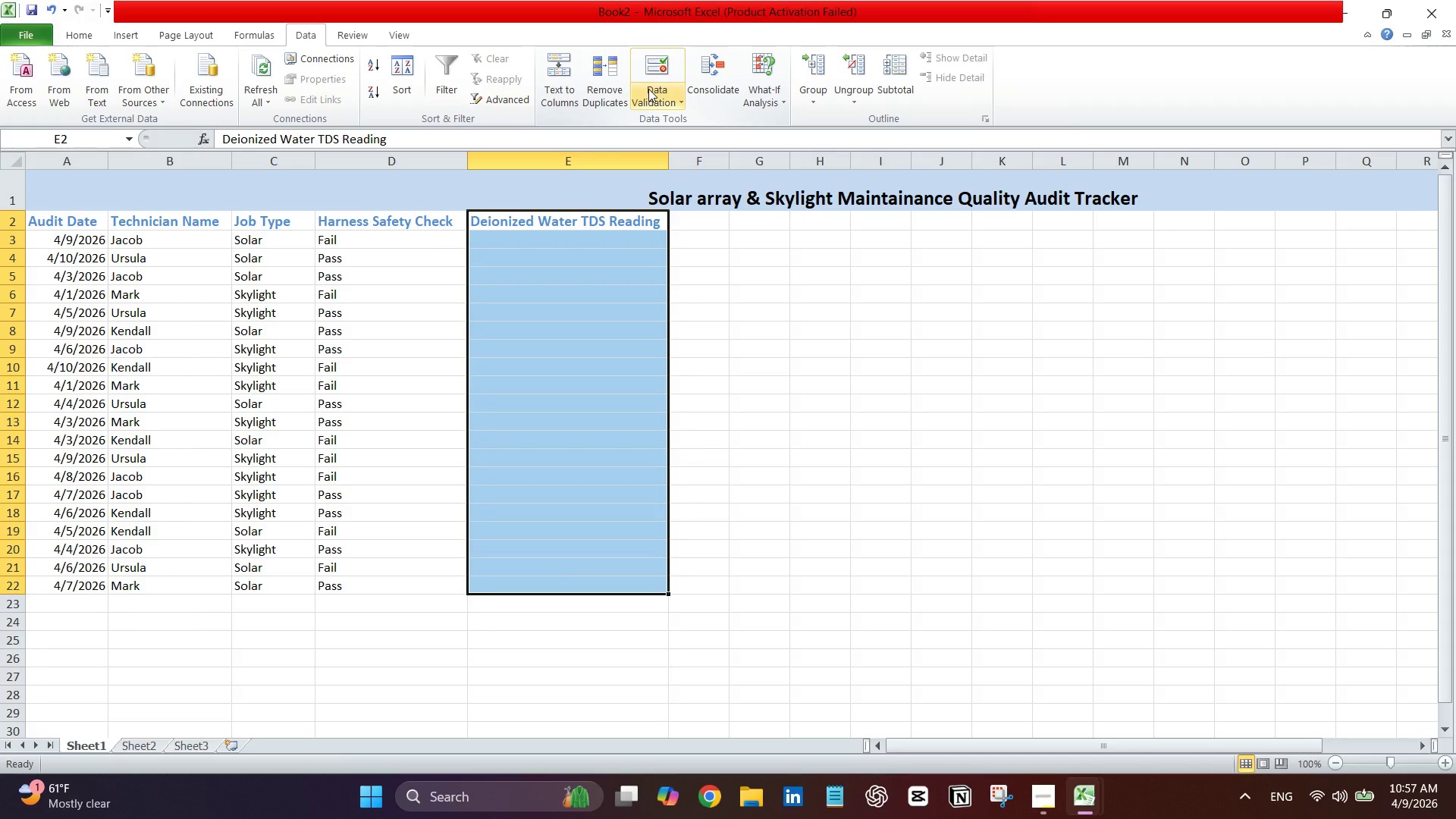 
left_click([648, 87])
 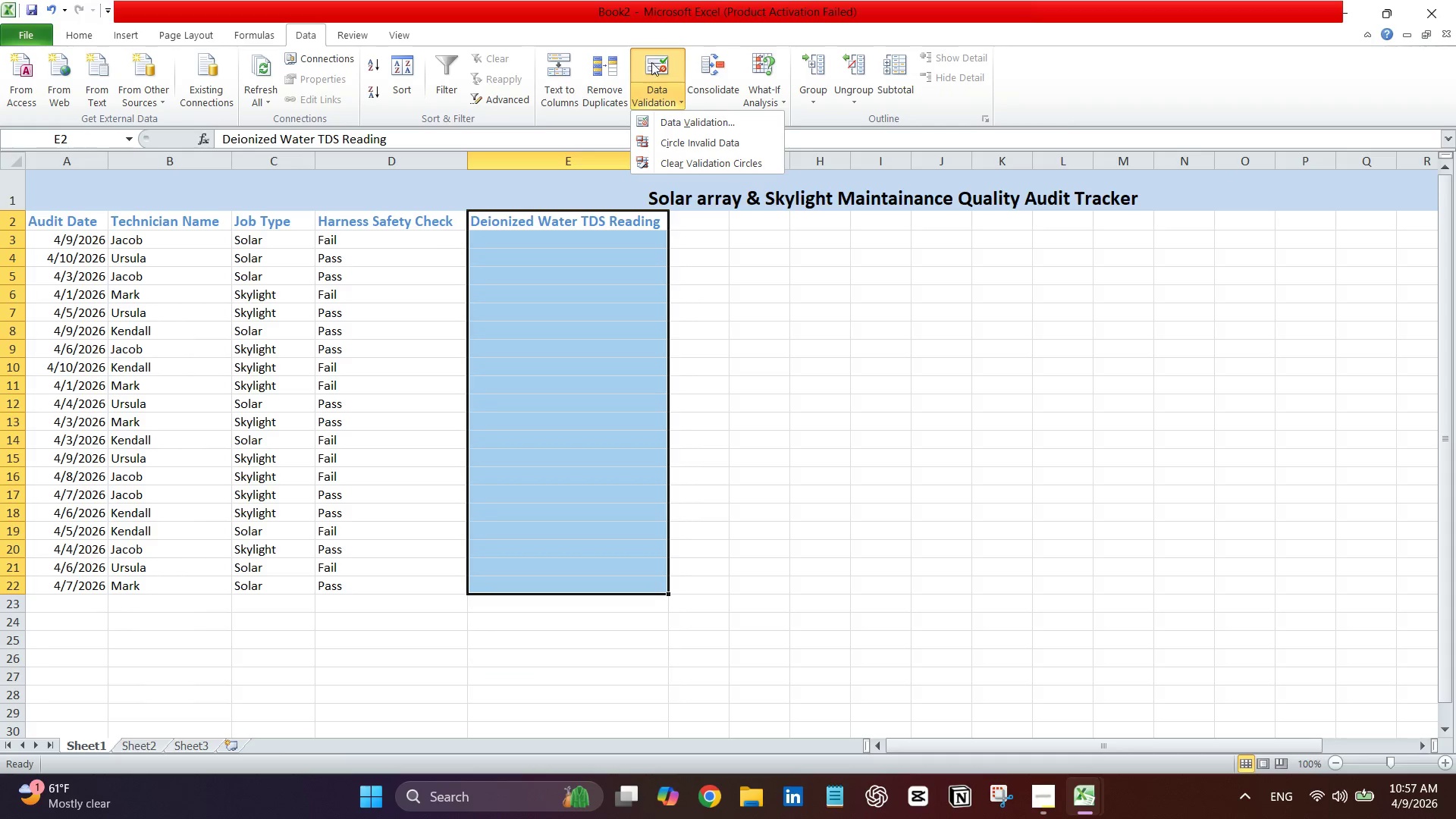 
left_click([651, 59])
 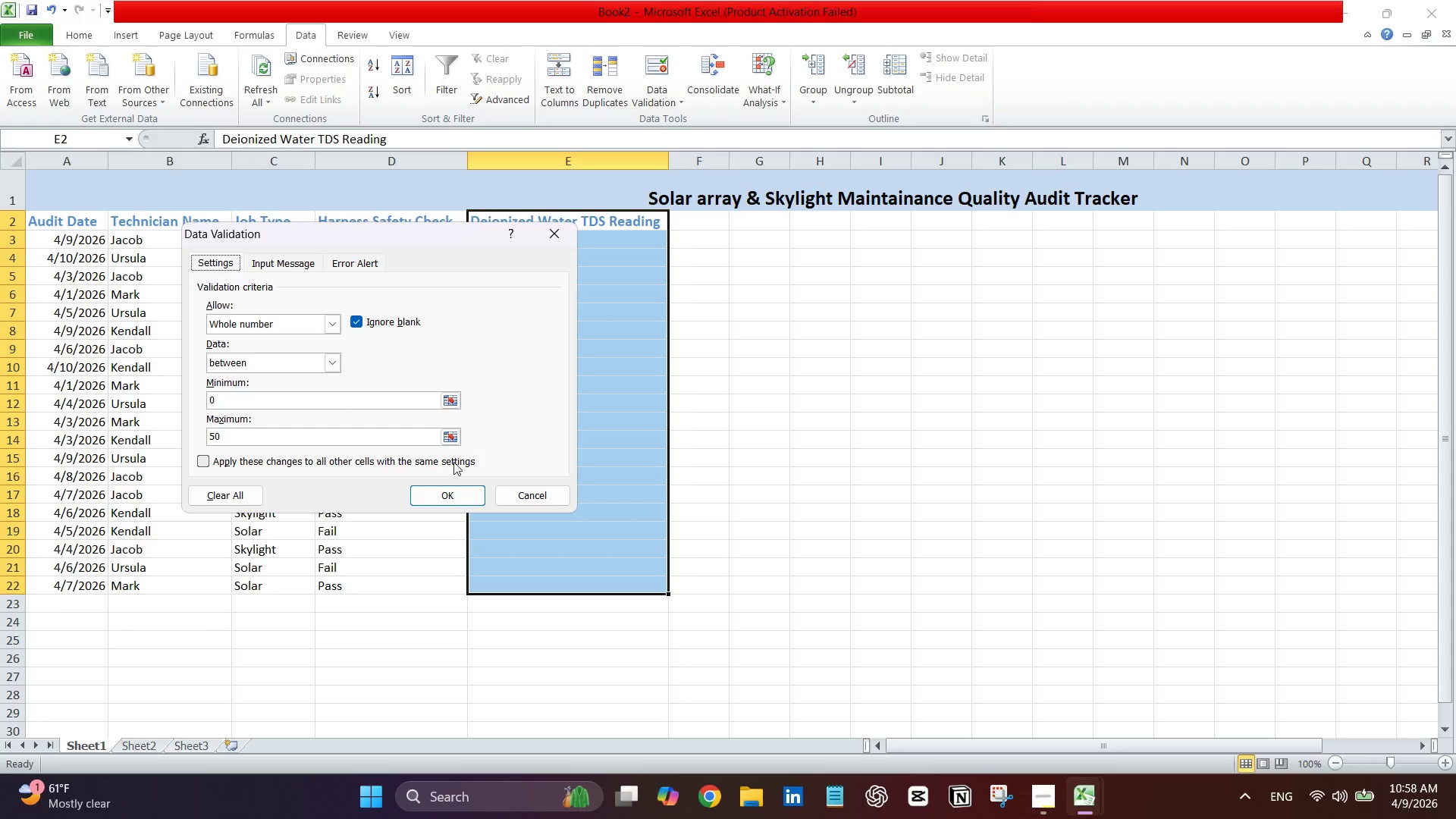 
wait(5.29)
 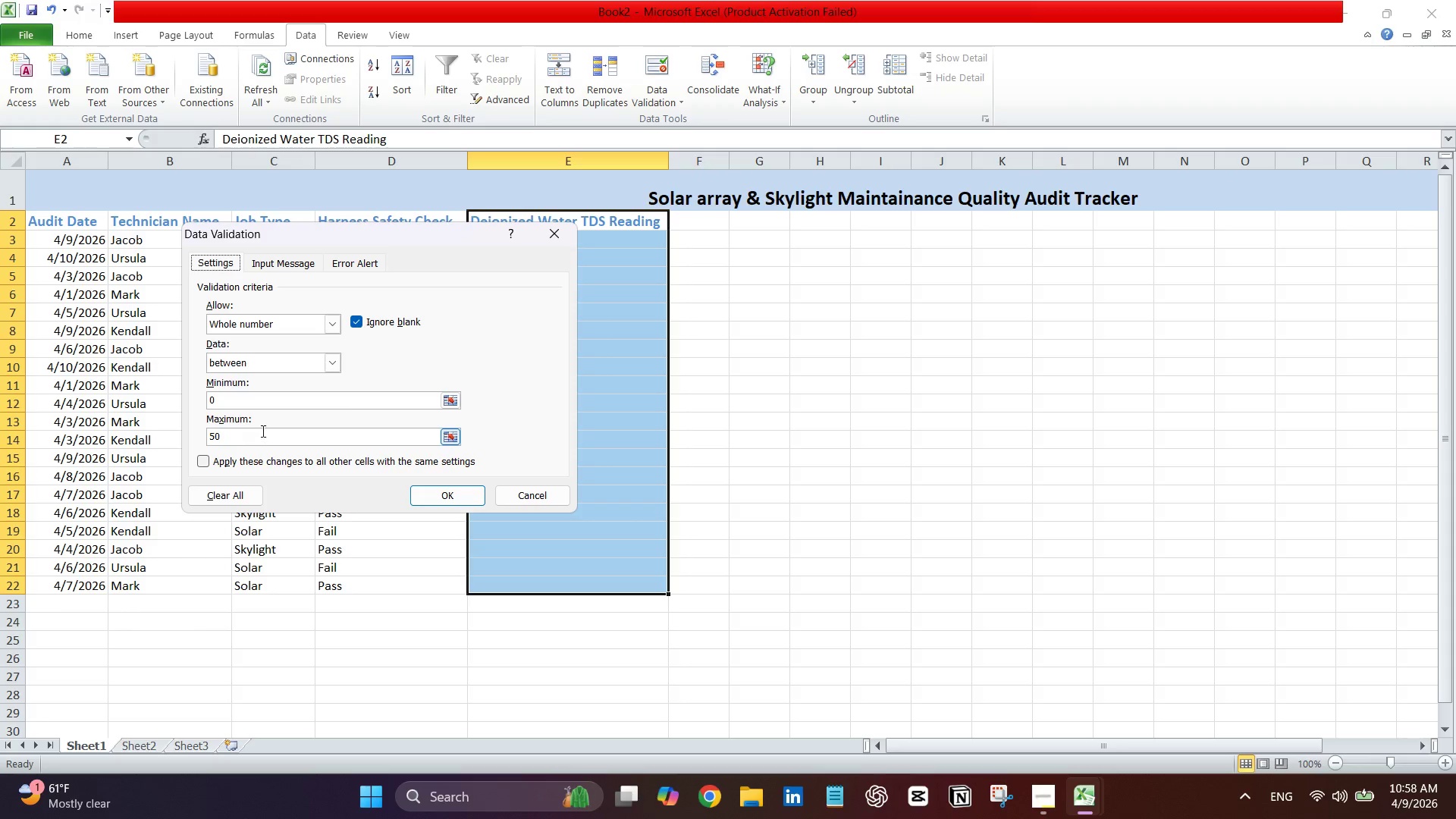 
mouse_move([444, 401])
 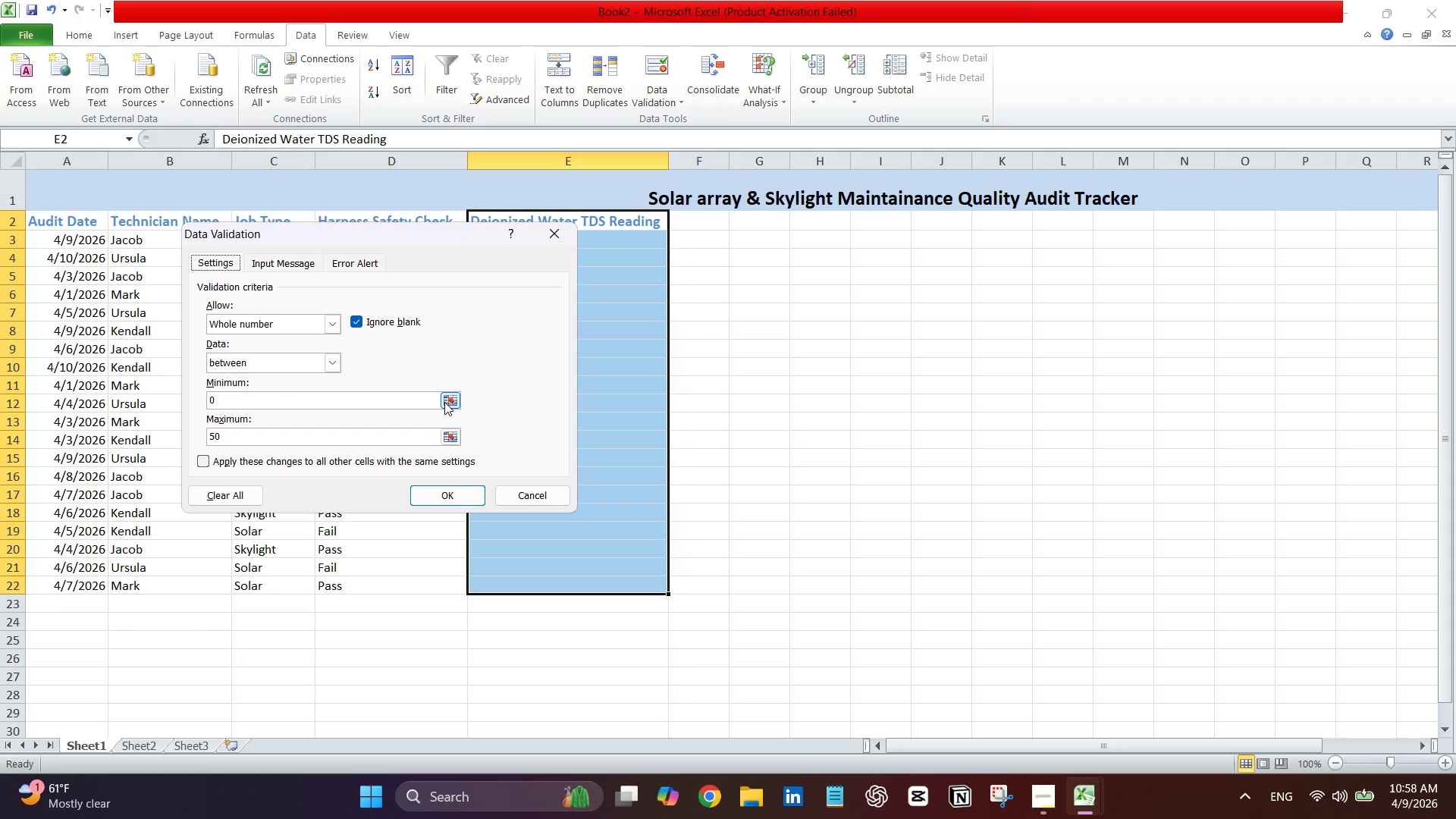 
wait(5.1)
 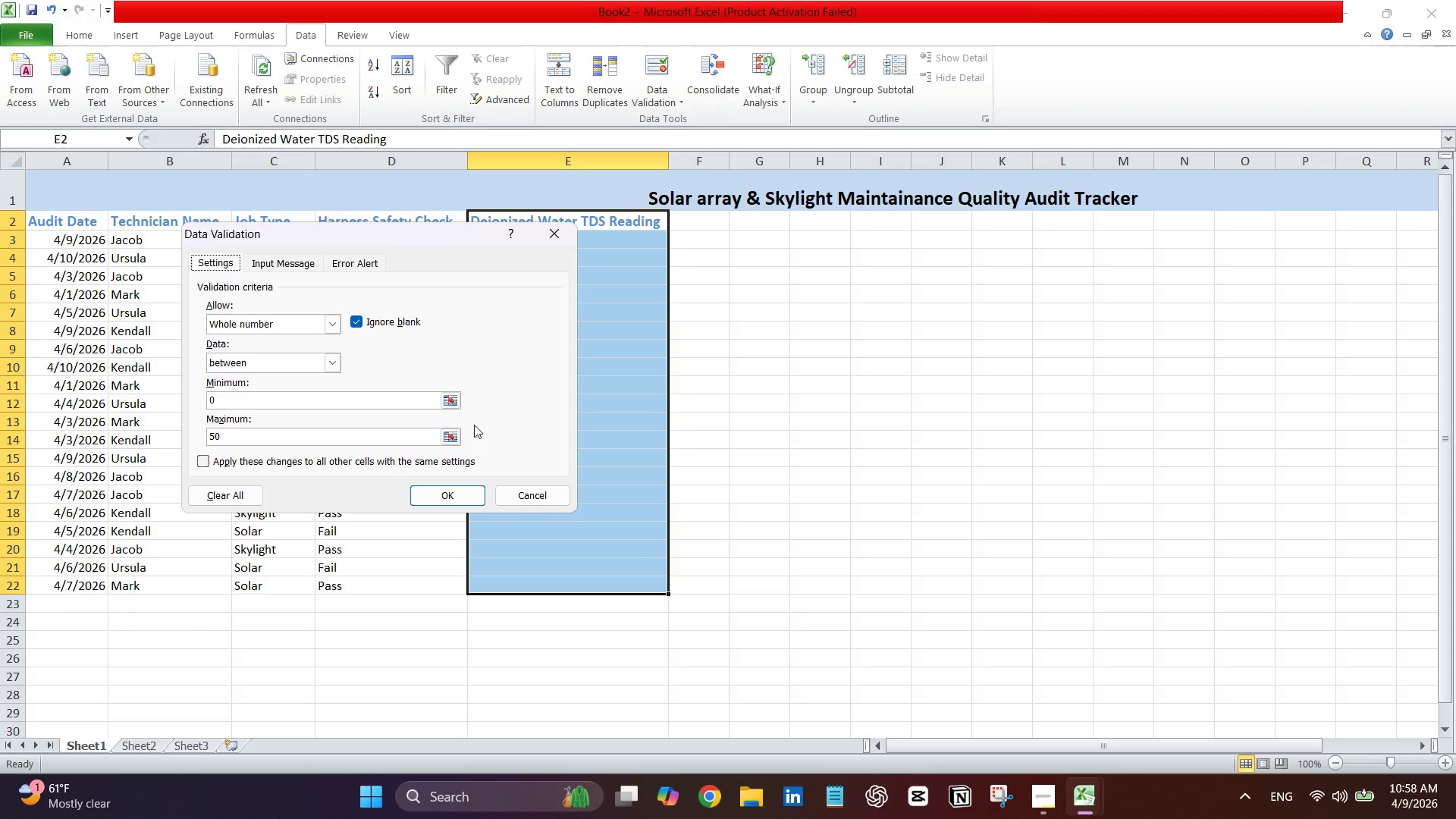 
left_click([450, 491])
 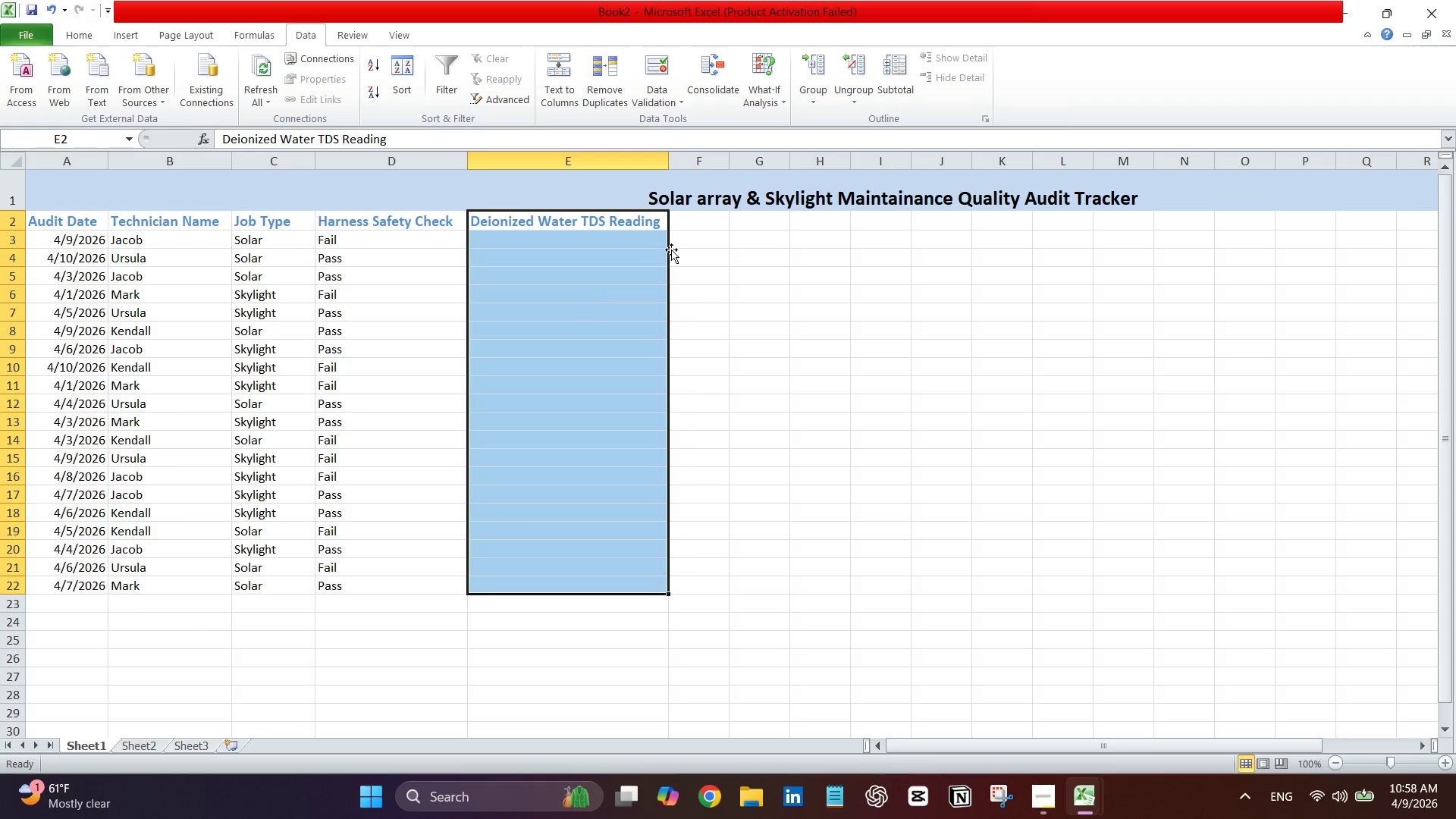 
left_click([673, 244])
 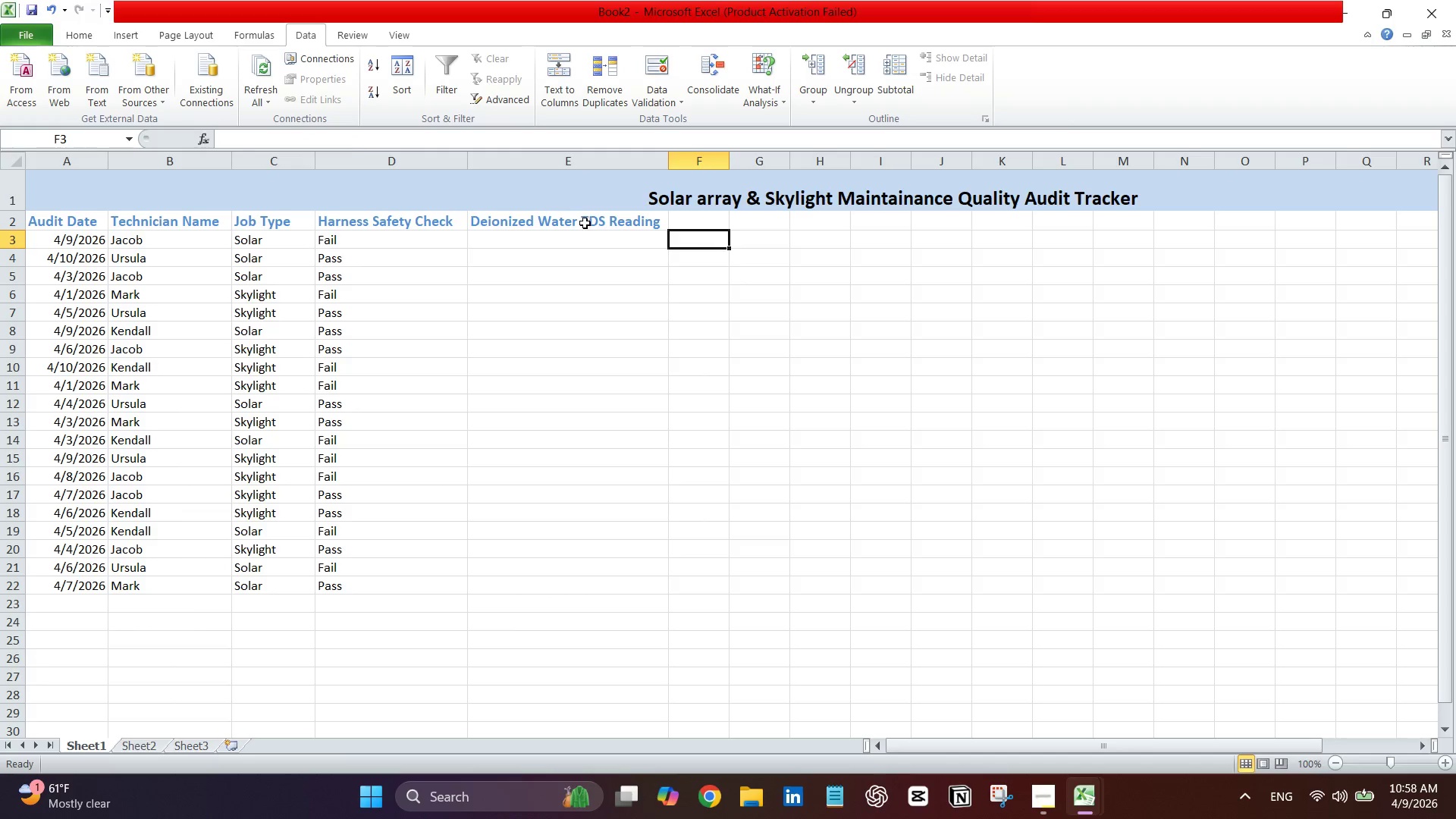 
left_click([584, 221])
 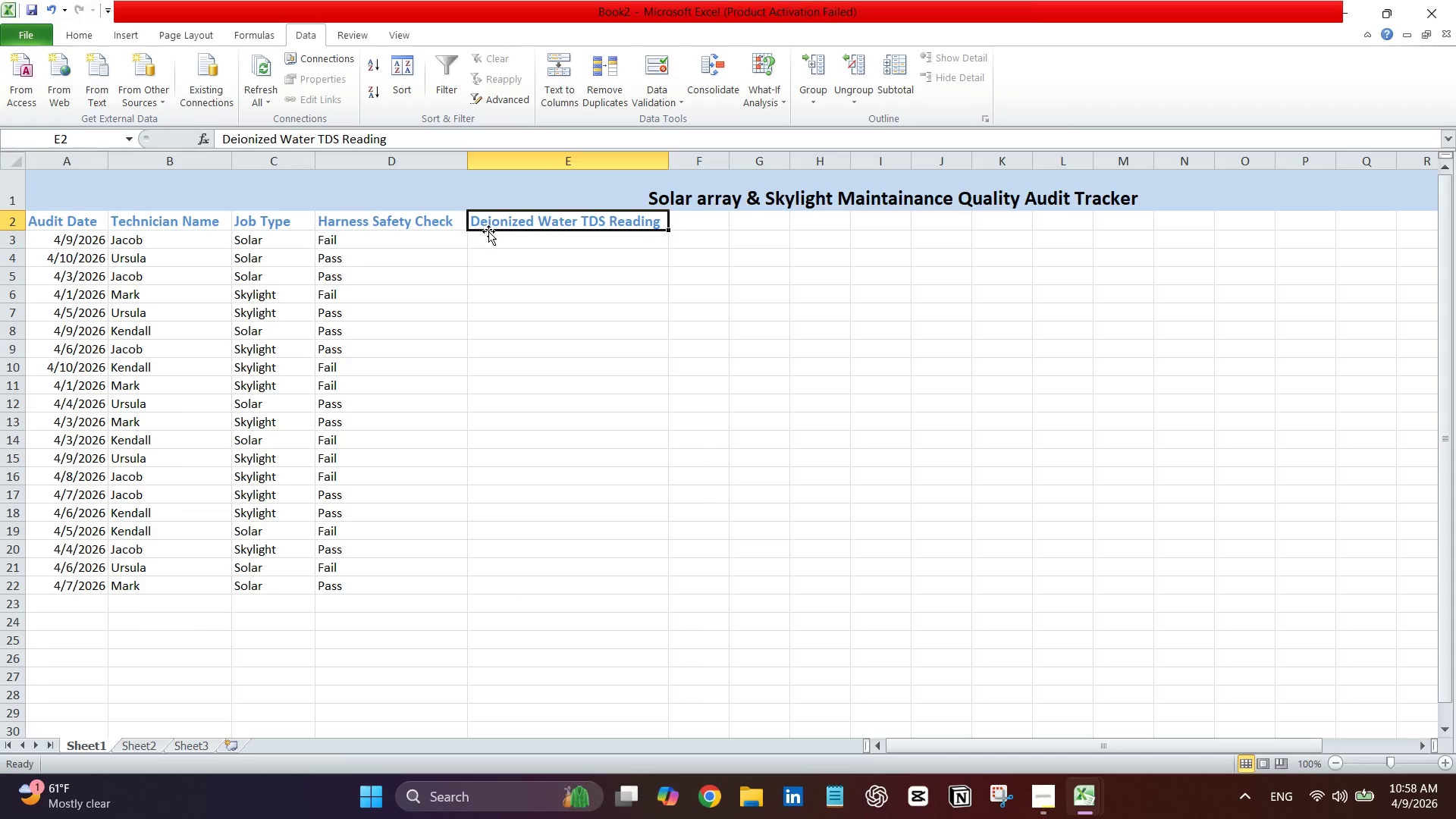 
left_click_drag(start_coordinate=[507, 224], to_coordinate=[500, 590])
 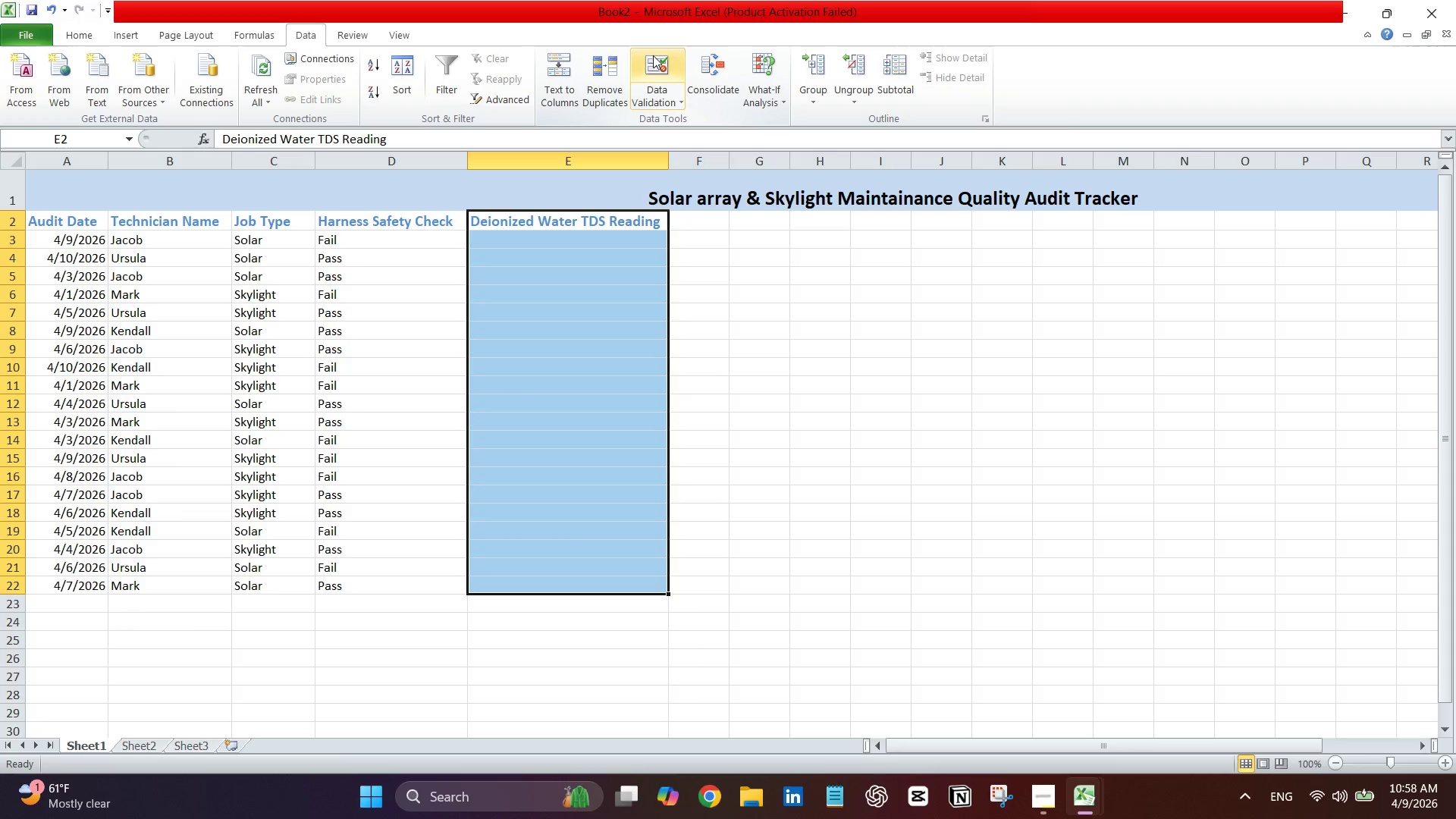 
left_click([654, 80])
 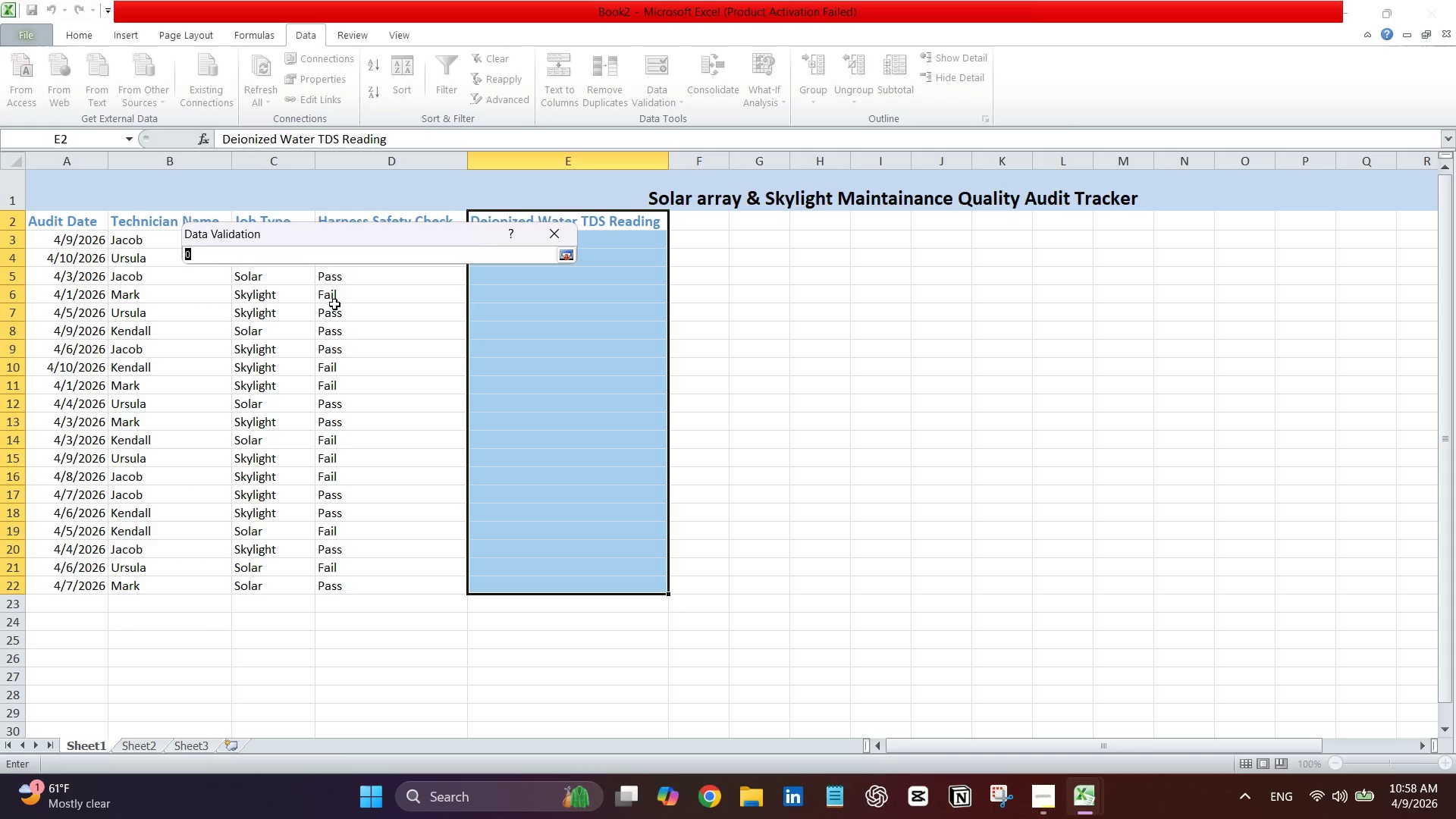 
key(Backspace)
 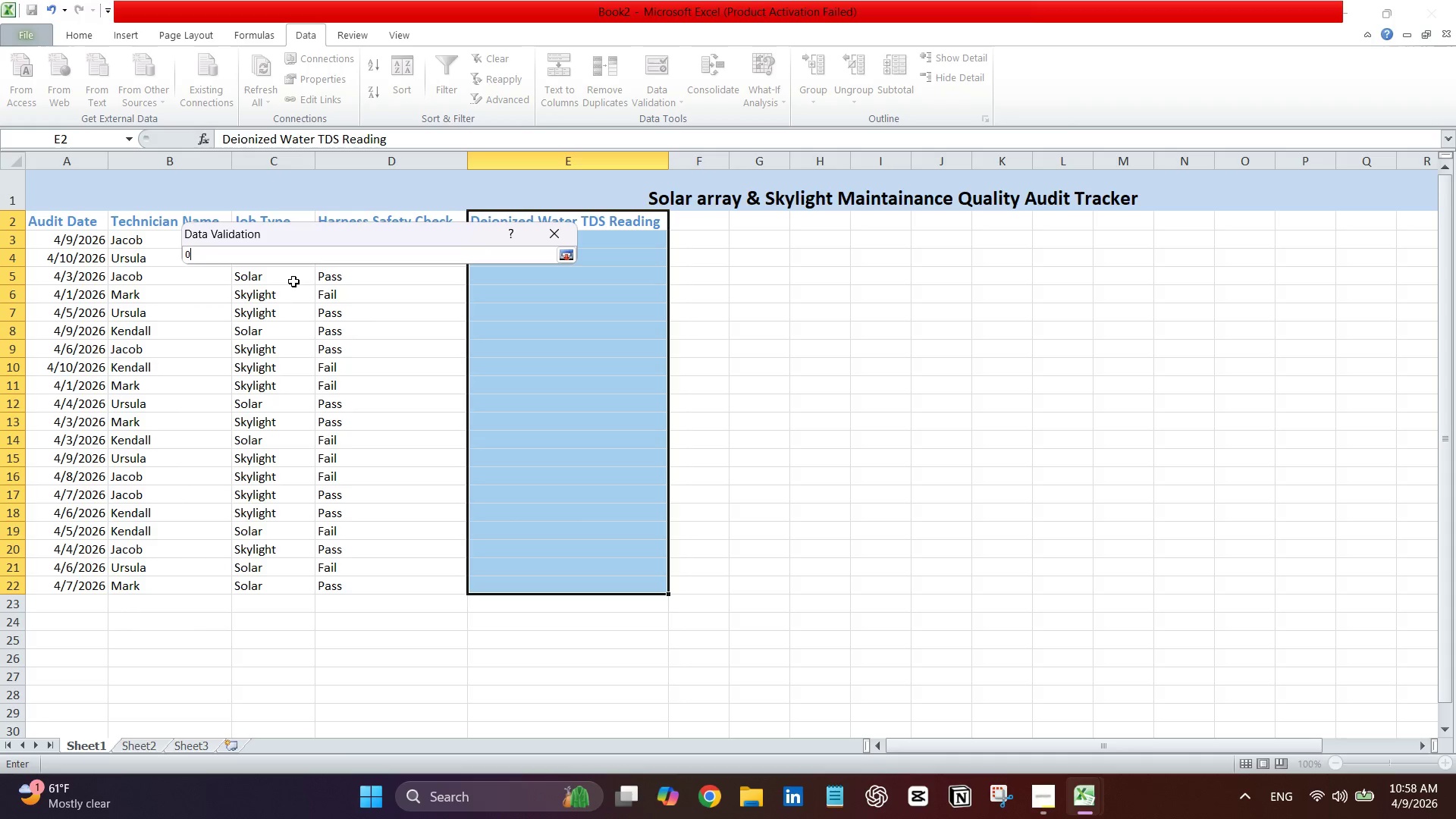 
key(0)
 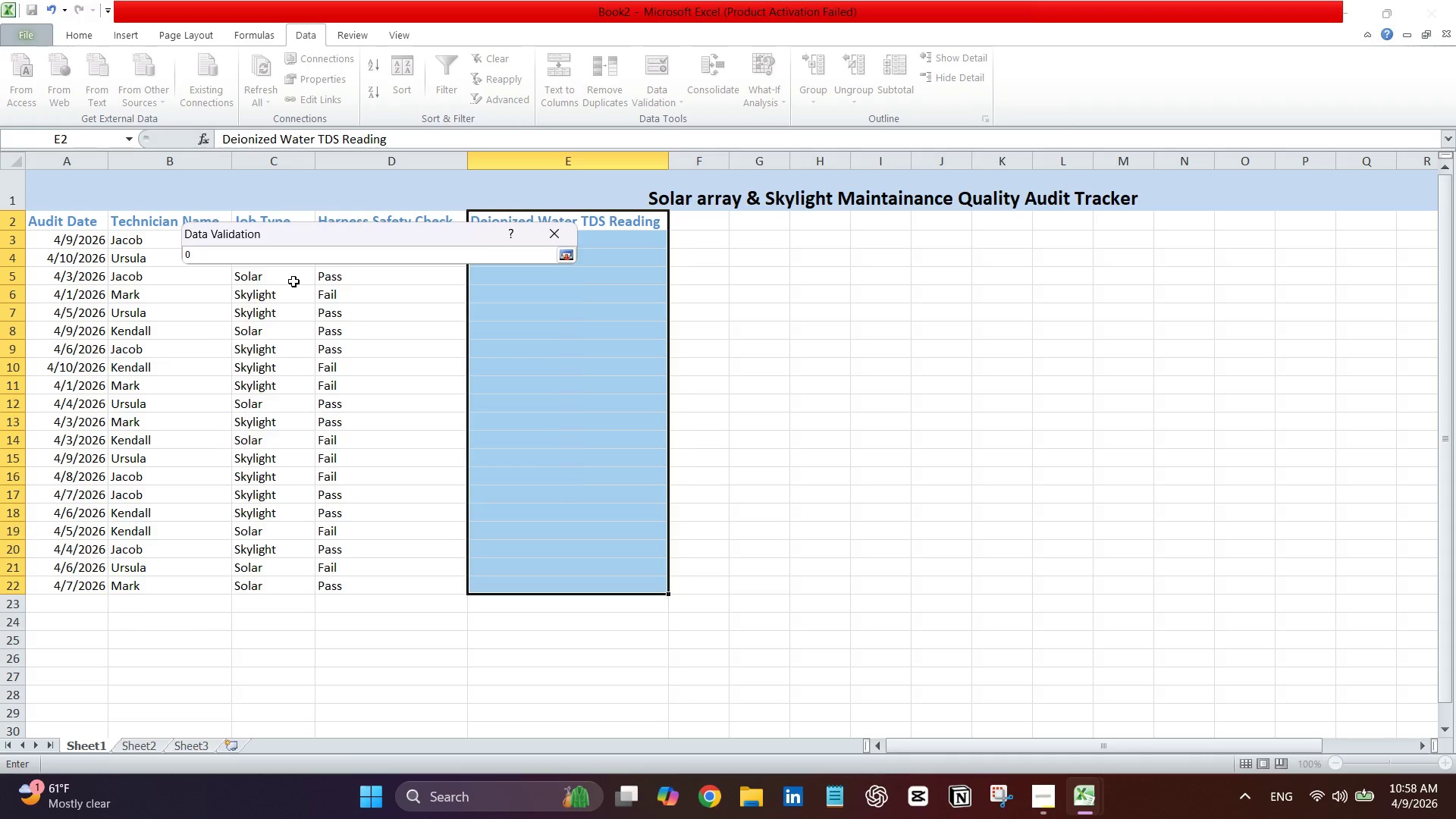 
key(Enter)
 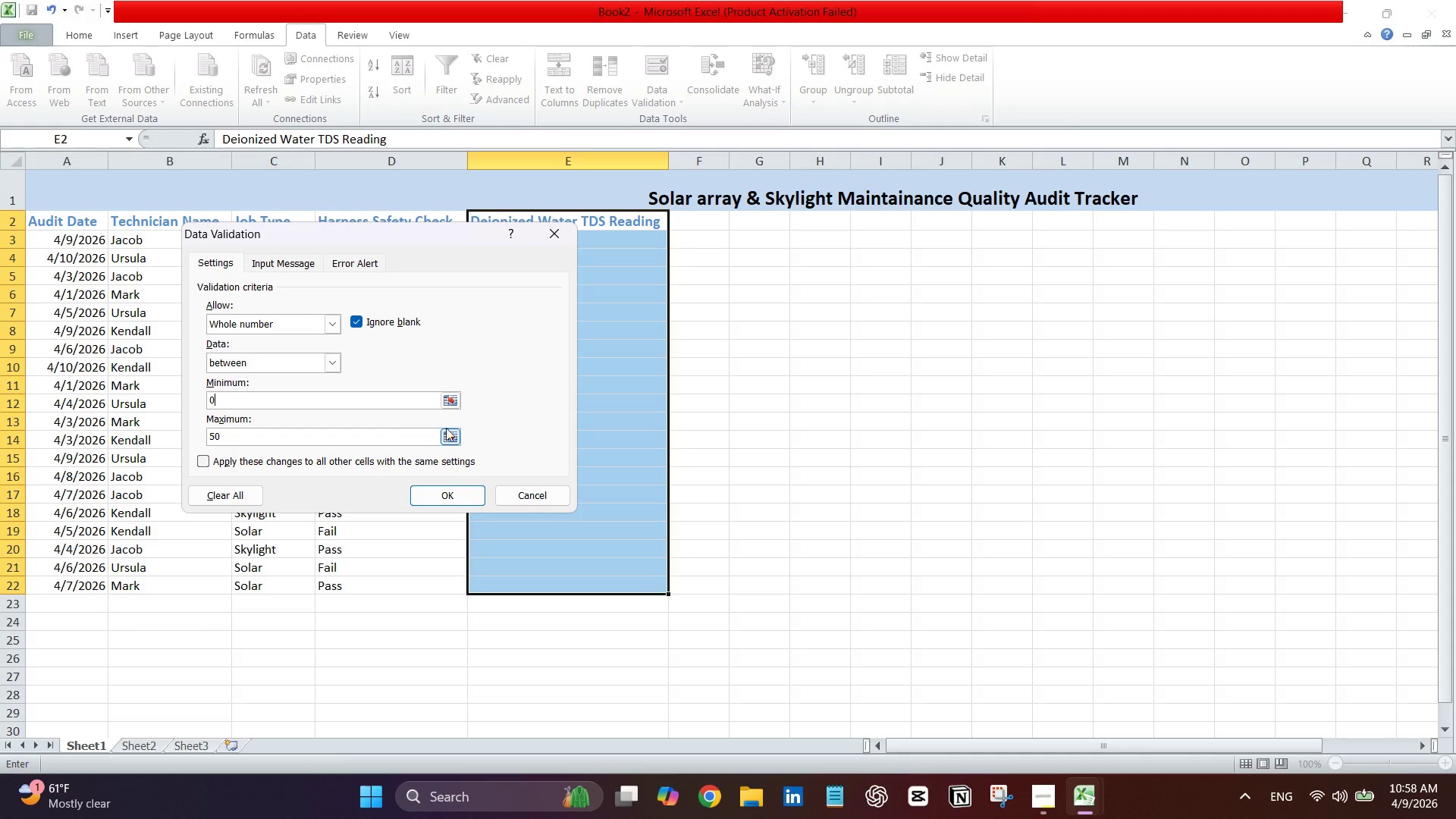 
left_click([456, 434])
 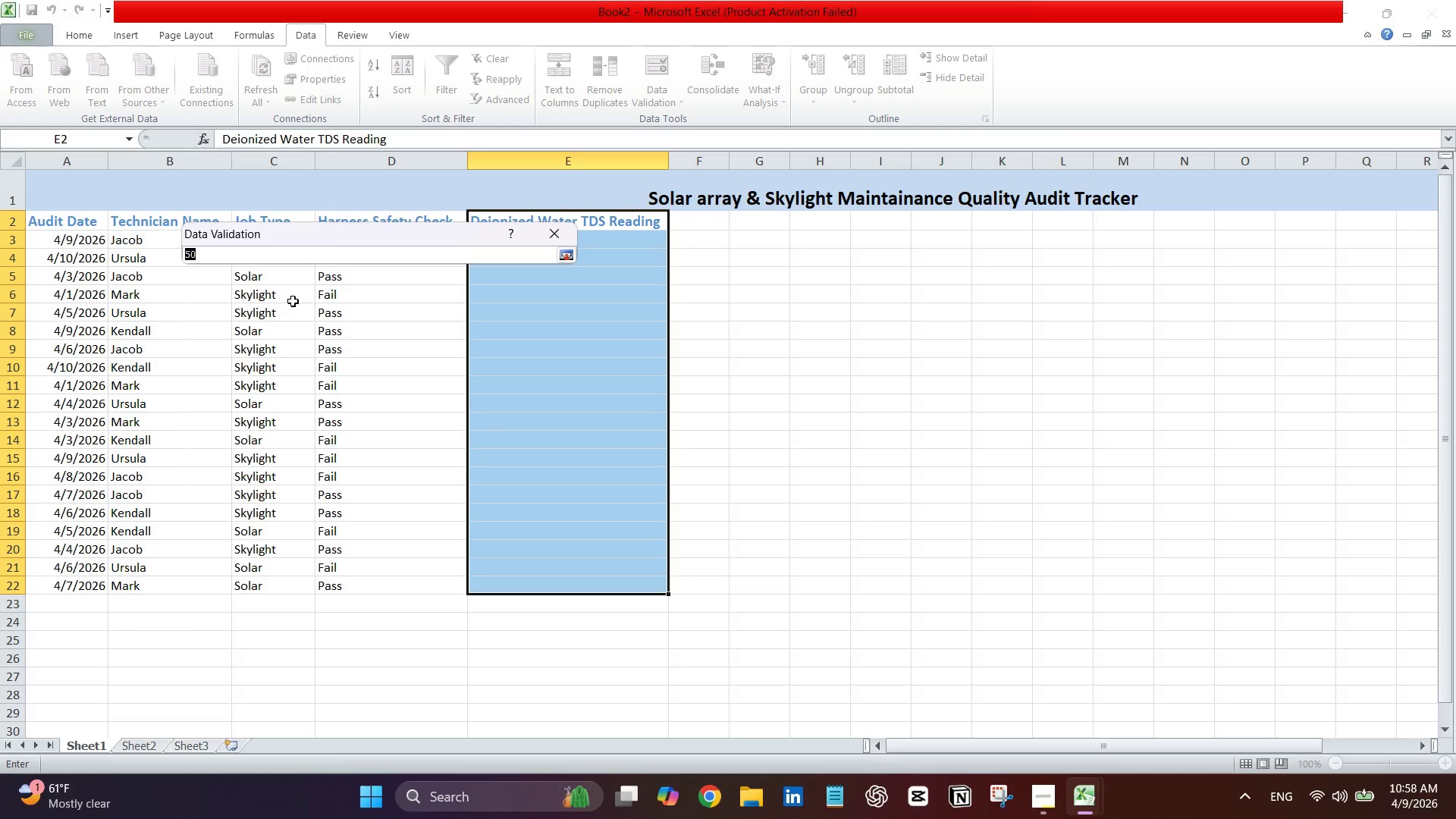 
key(Backspace)
key(Backspace)
type(50)
 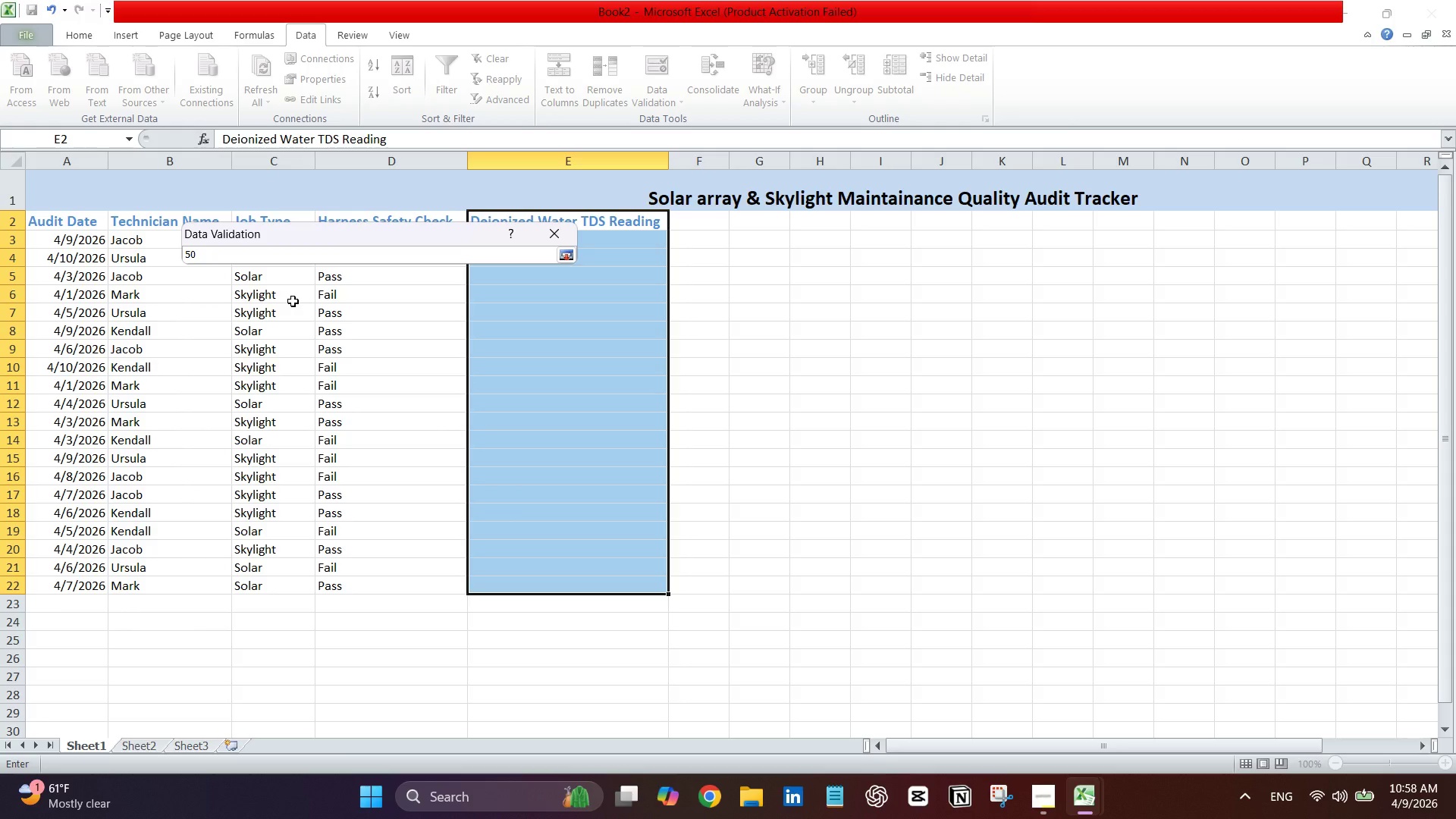 
key(Enter)
 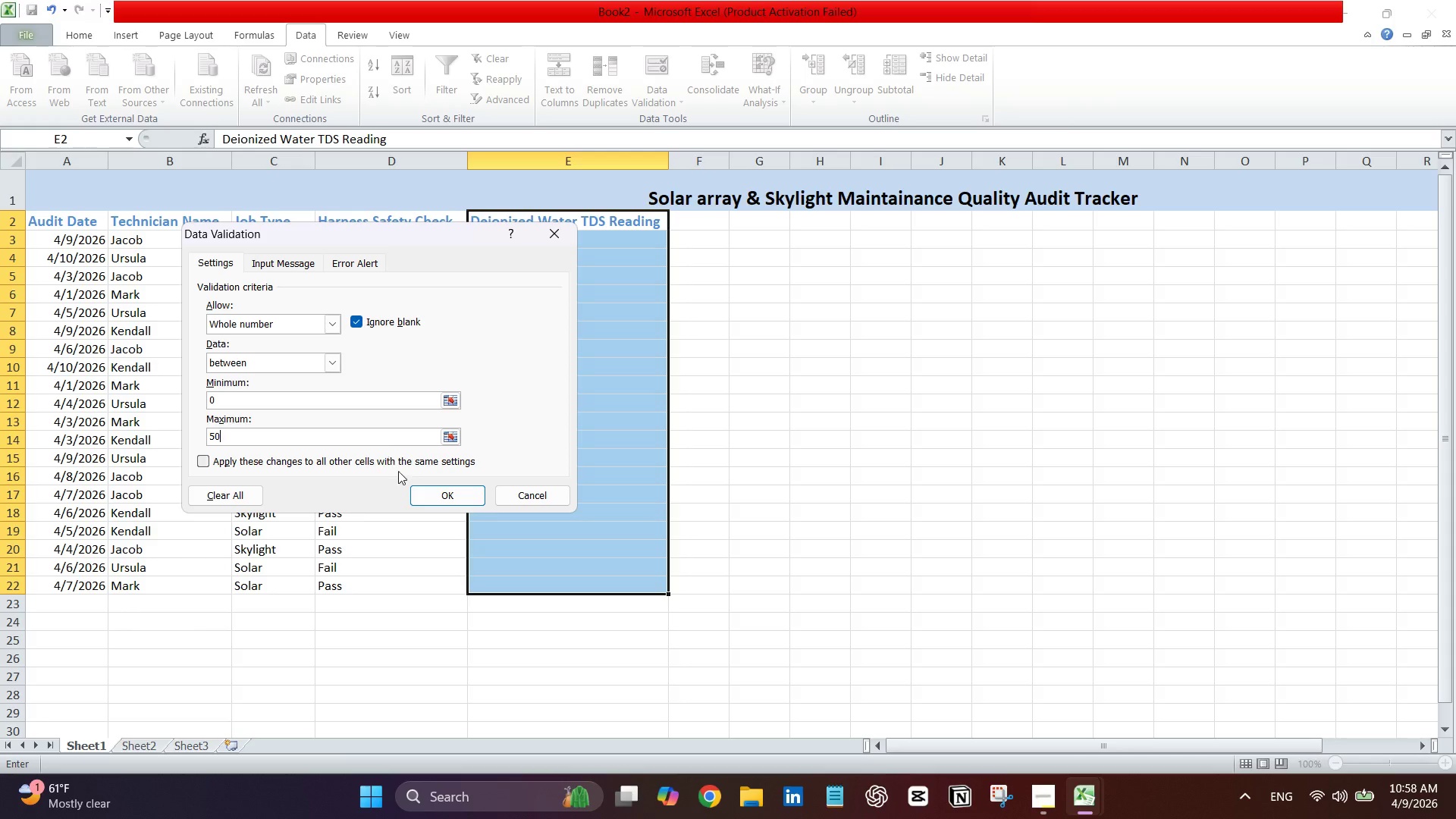 
left_click([427, 490])
 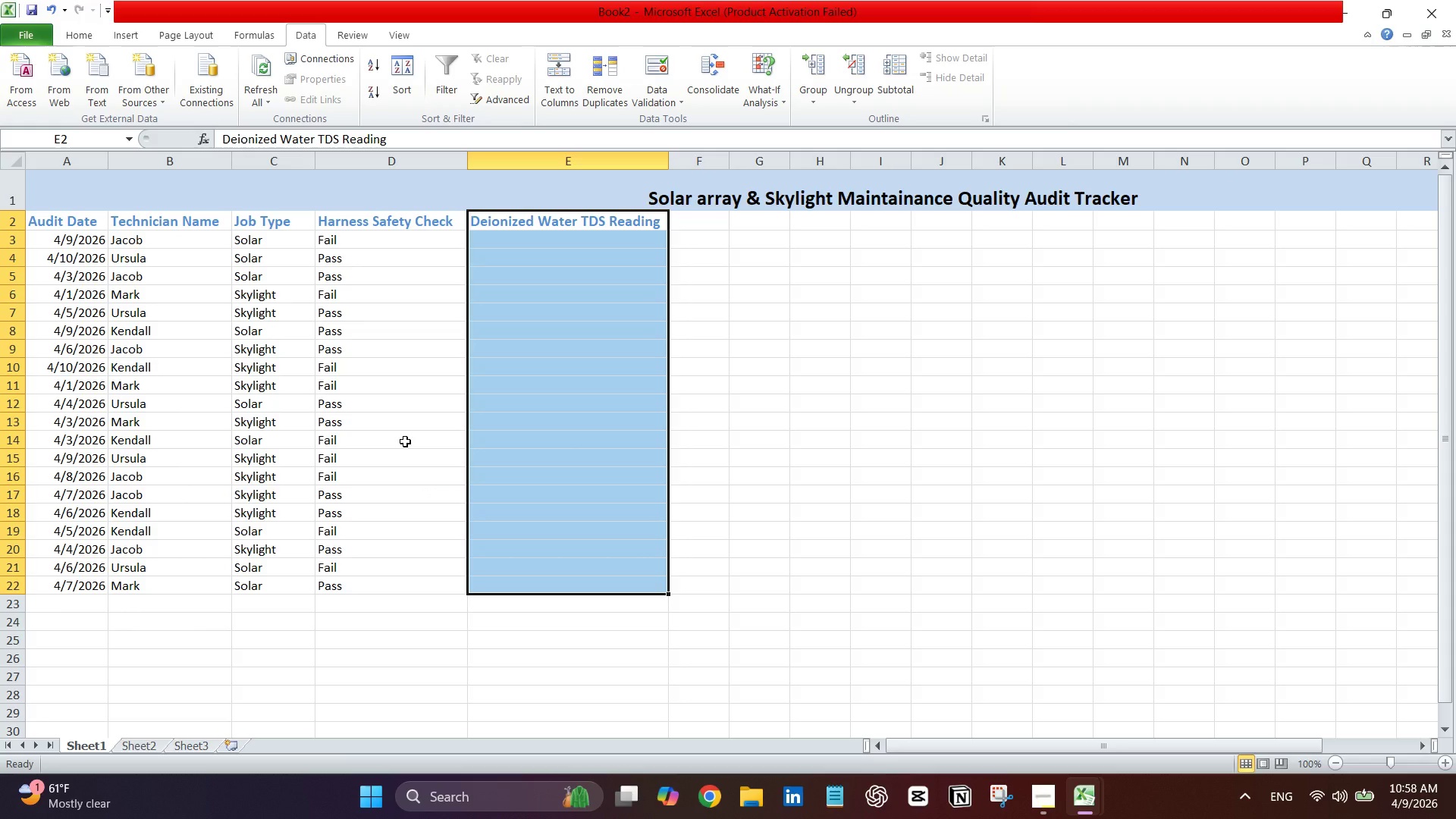 
wait(7.94)
 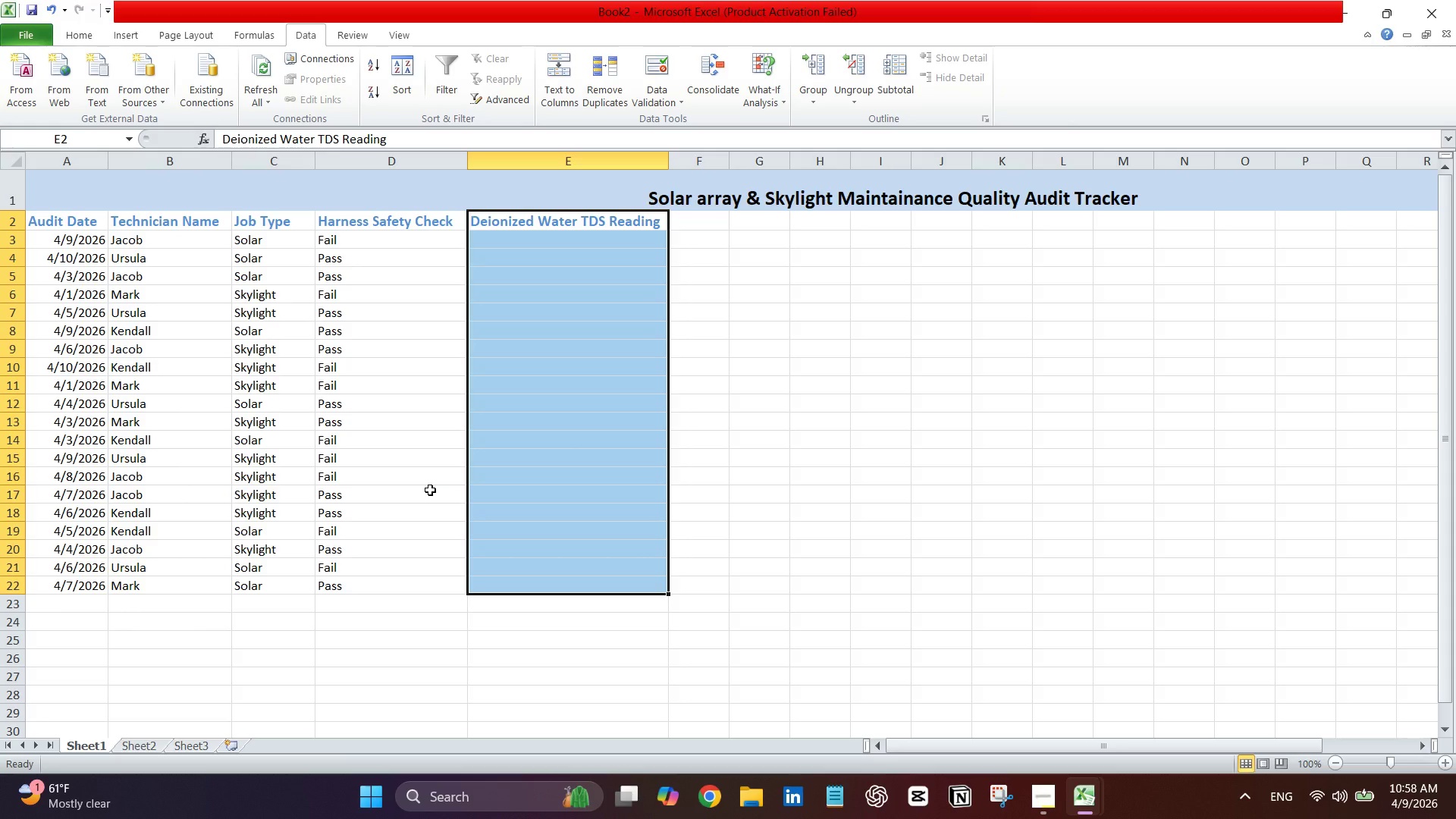 
left_click([610, 246])
 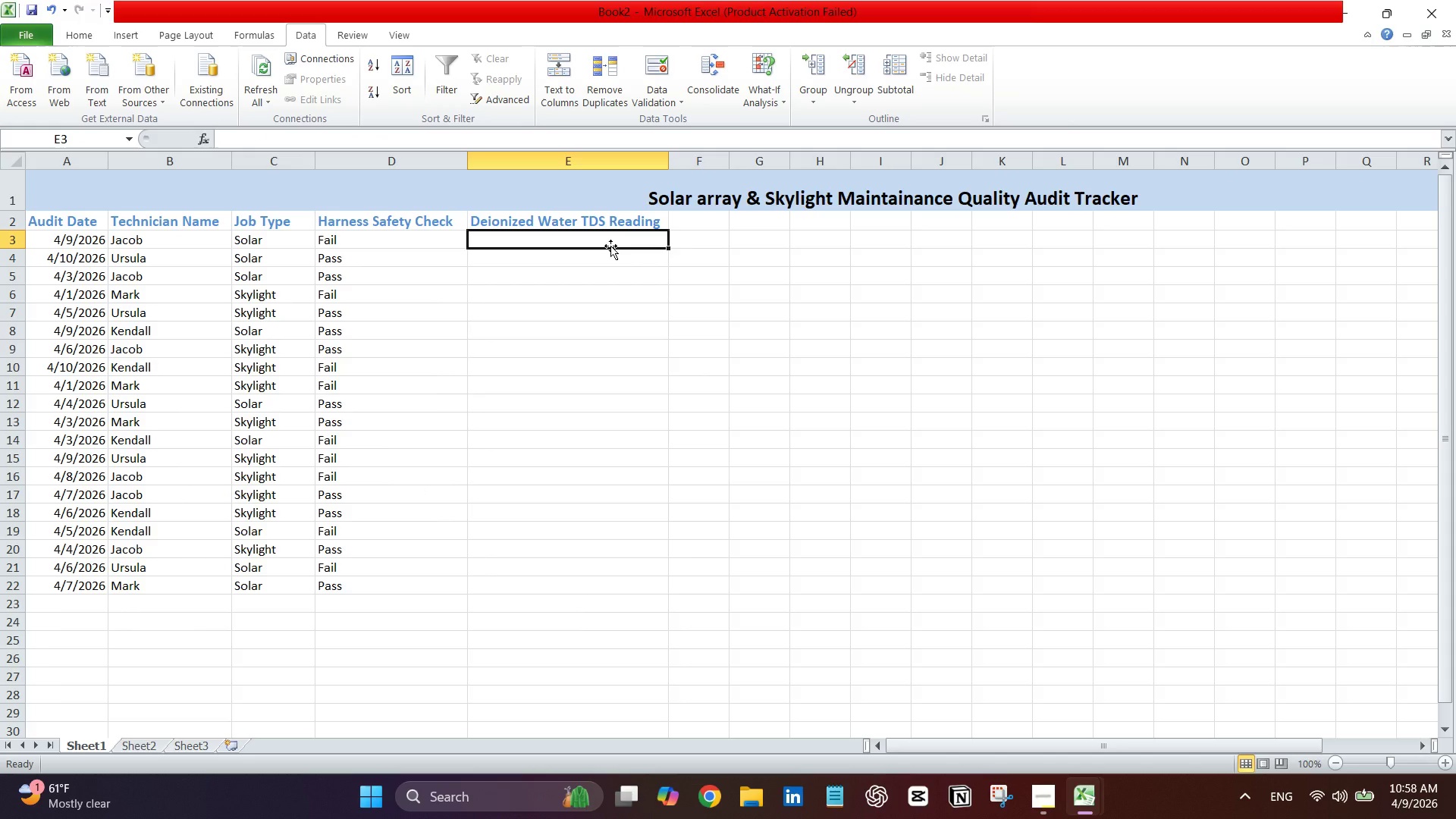 
wait(5.05)
 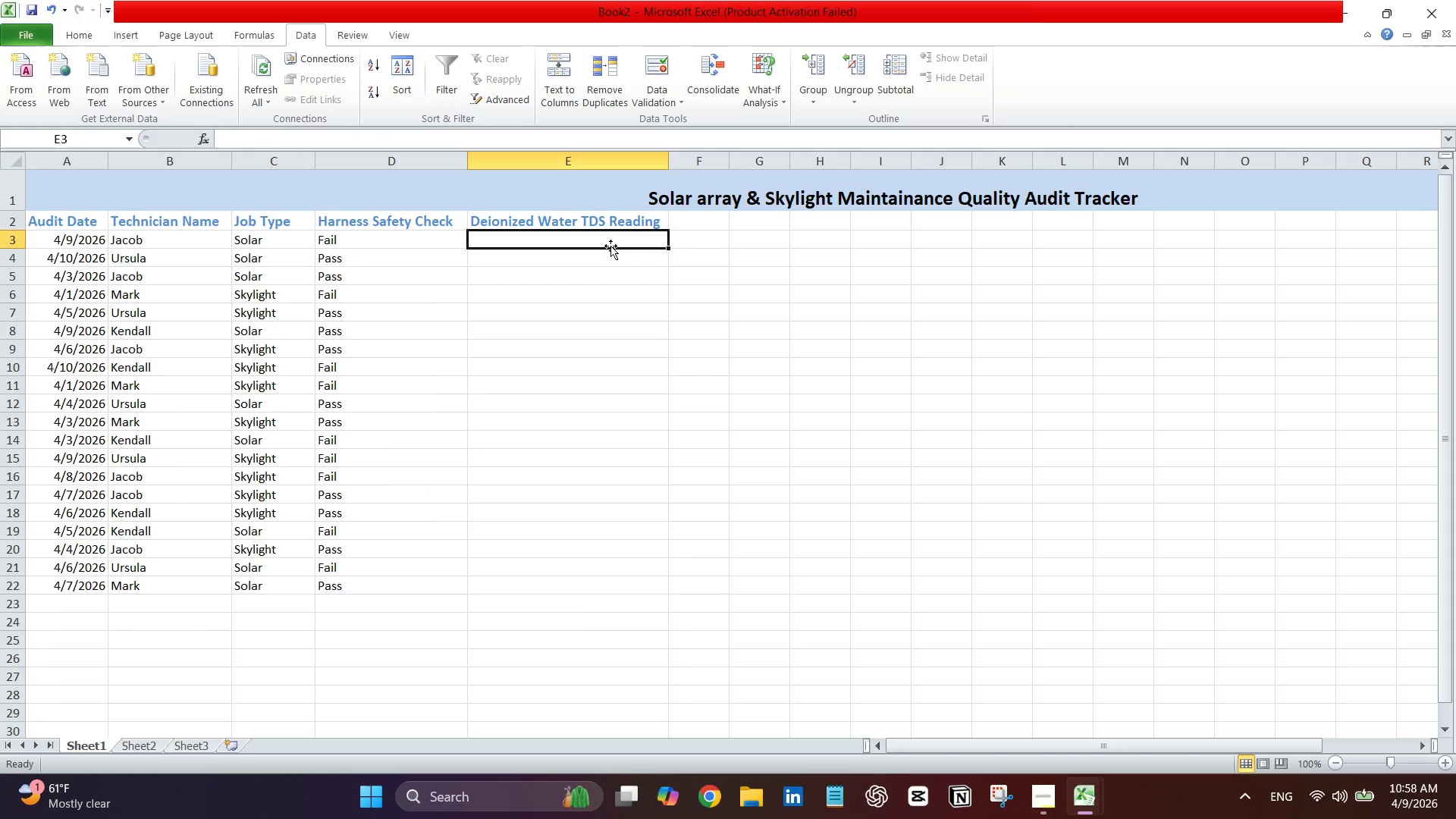 
type(12)
 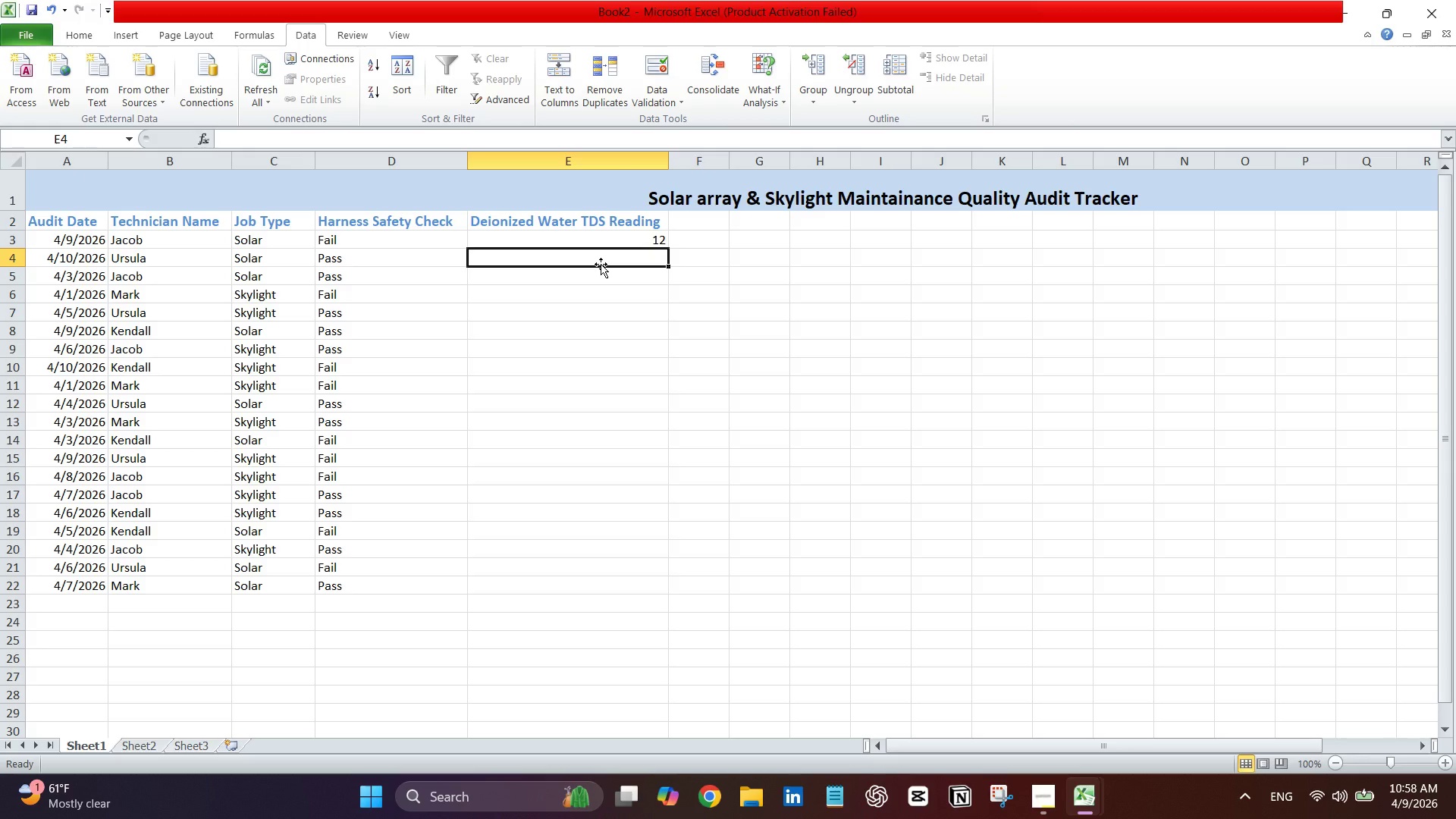 
key(3)
 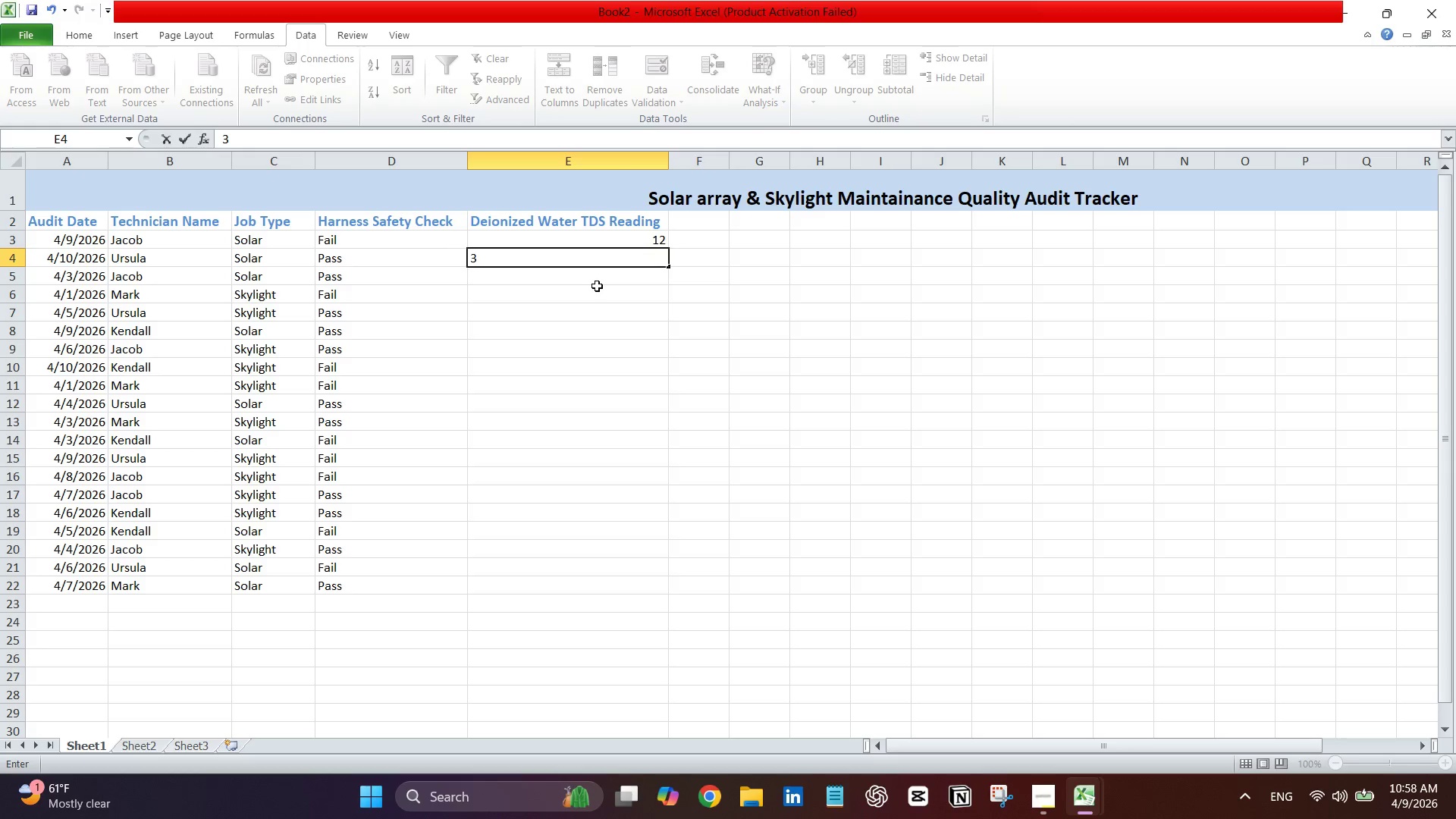 
left_click([597, 286])
 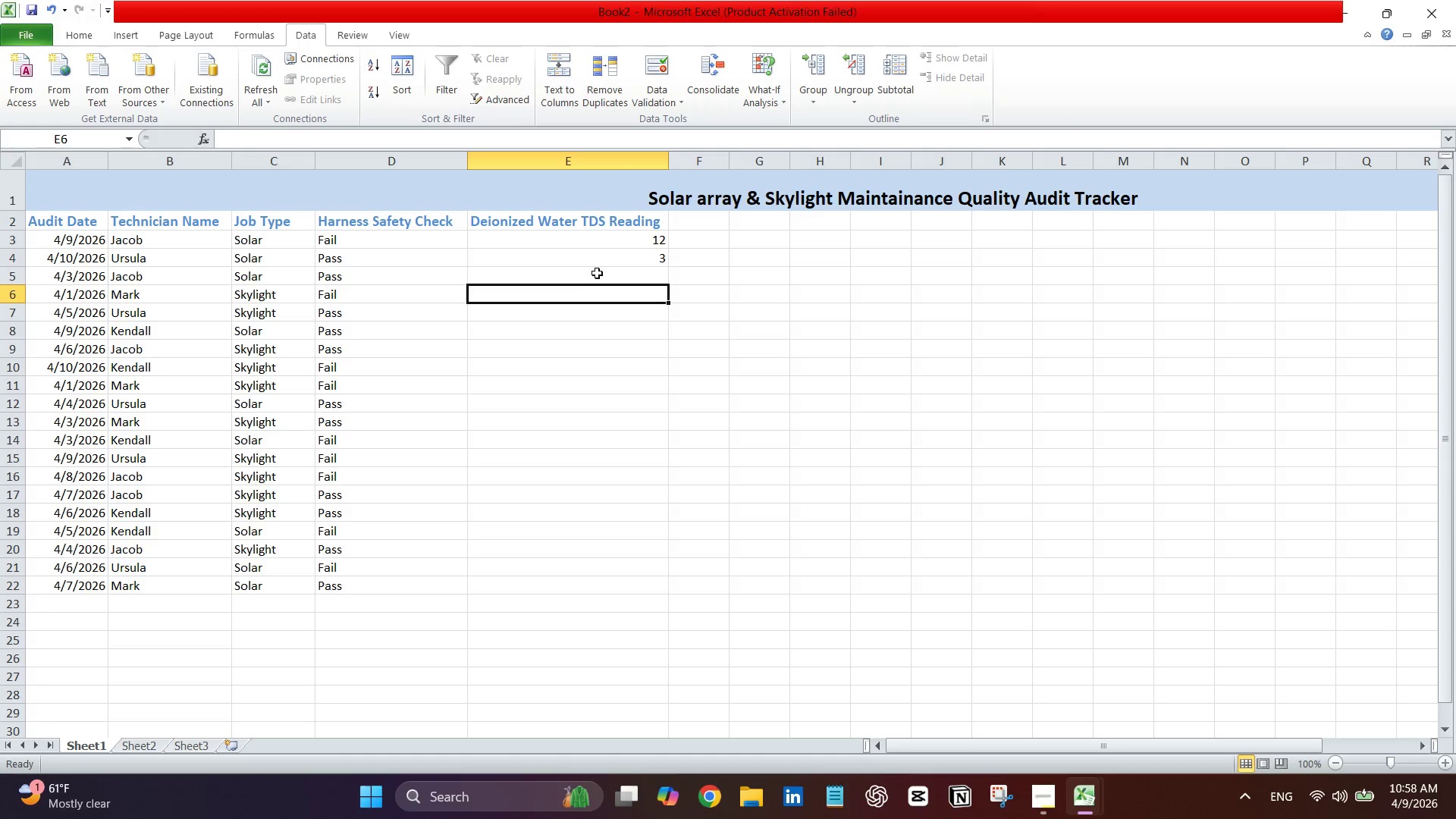 
left_click([597, 271])
 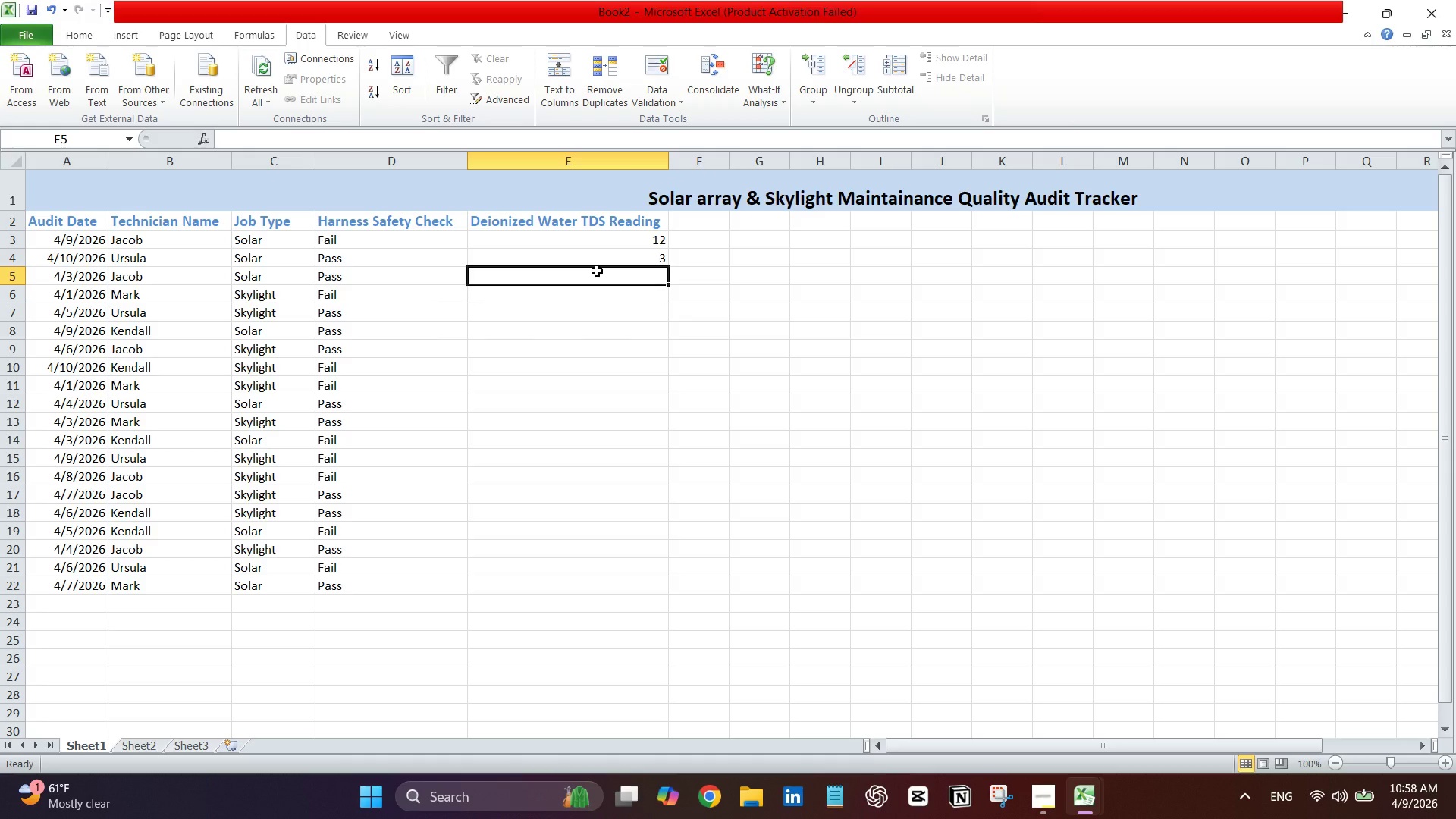 
key(5)
 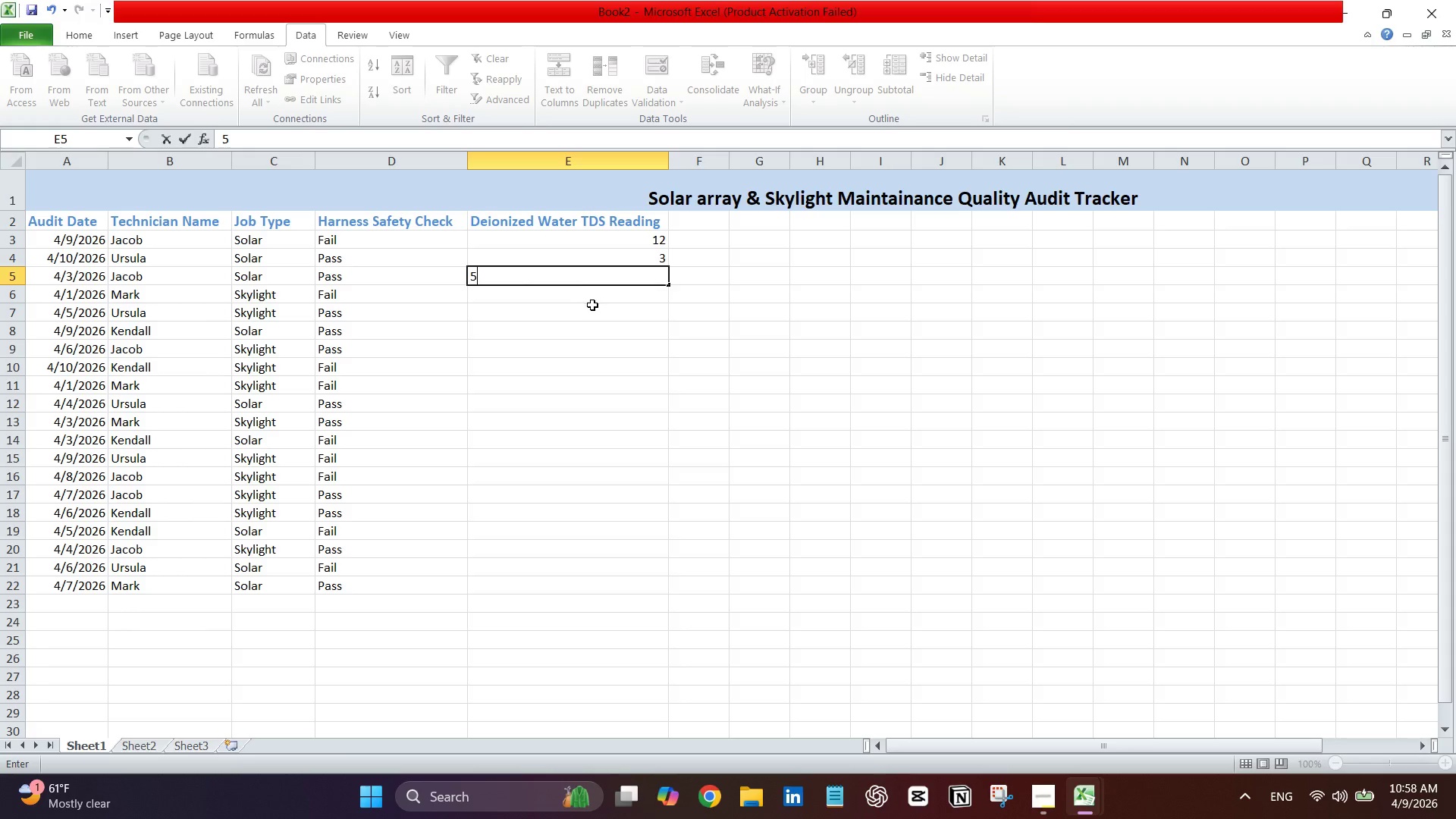 
left_click([597, 300])
 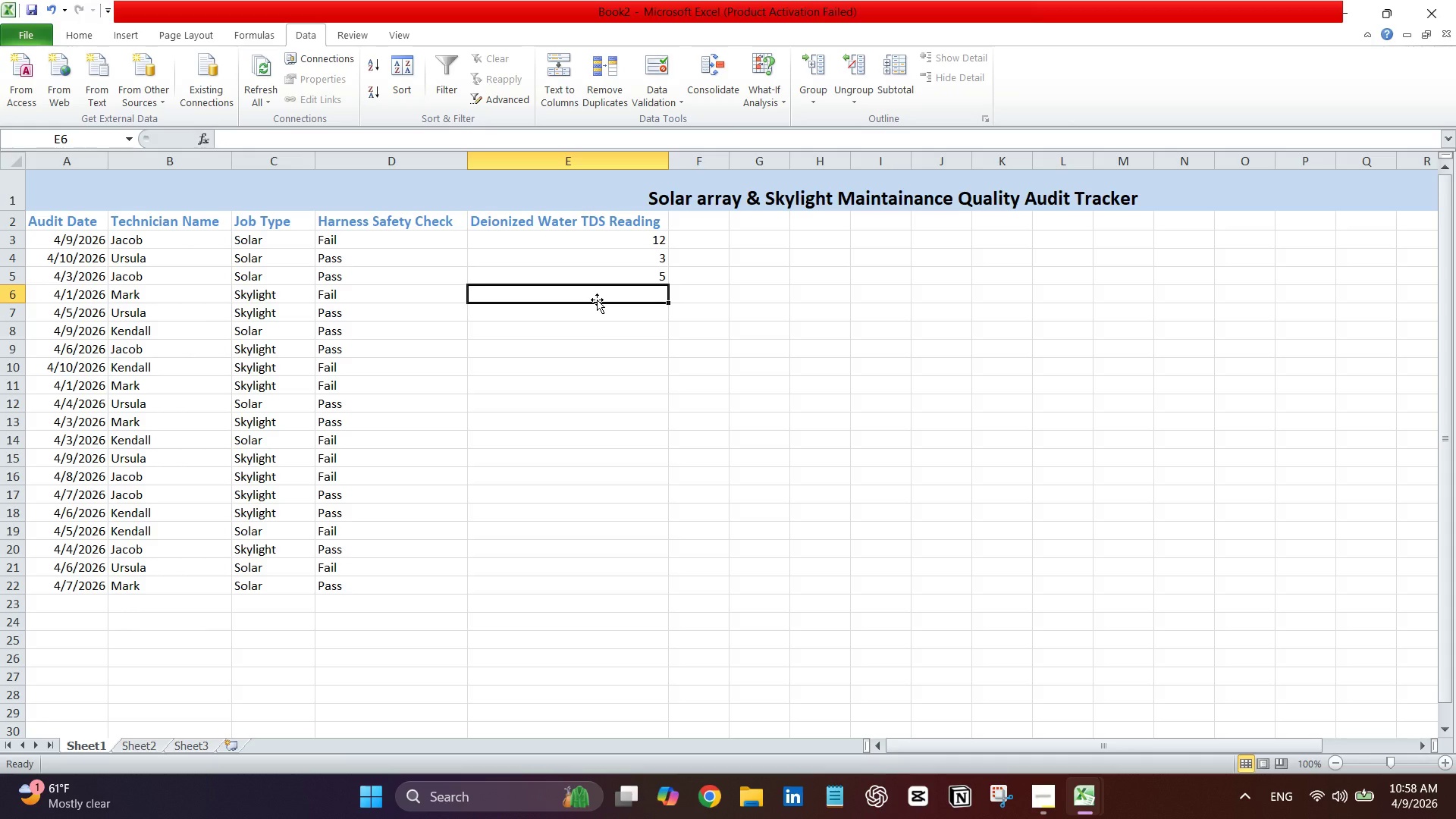 
type(67)
key(Backspace)
 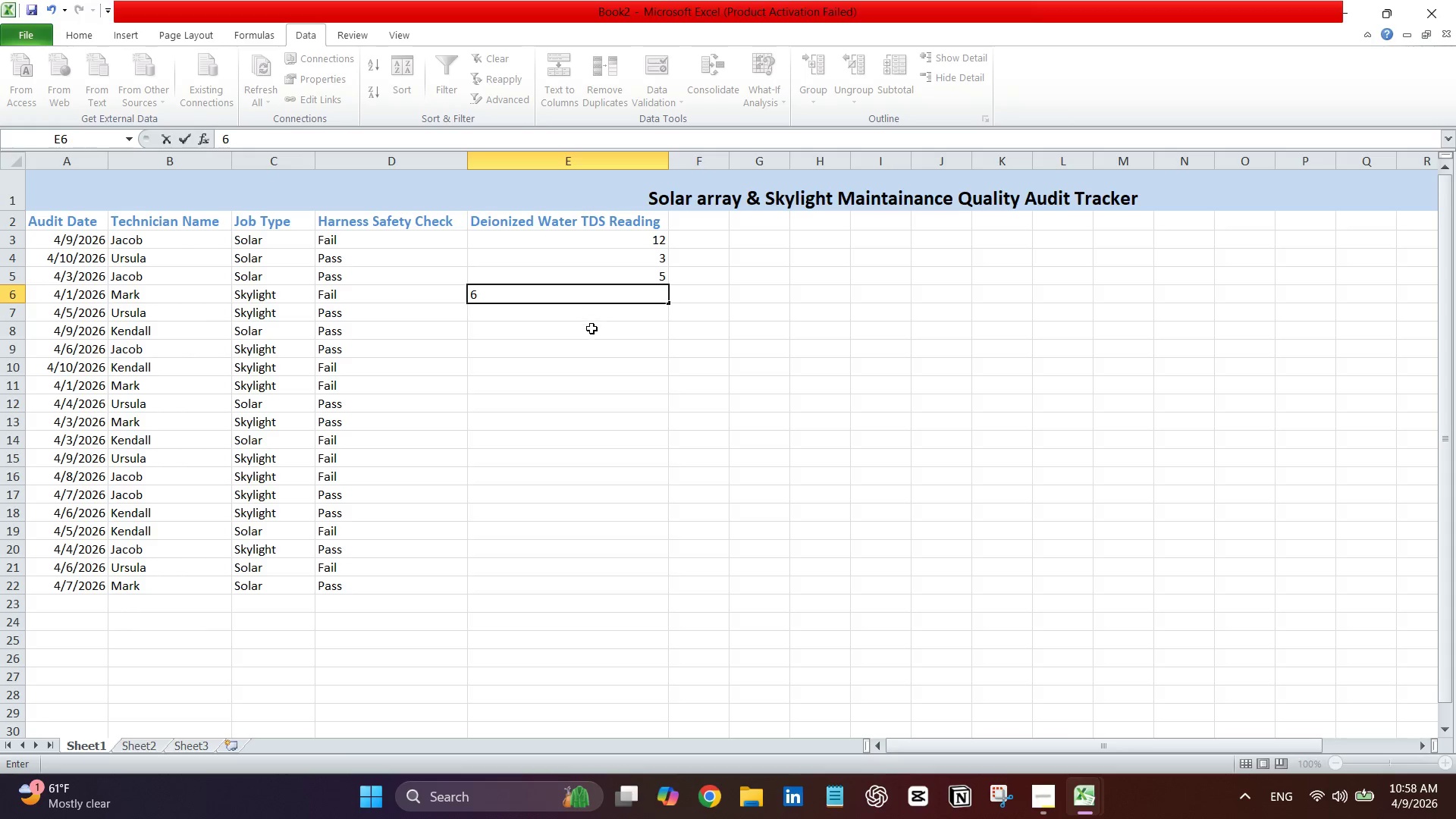 
left_click([592, 328])
 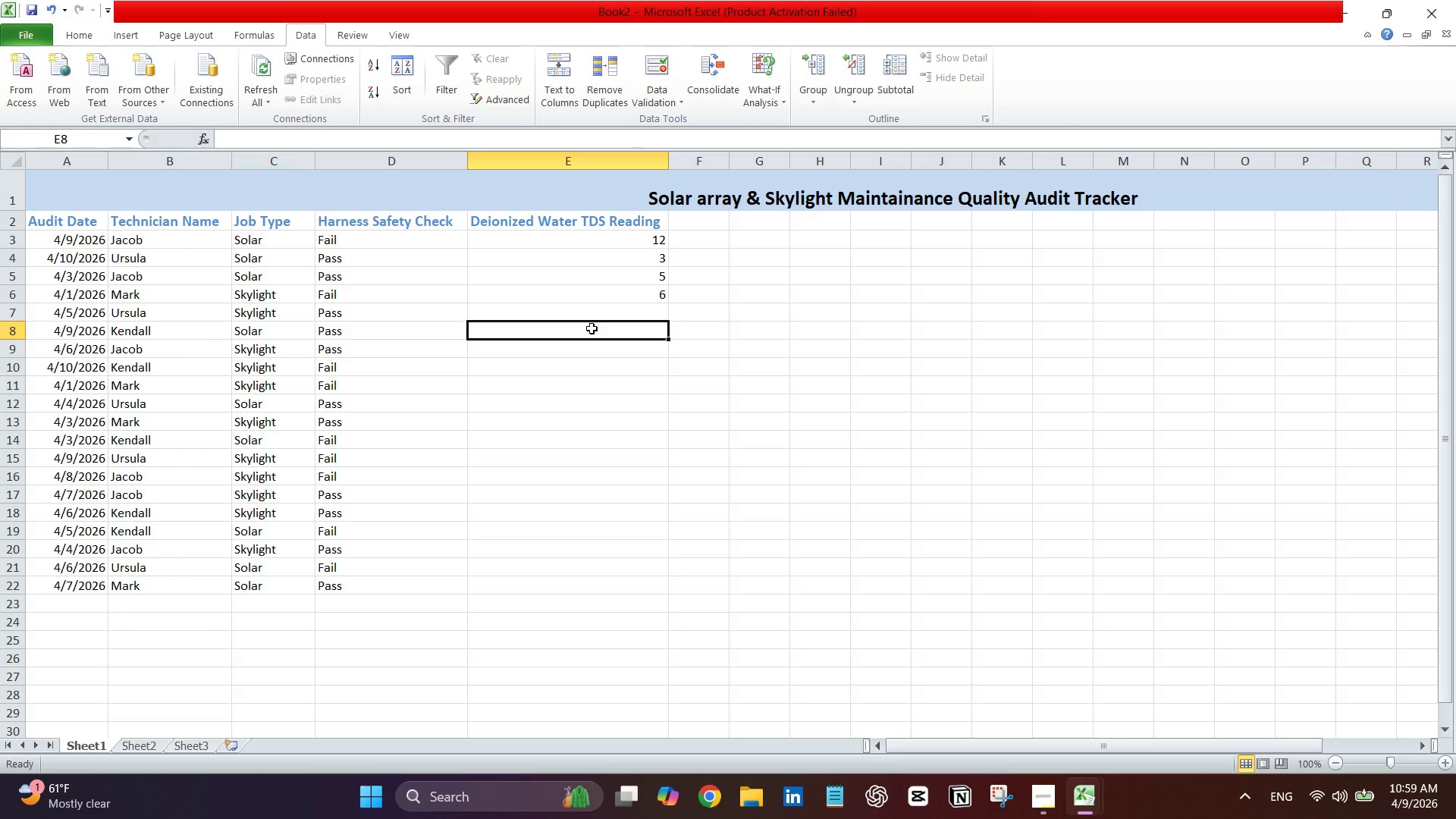 
type(14)
 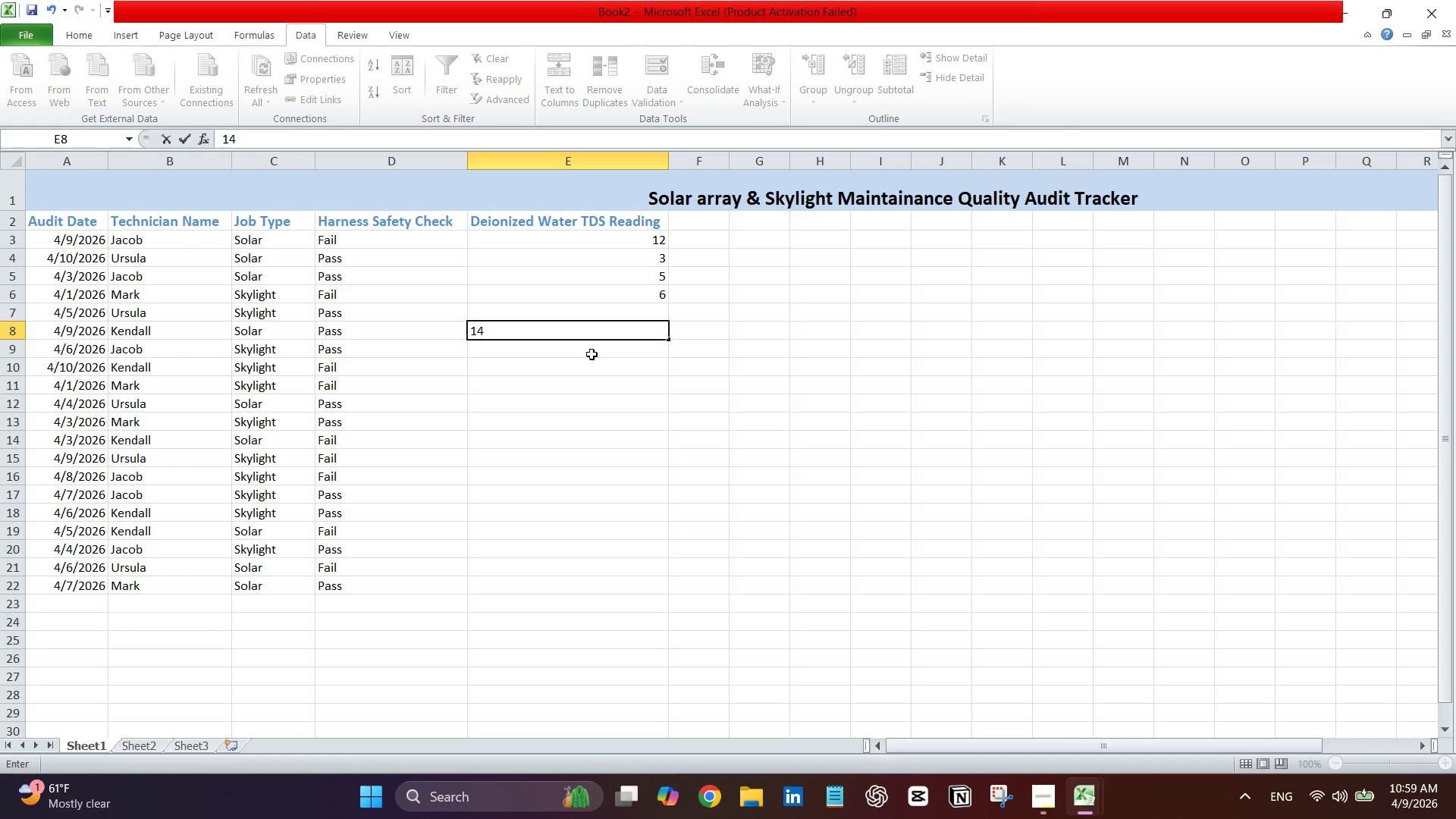 
left_click([592, 354])
 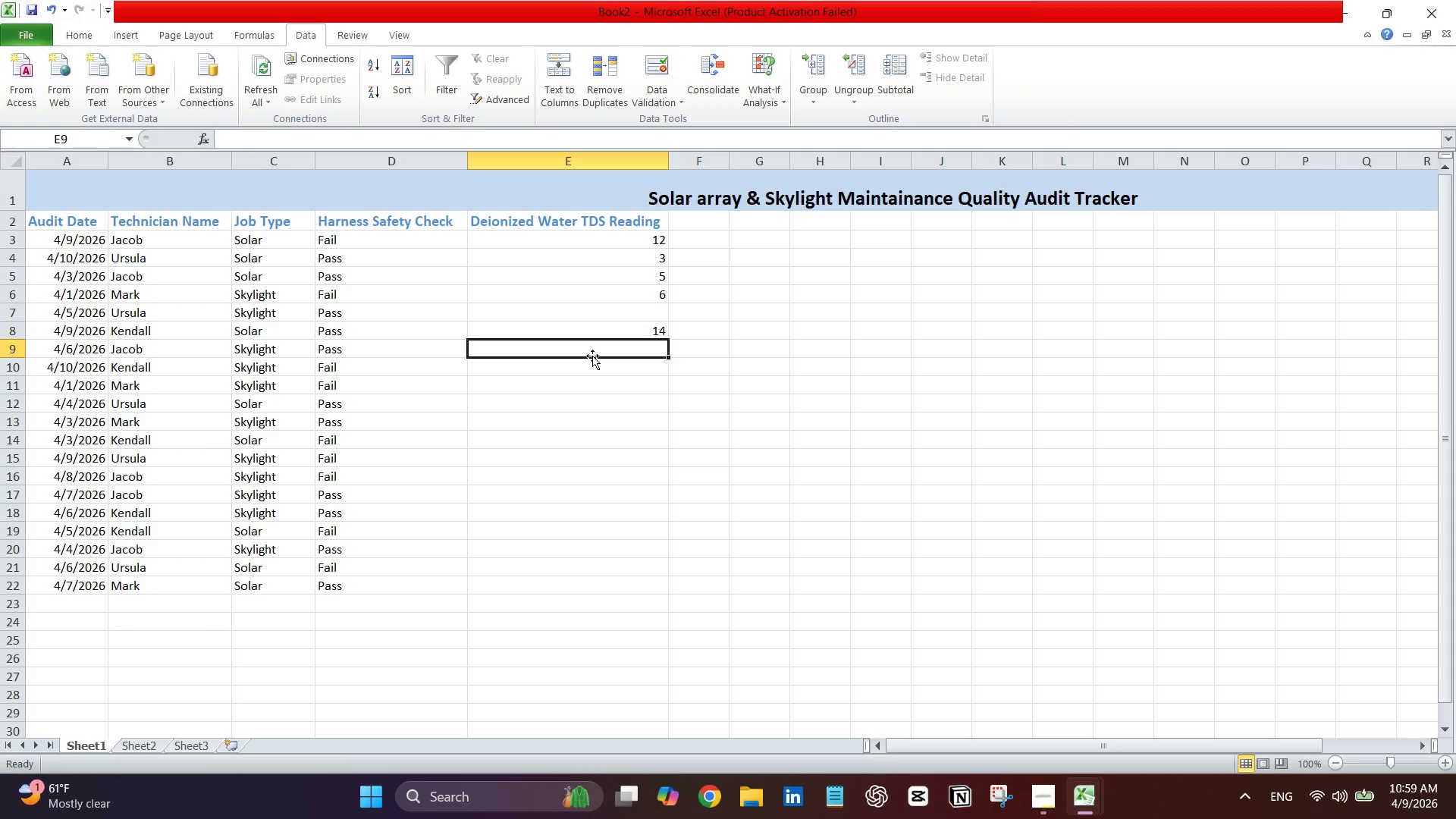 
type(25)
 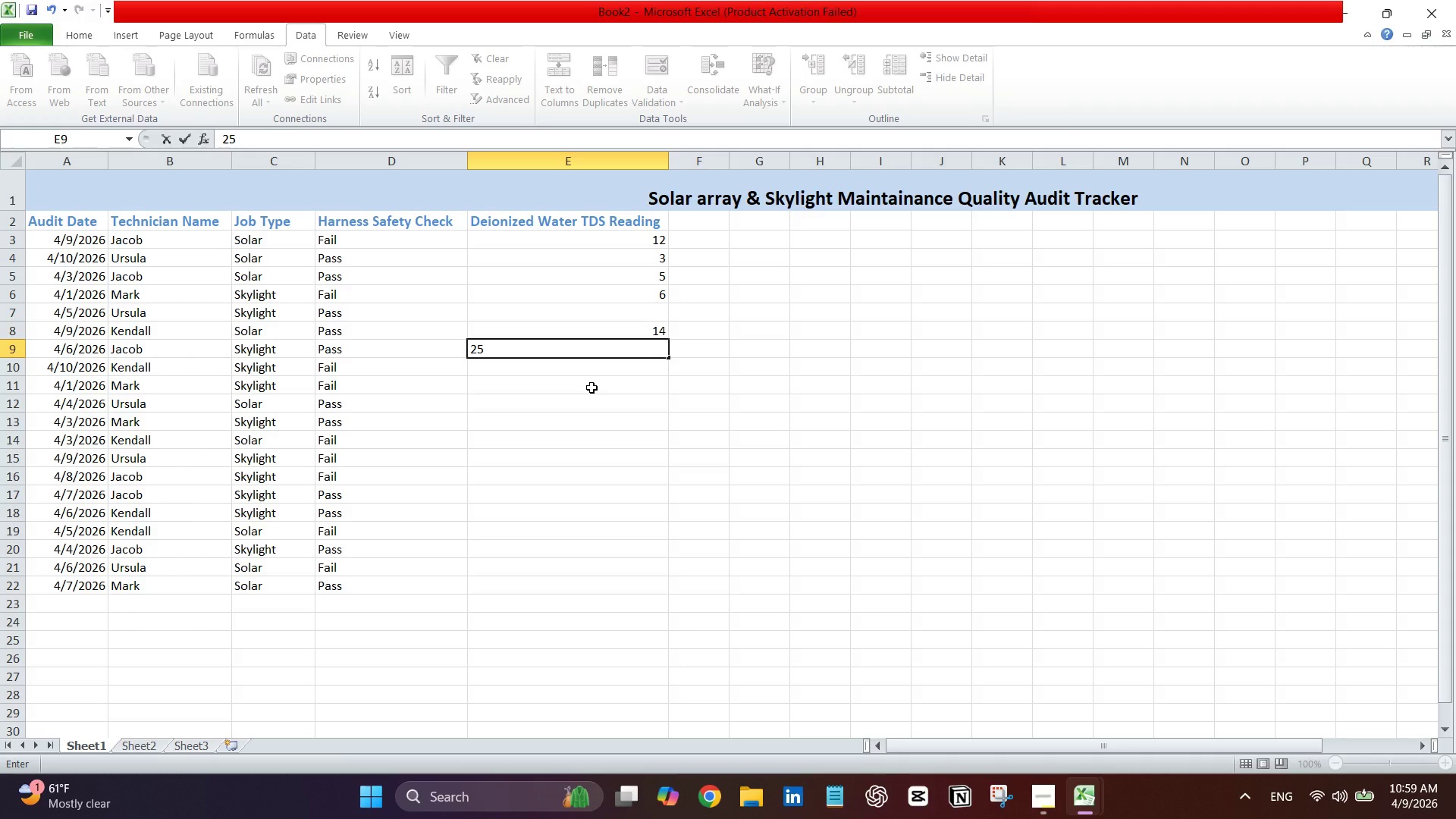 
left_click([592, 388])
 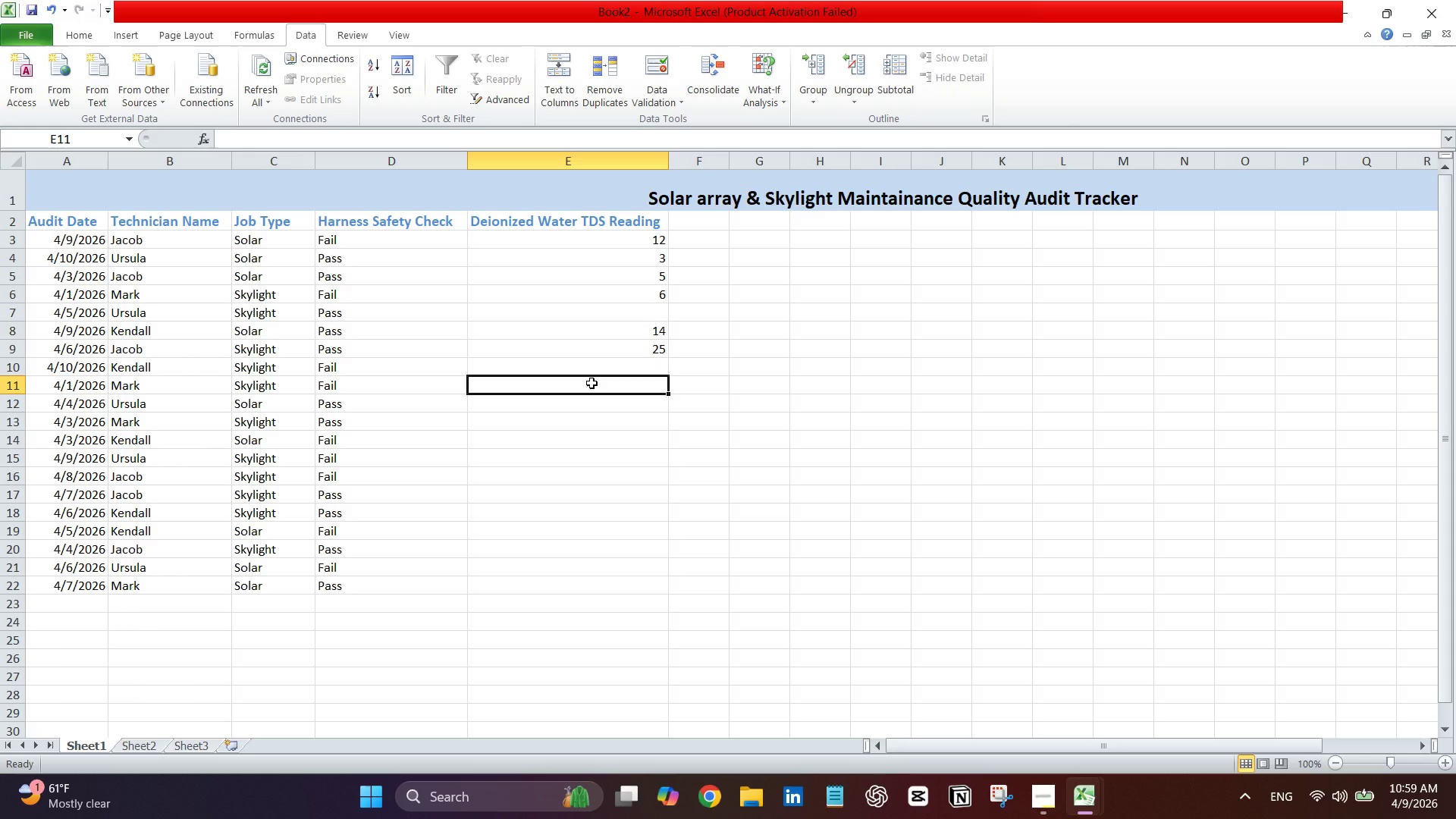 
type(30)
 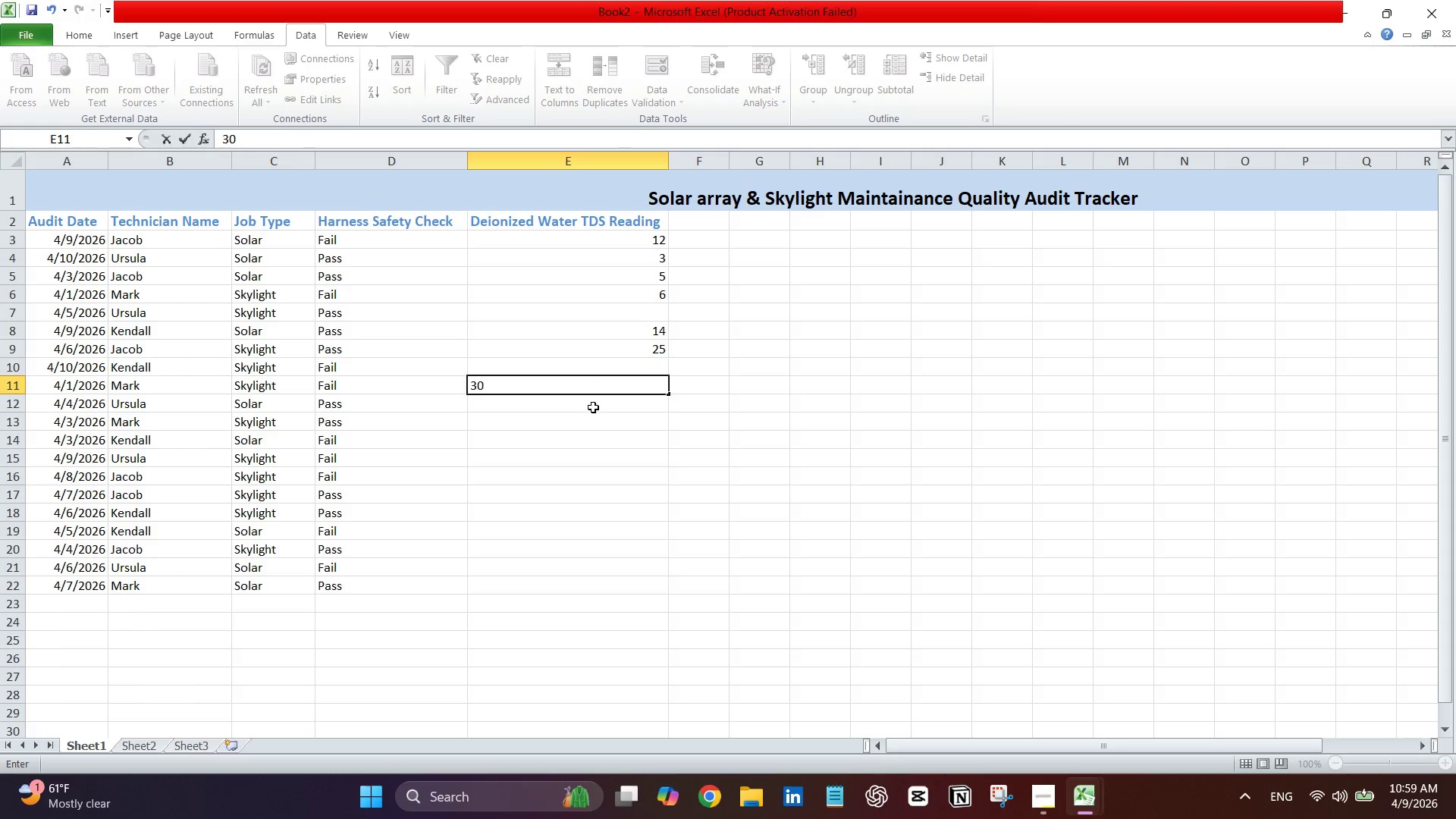 
left_click([593, 407])
 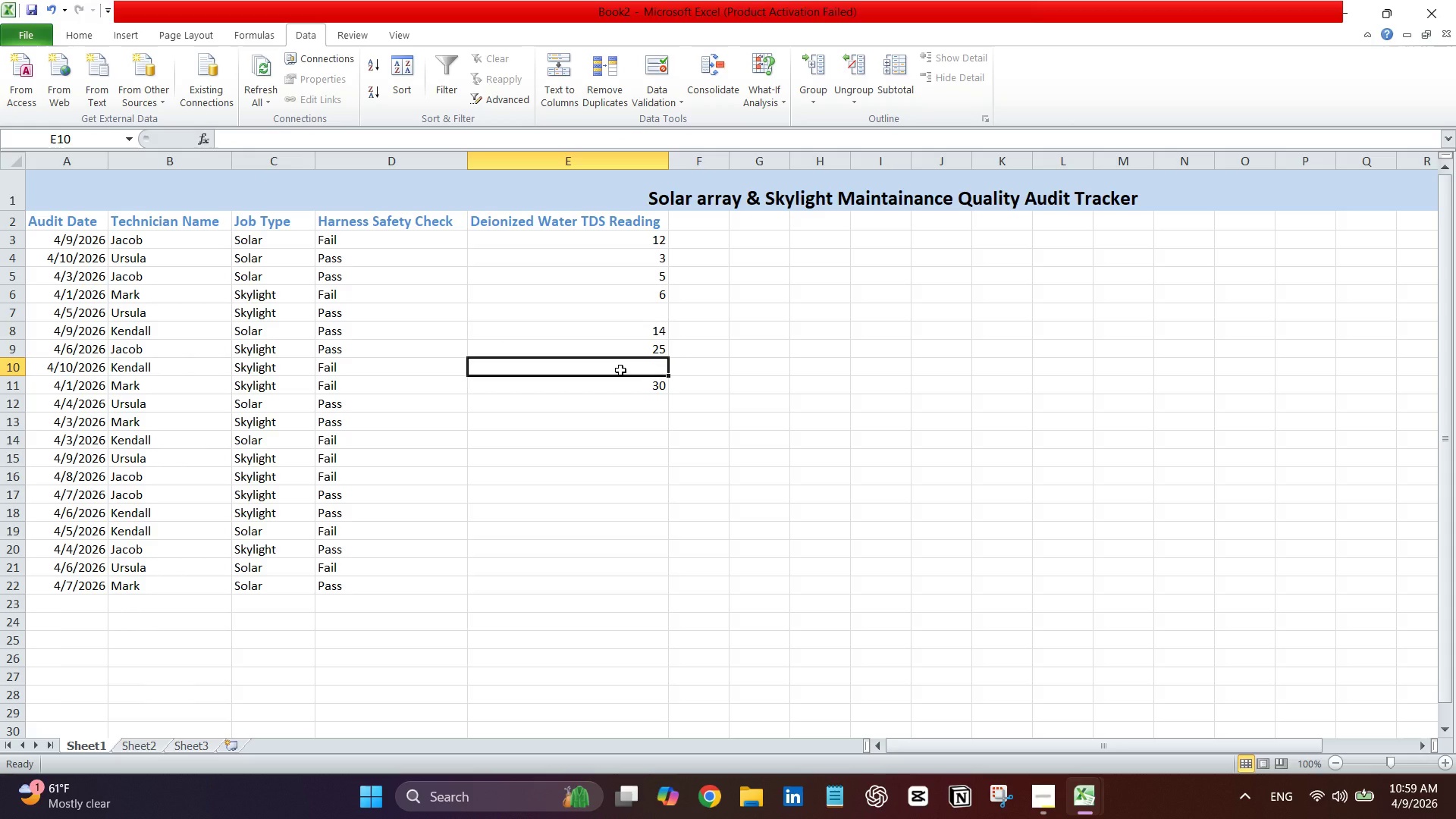 
key(6)
 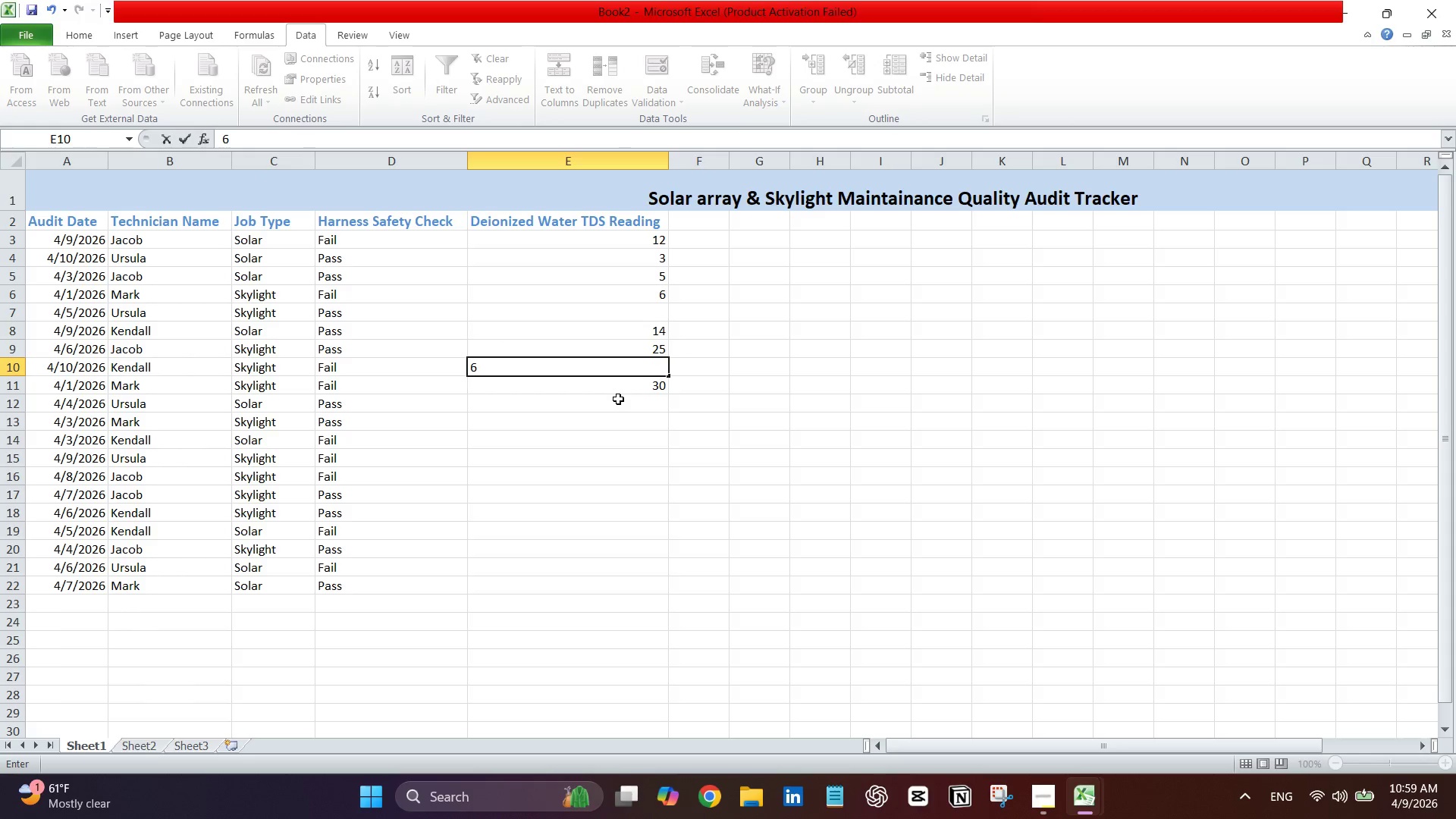 
key(Backspace)
type(17)
 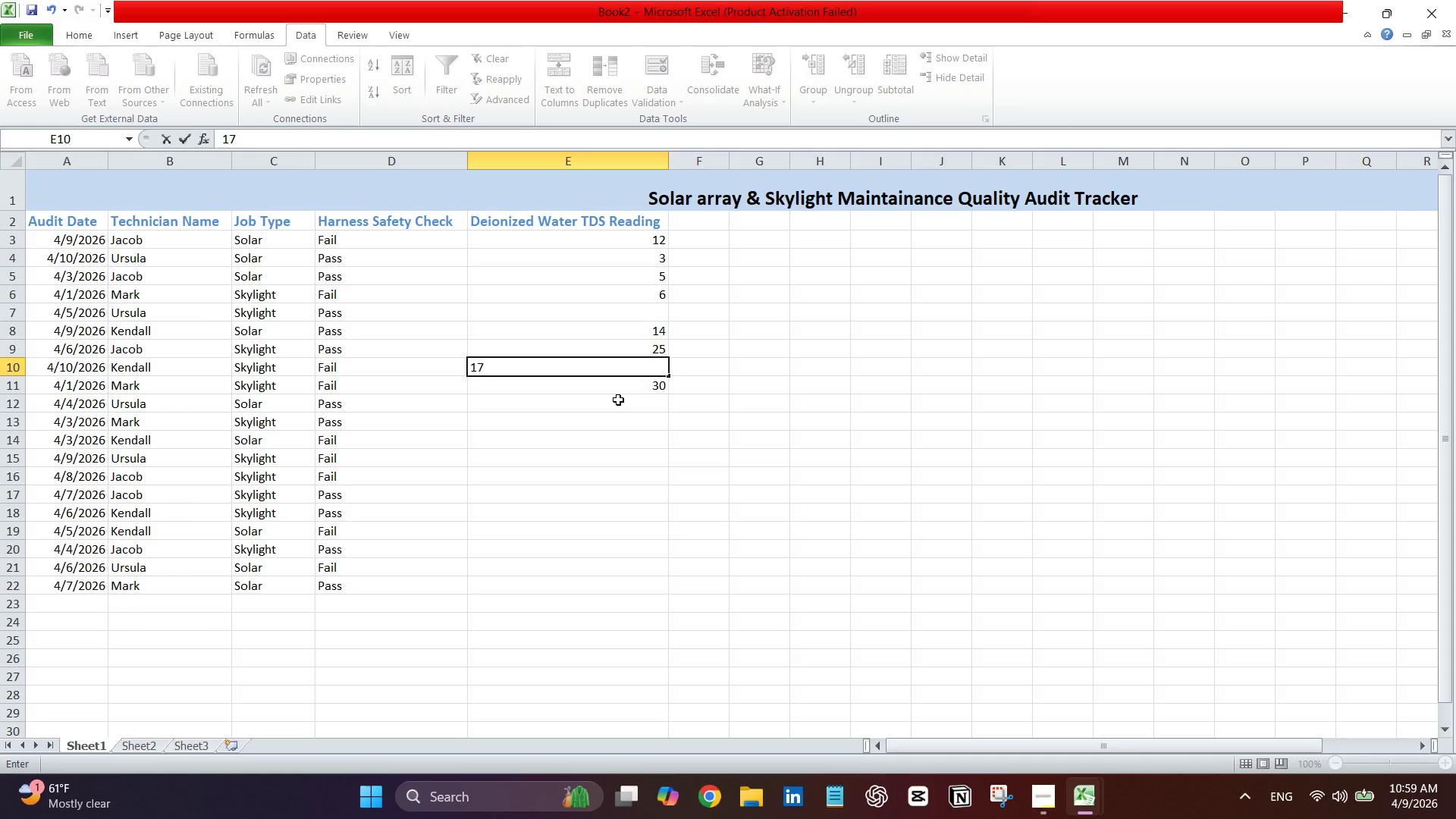 
left_click([618, 400])
 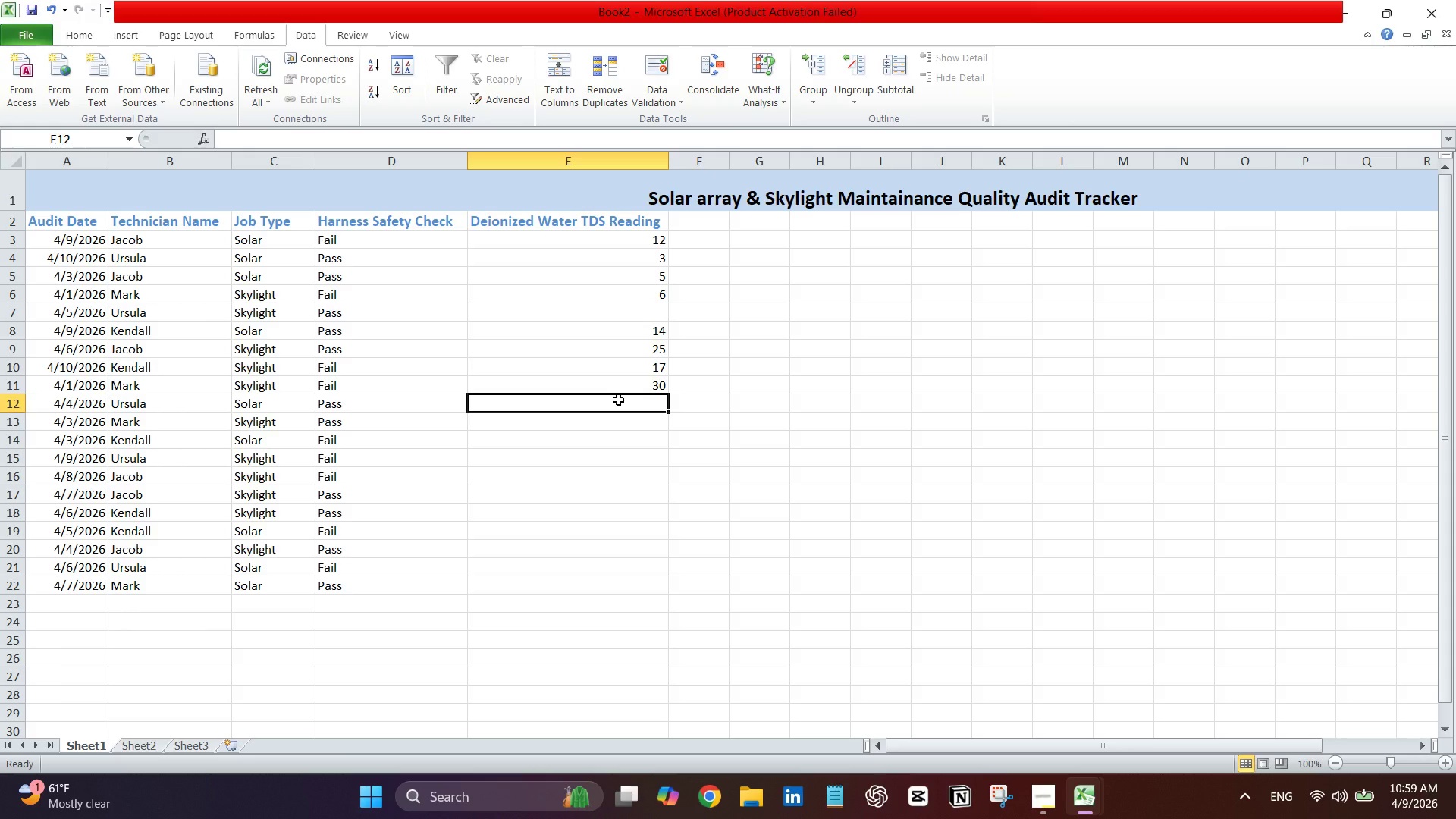 
type(48)
 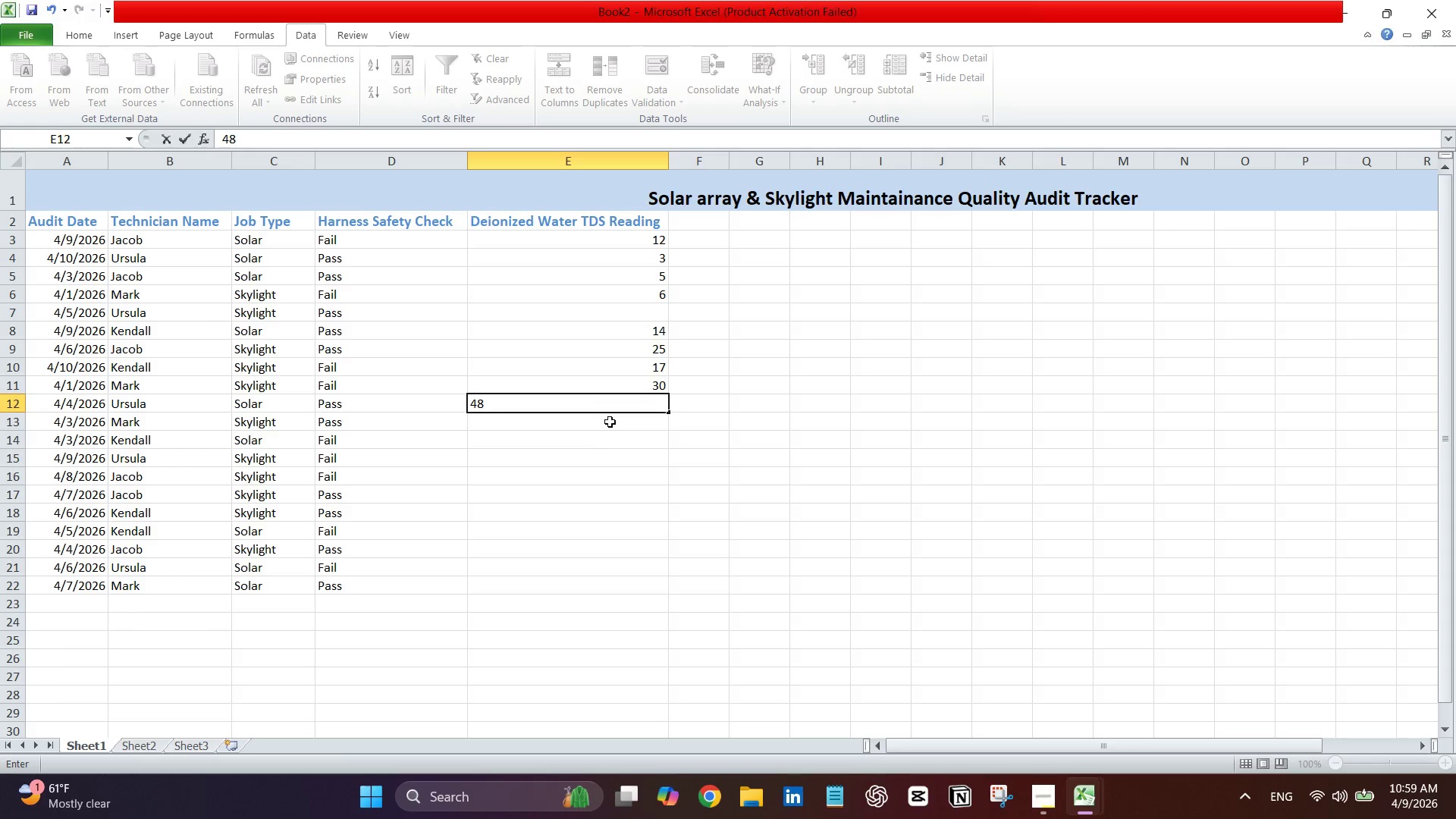 
left_click([610, 421])
 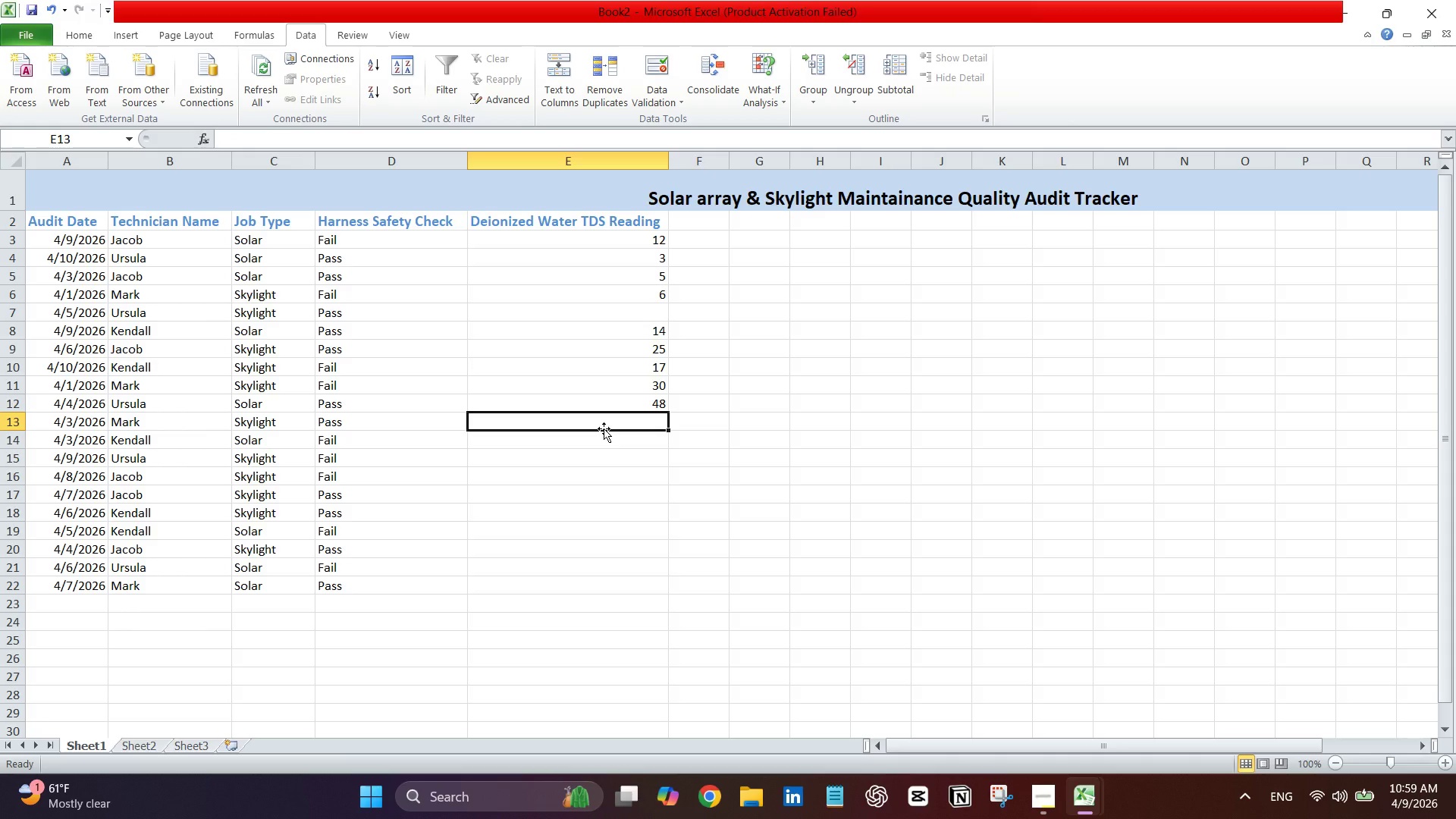 
key(9)
 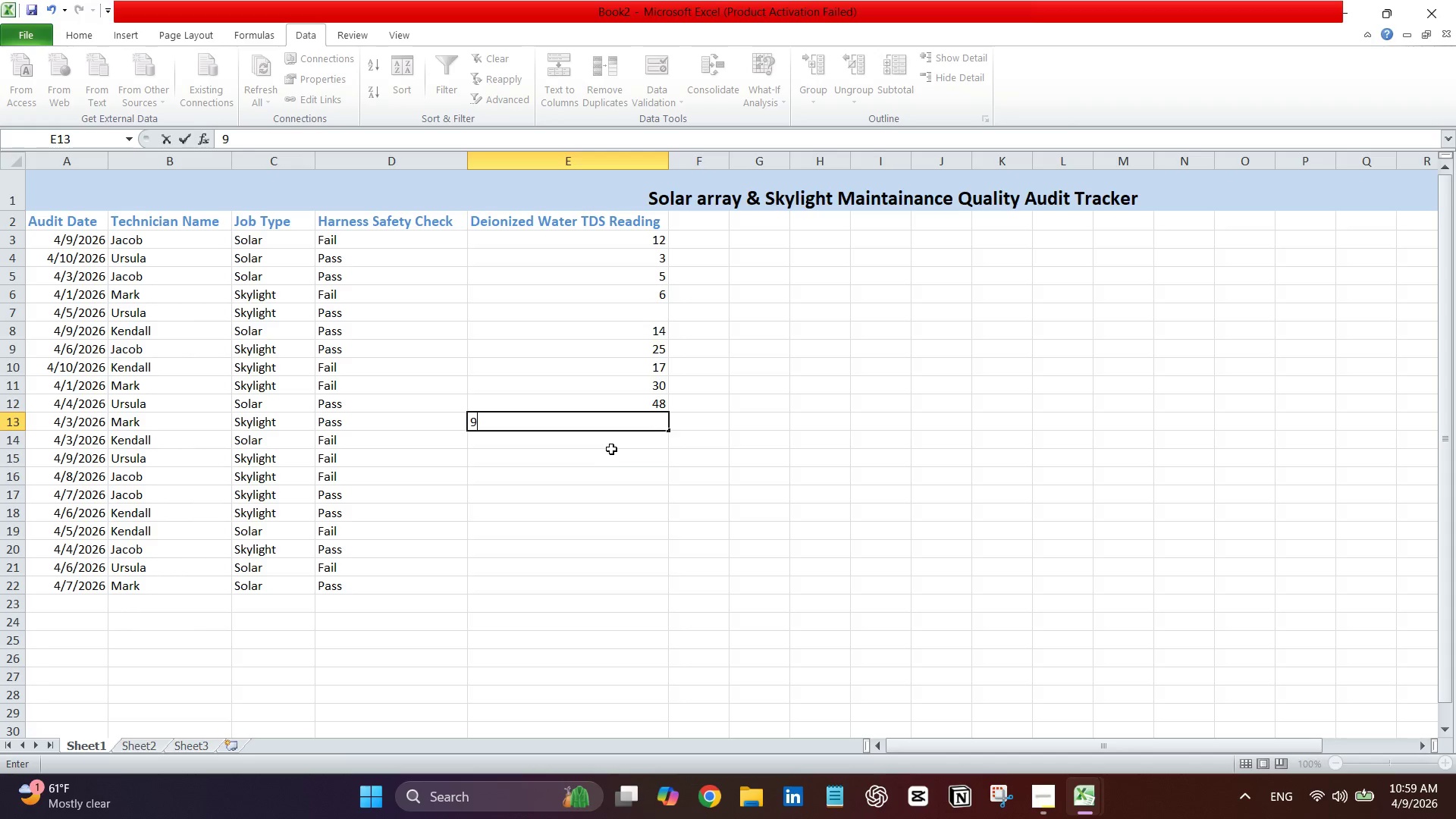 
left_click([617, 441])
 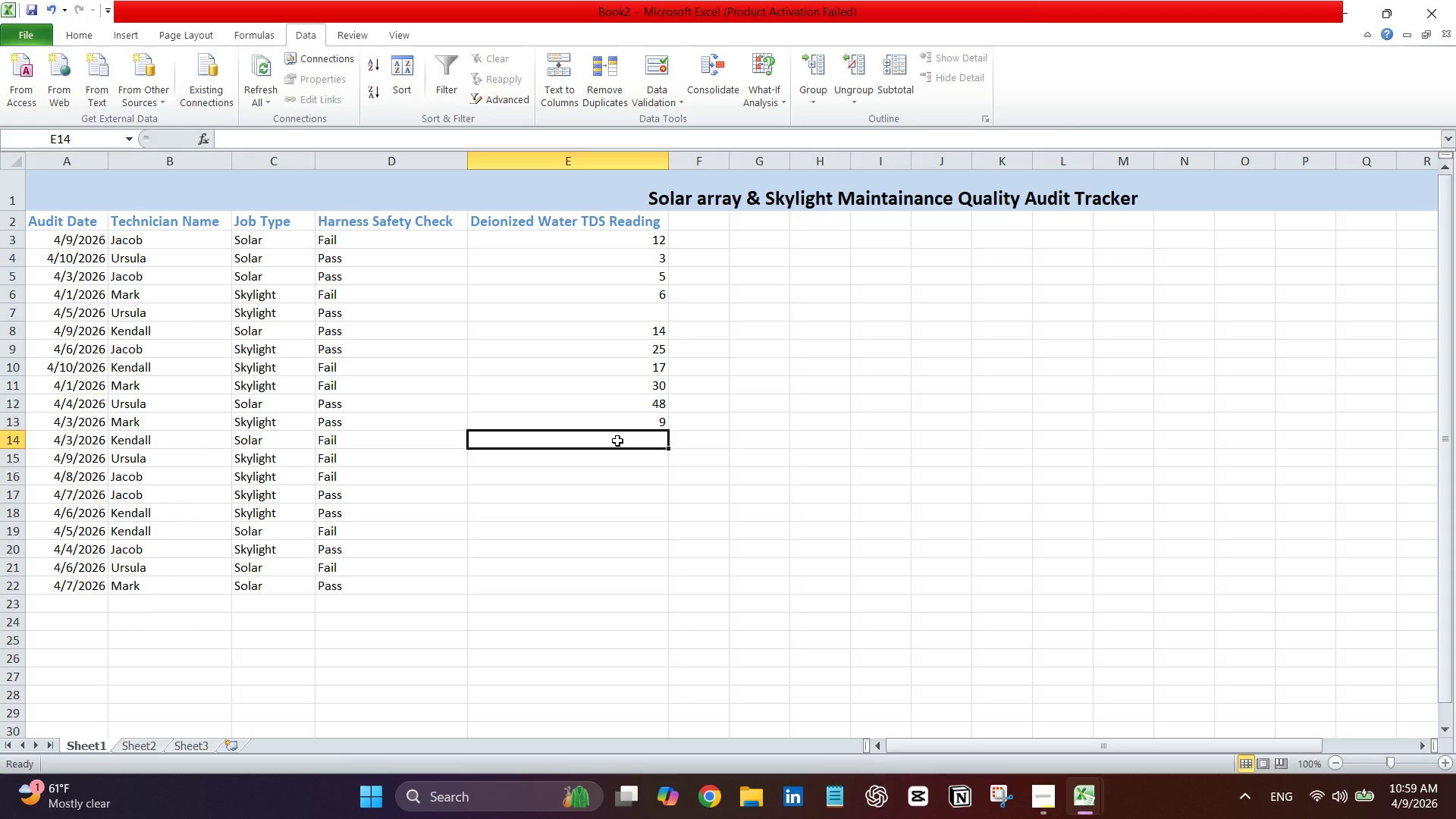 
type(35)
 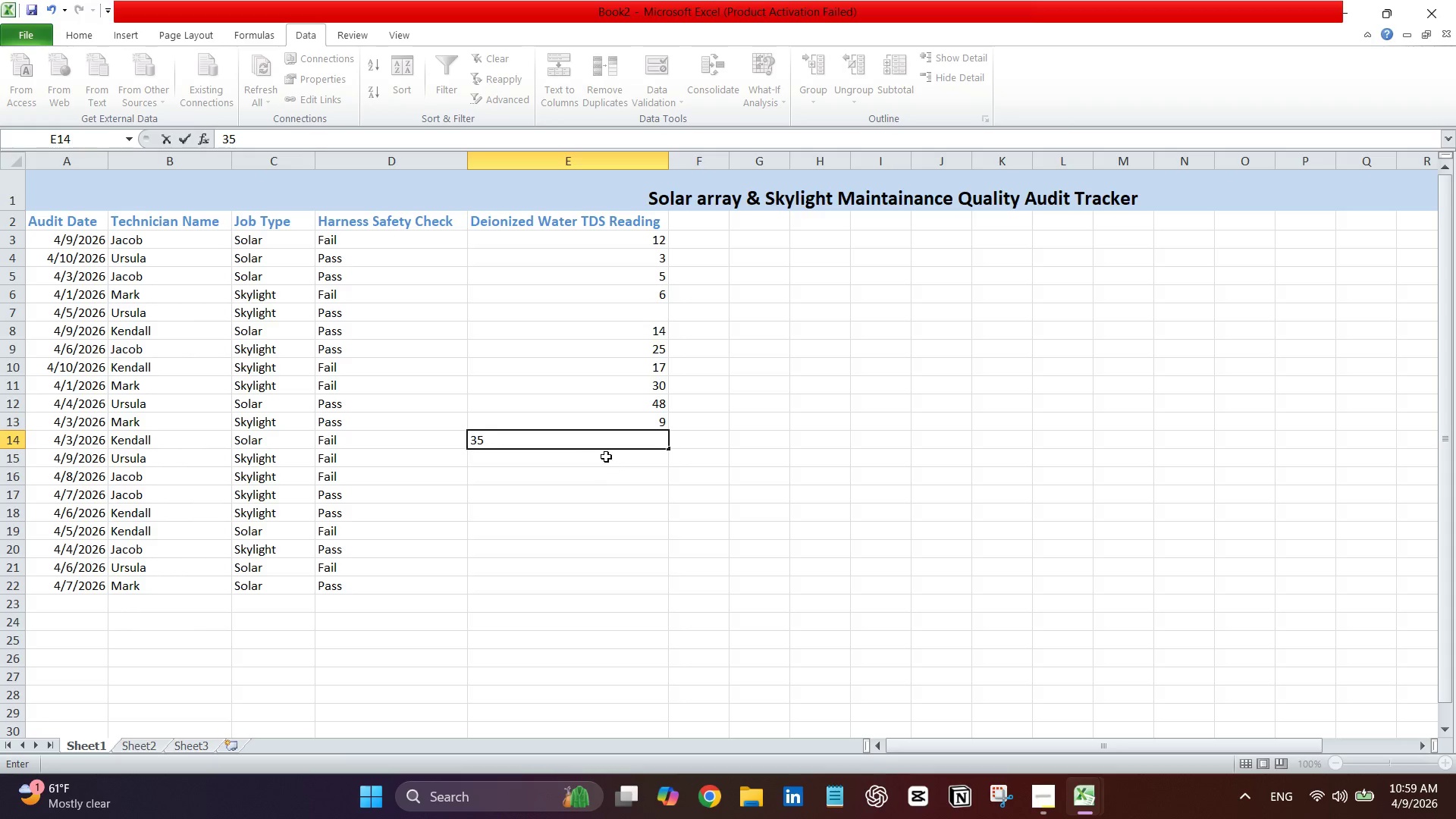 
left_click([607, 450])
 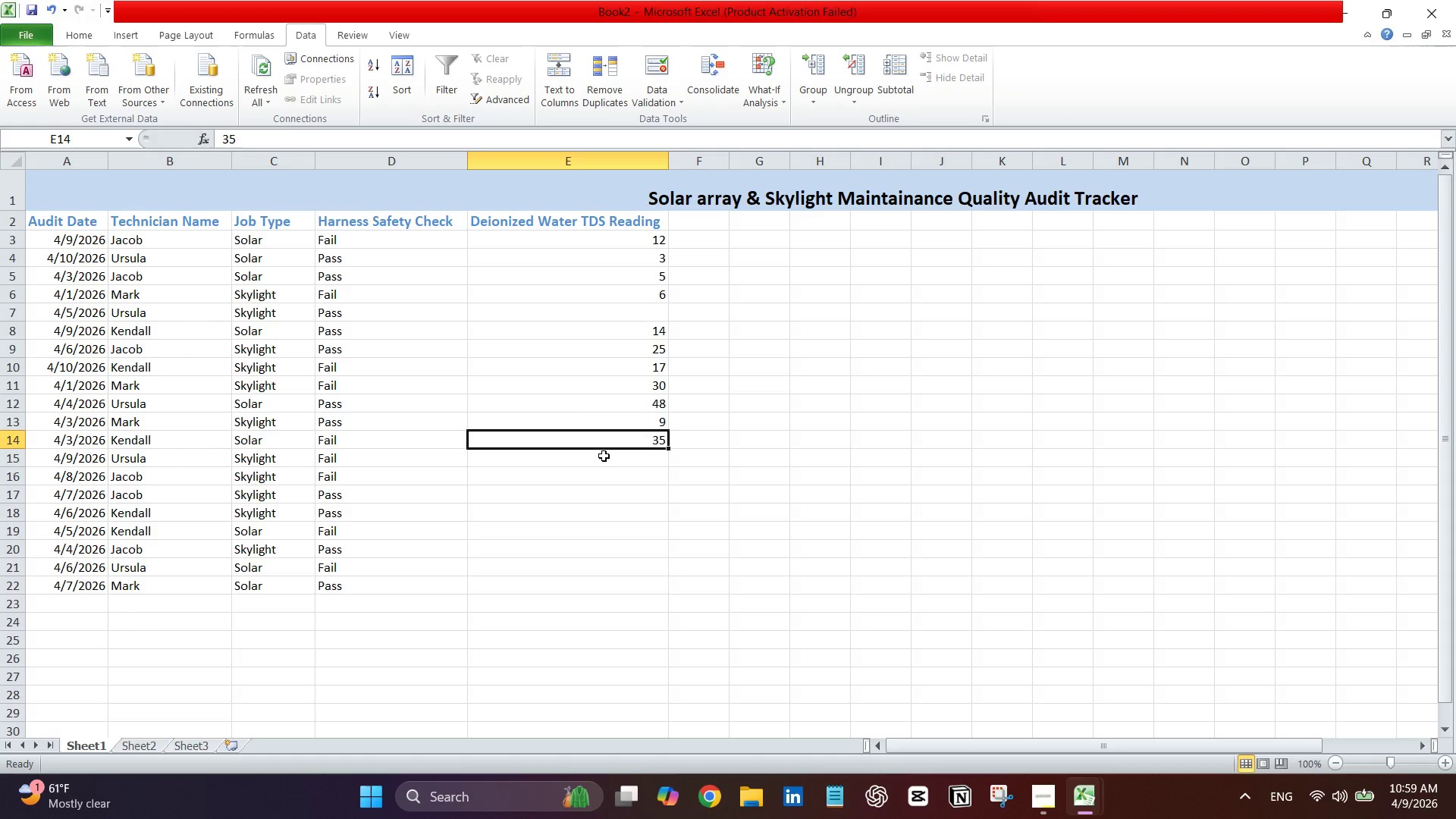 
left_click([604, 456])
 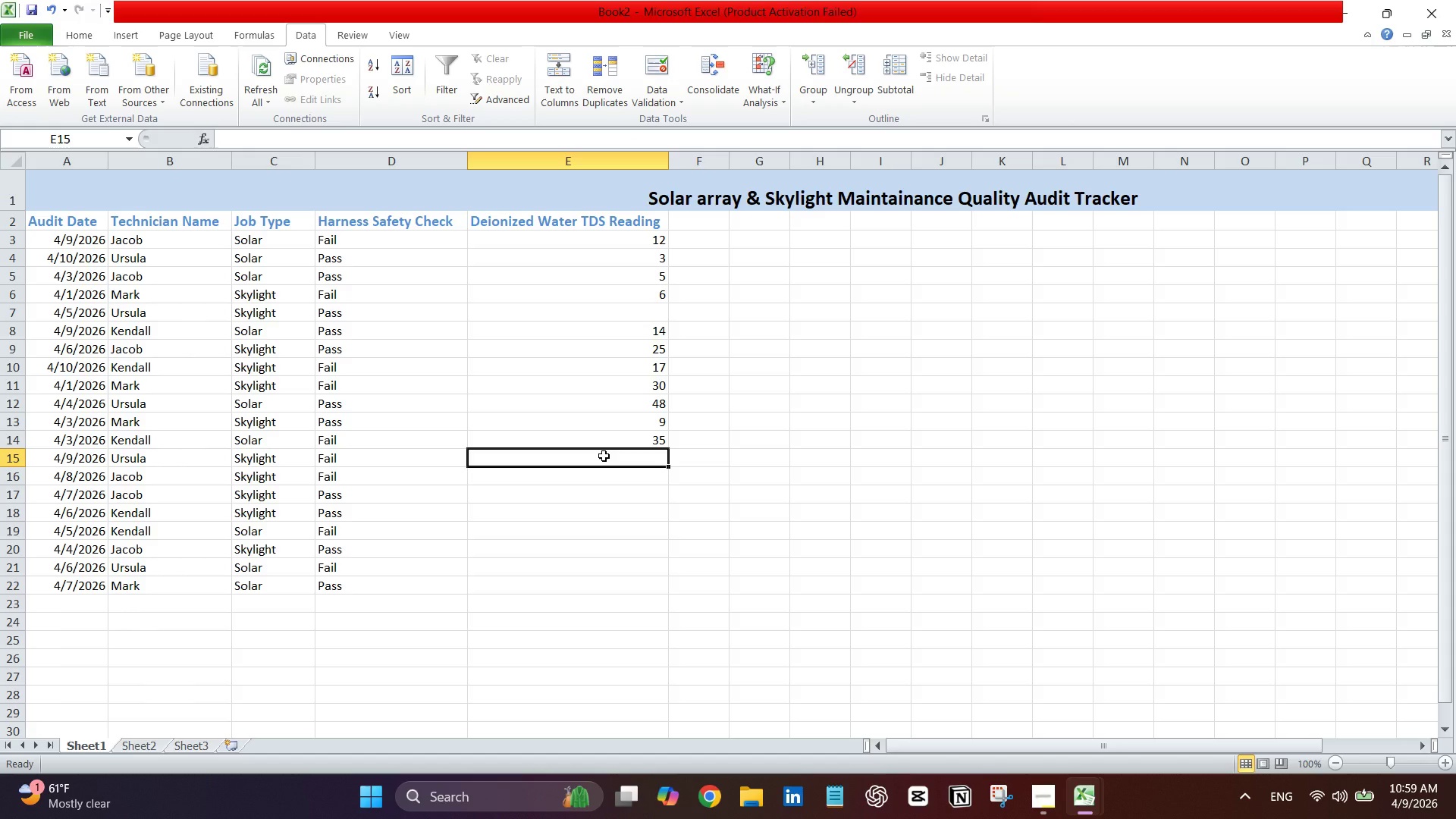 
type(22)
 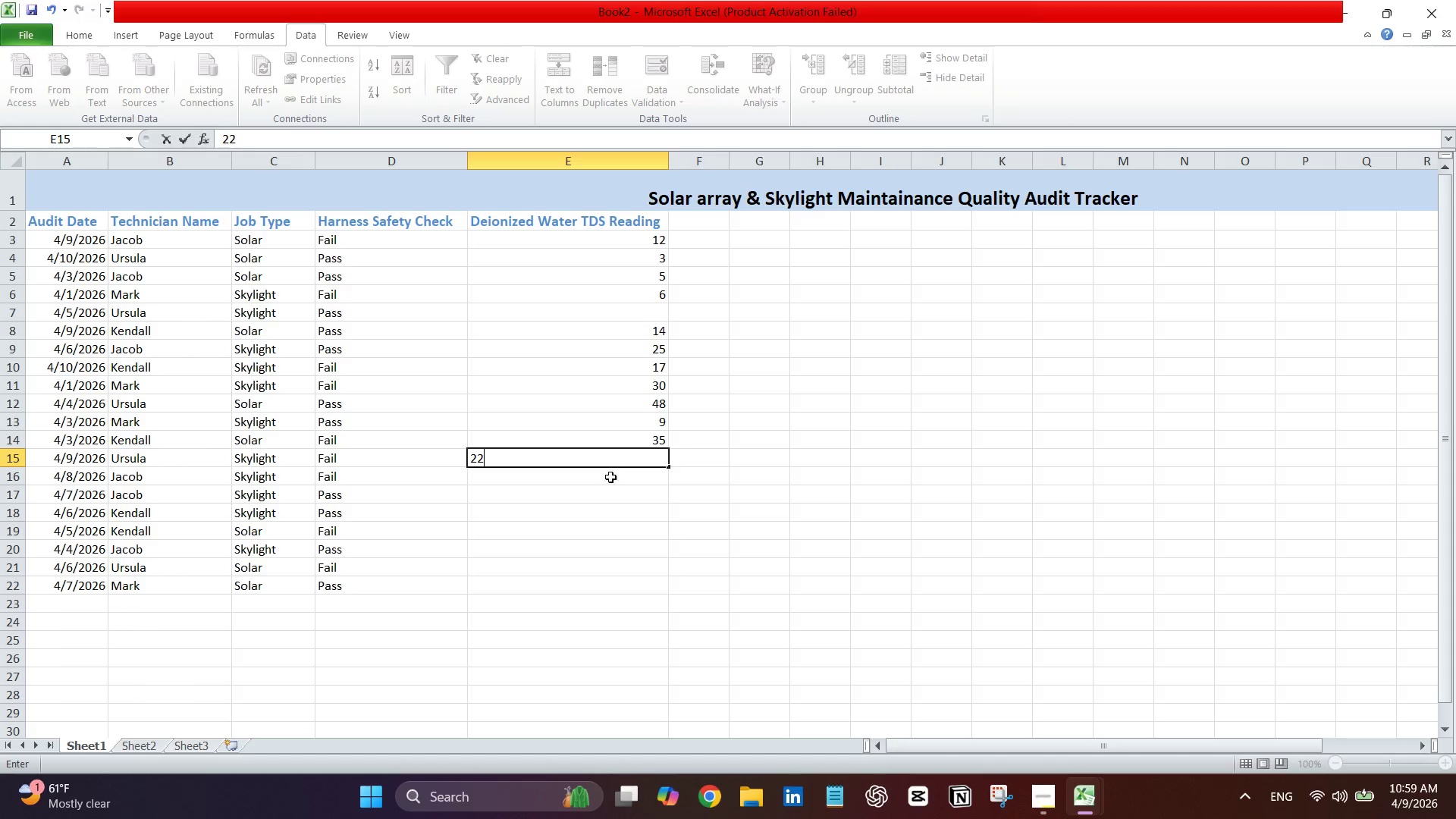 
left_click([614, 485])
 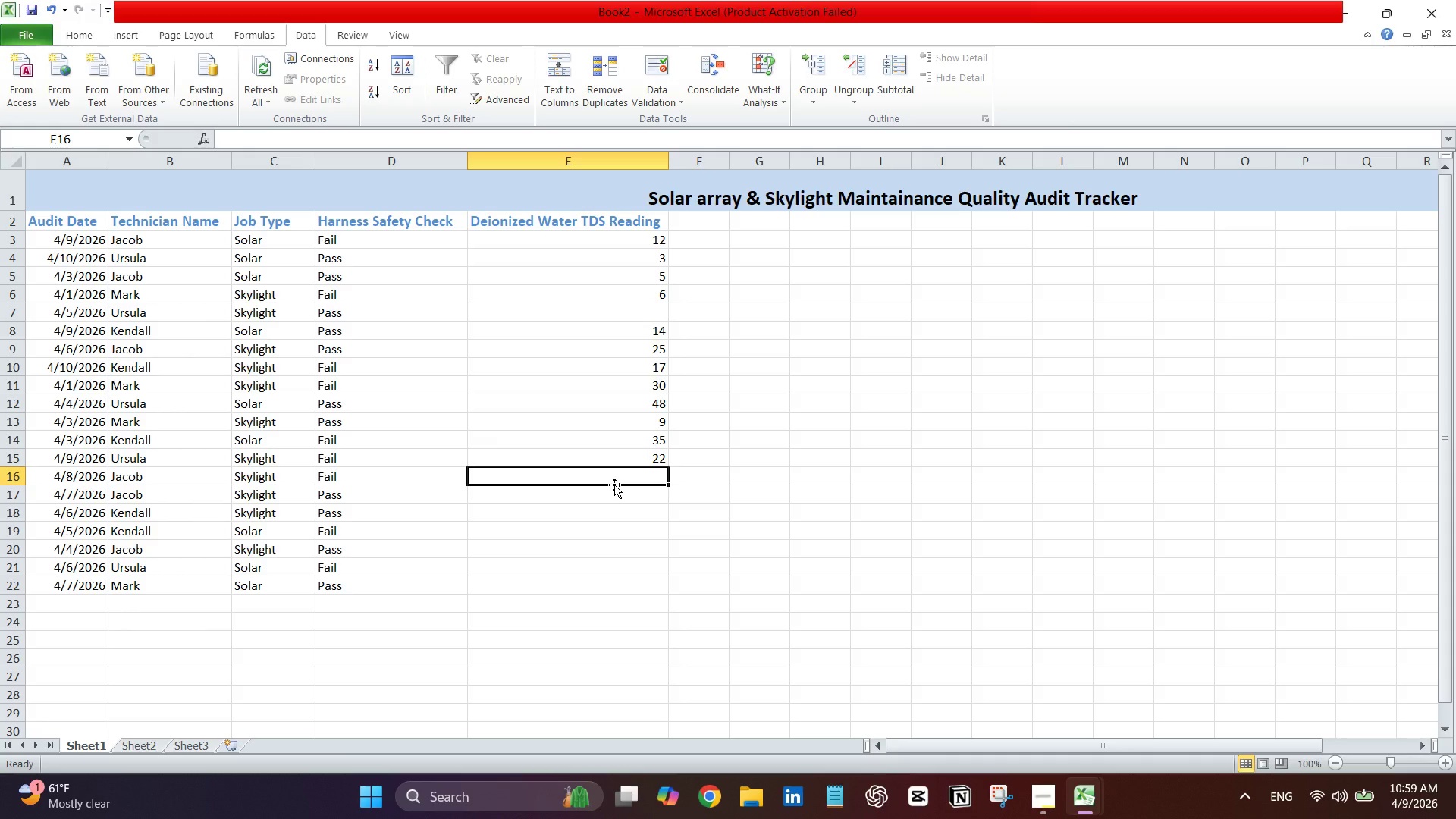 
key(6)
 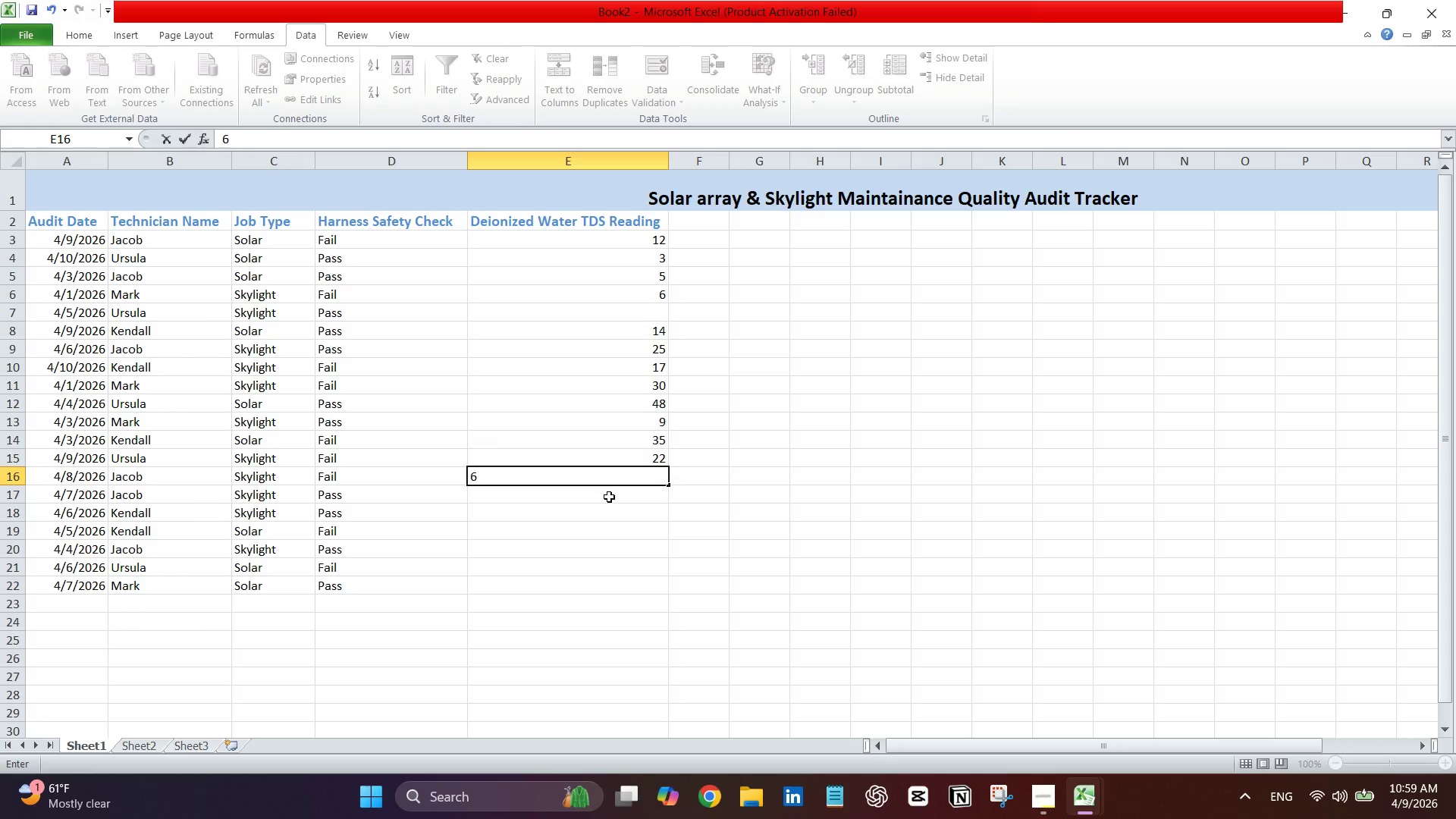 
left_click([607, 497])
 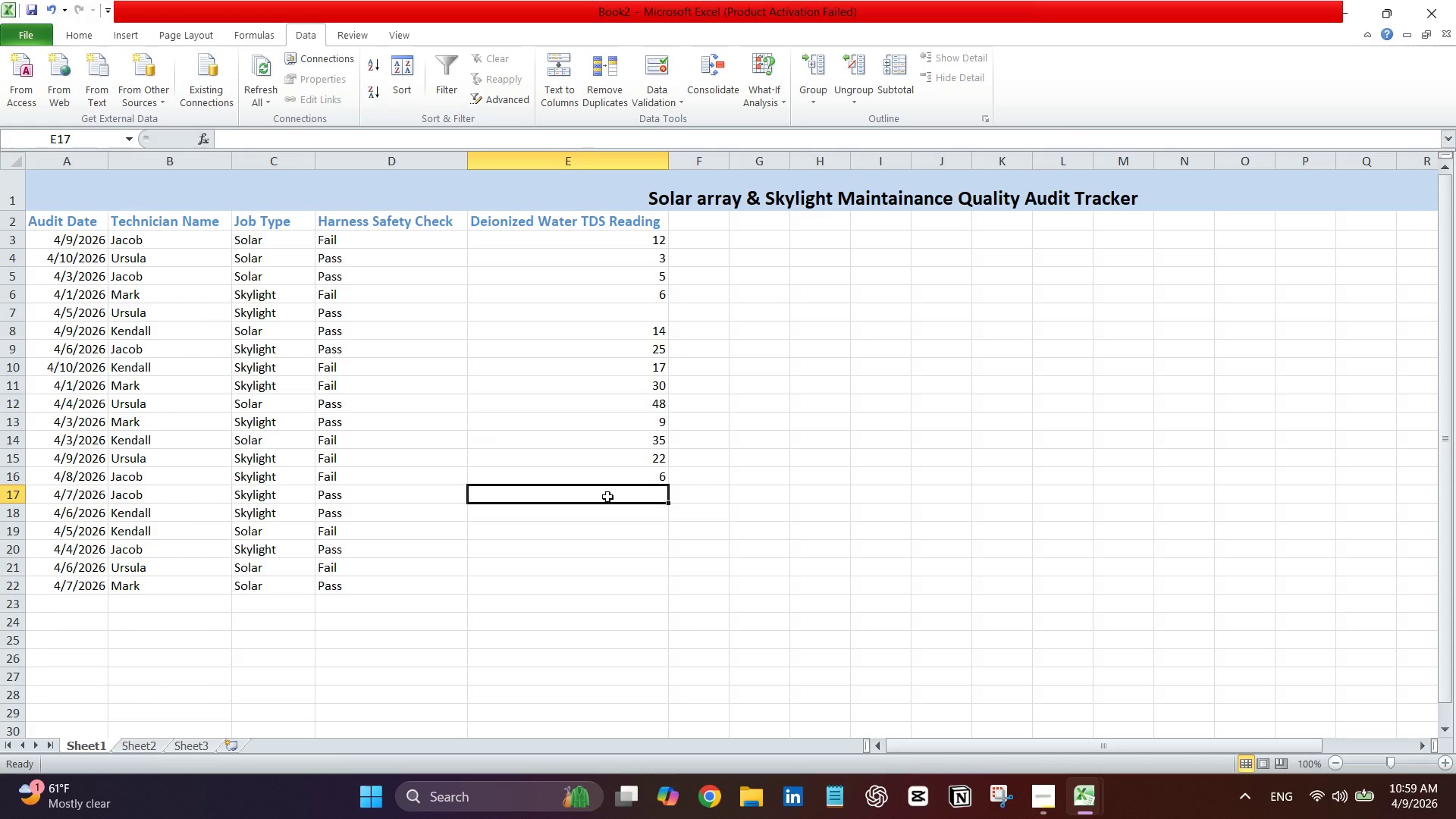 
key(9)
 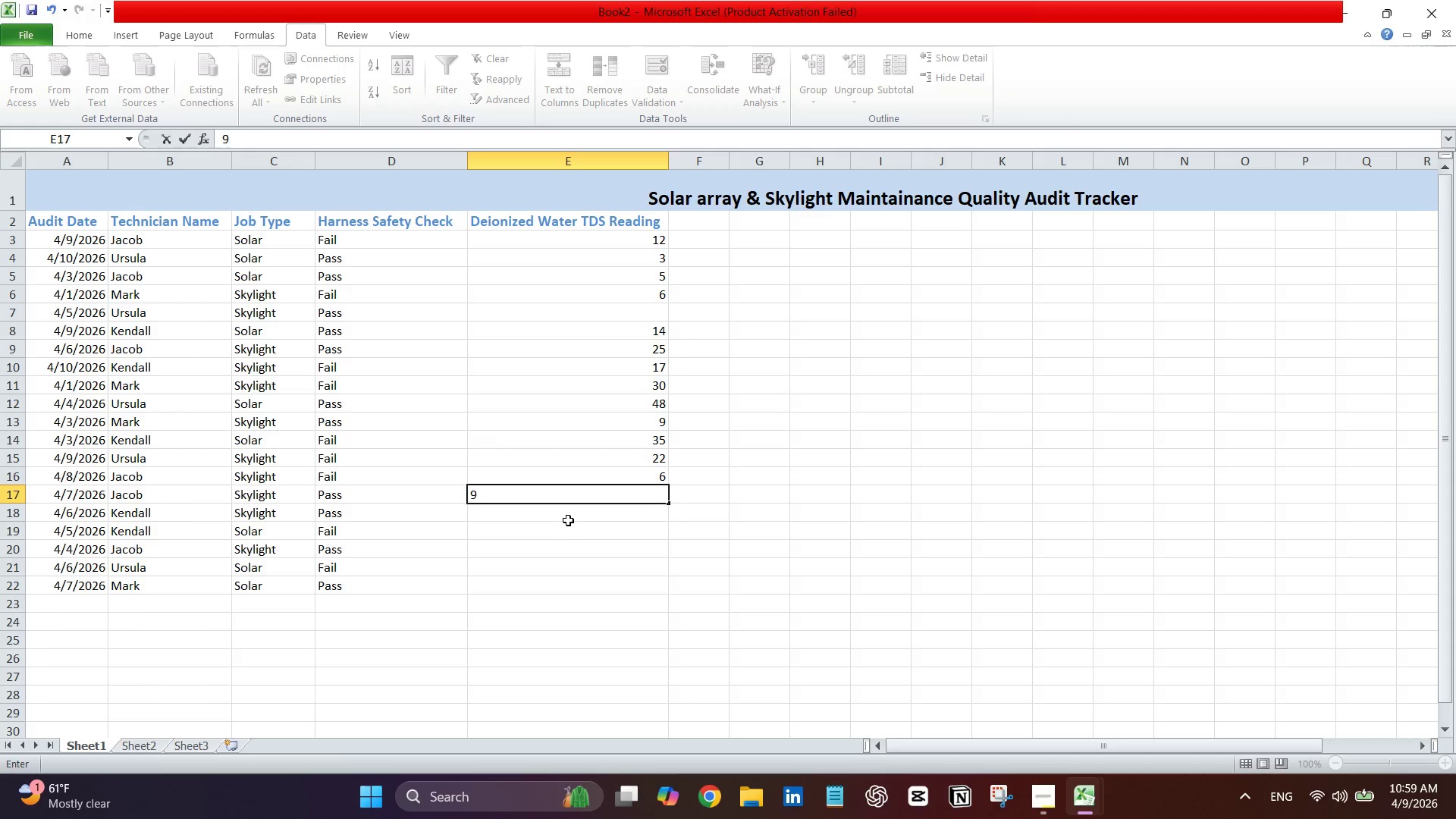 
left_click([566, 520])
 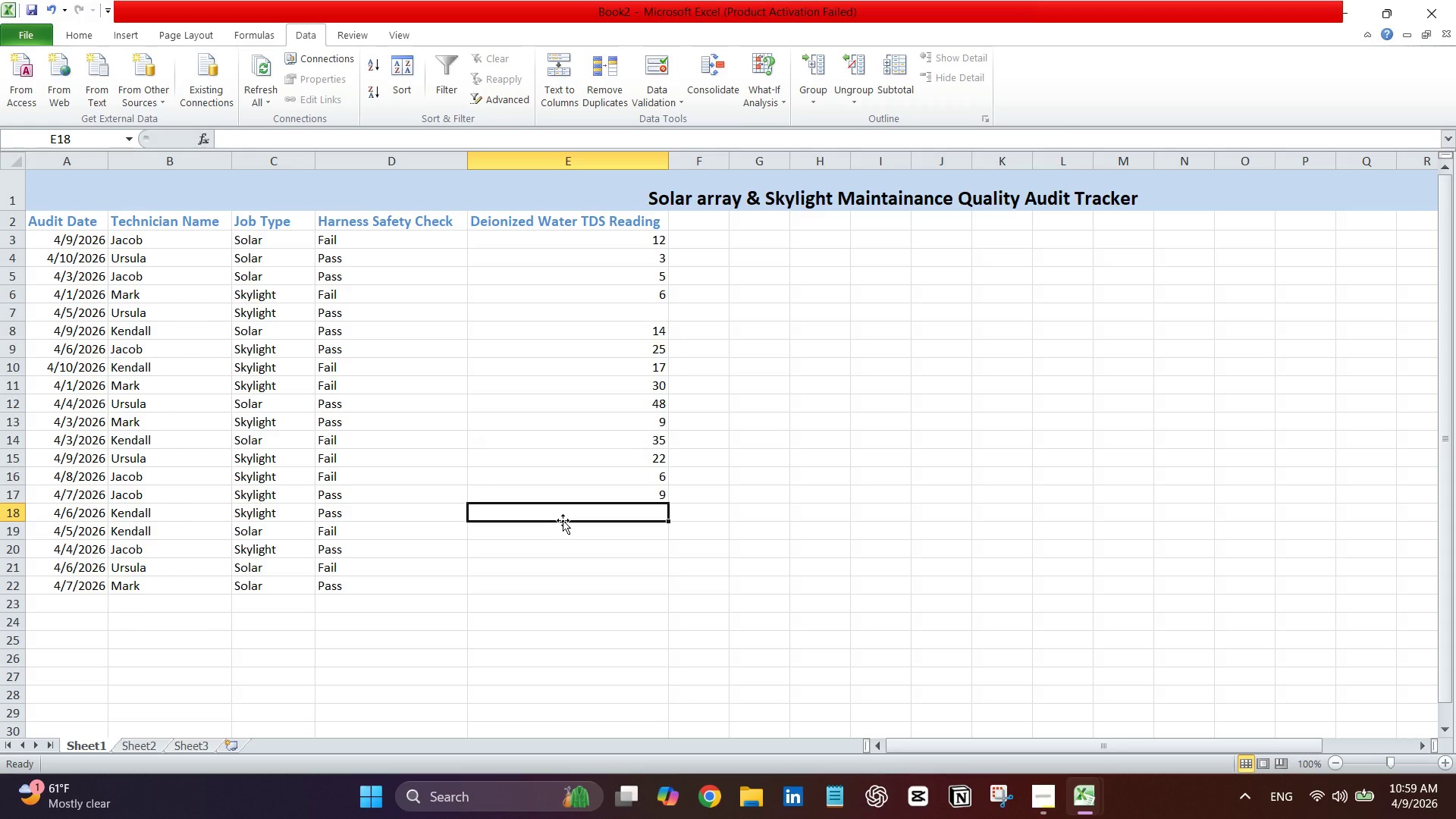 
key(7)
 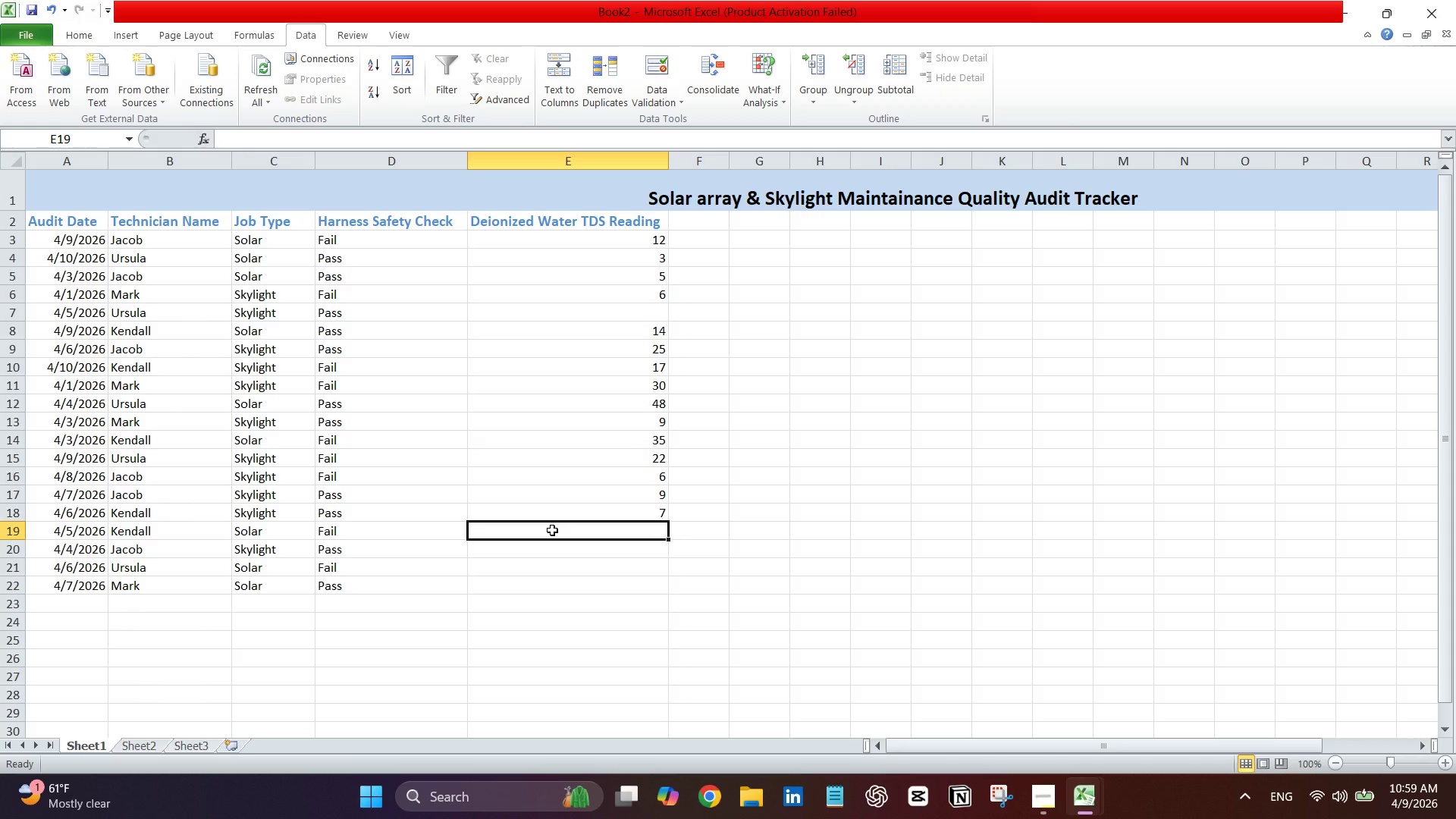 
type(25)
 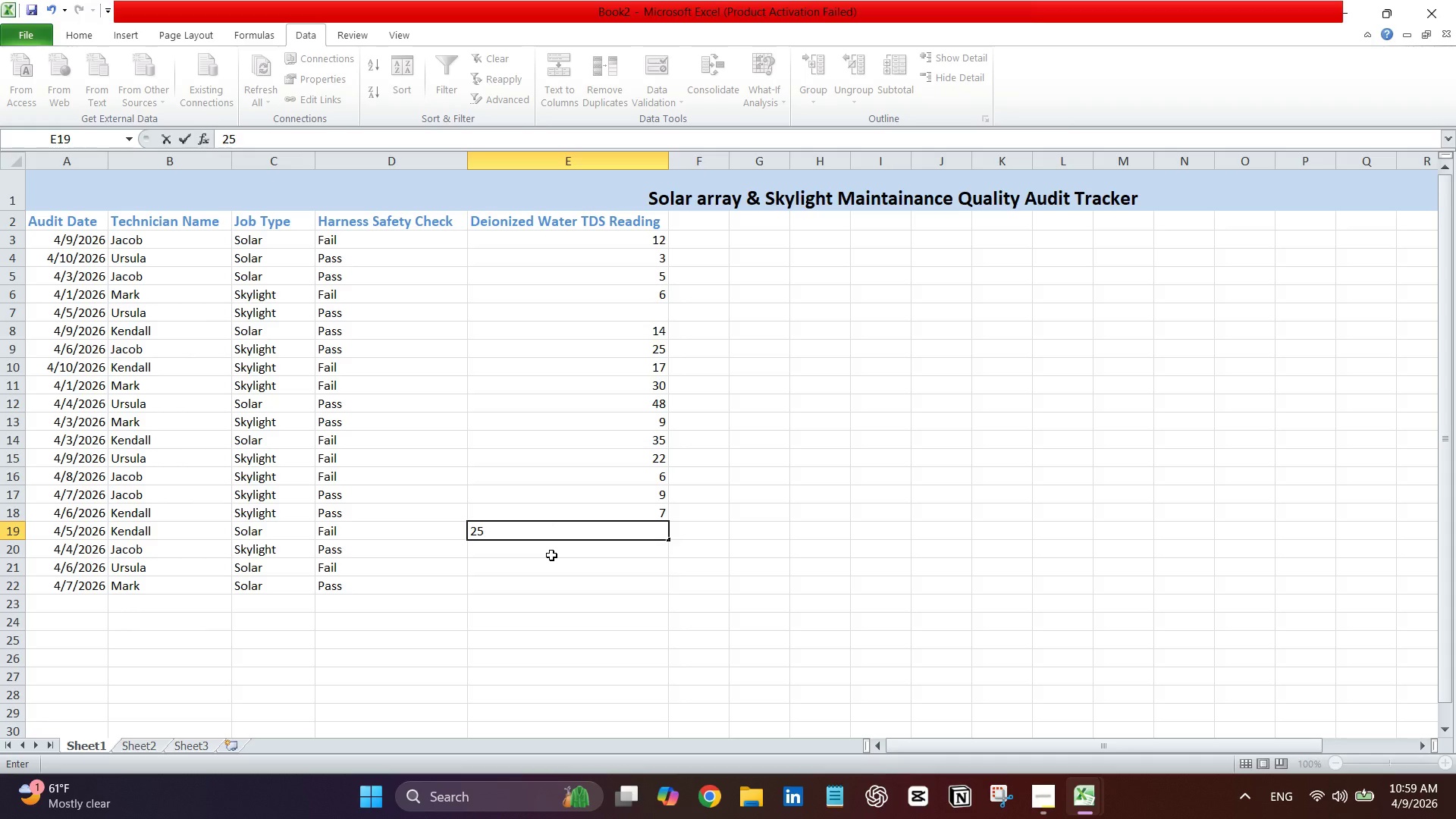 
left_click([551, 555])
 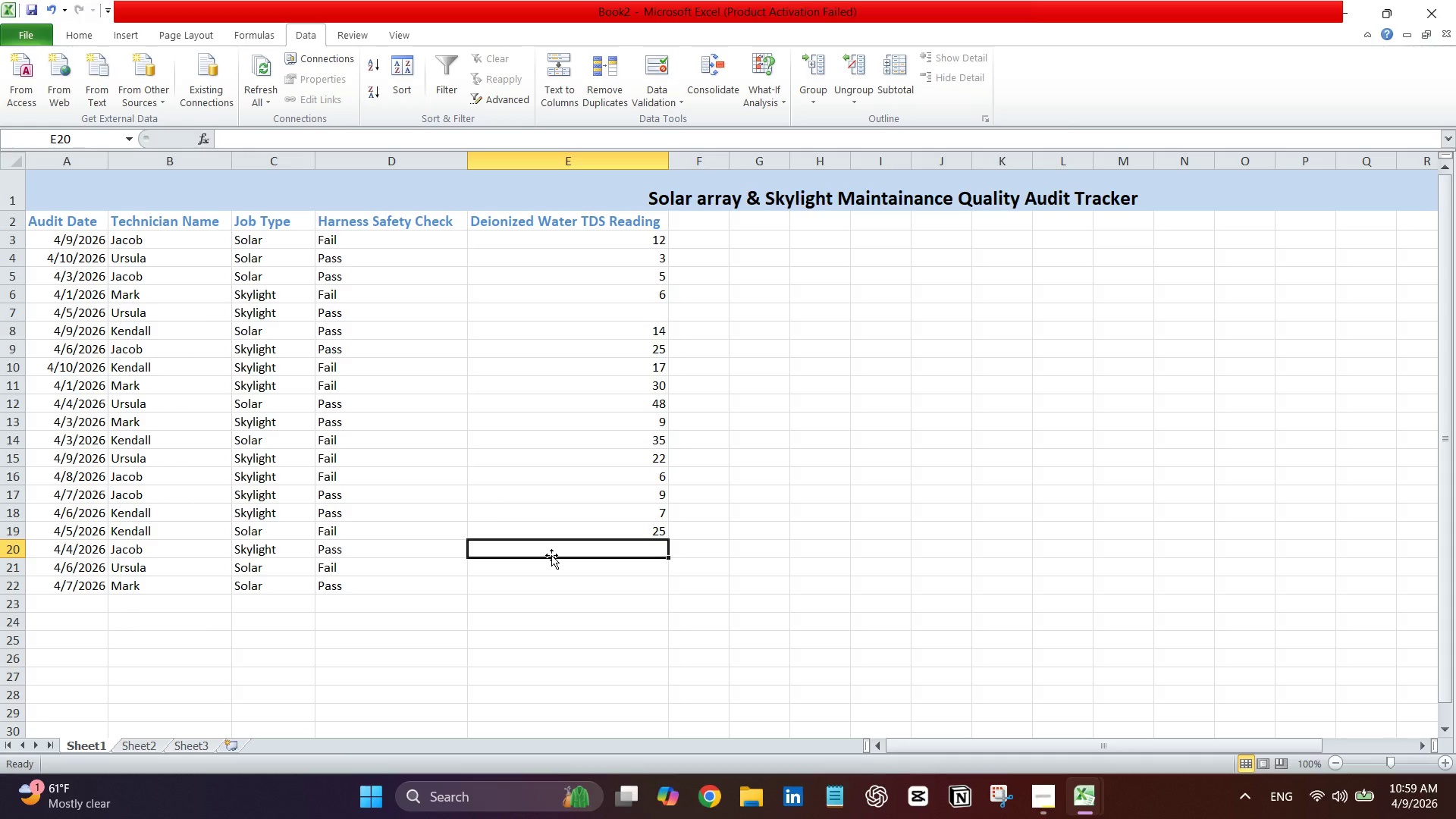 
key(5)
 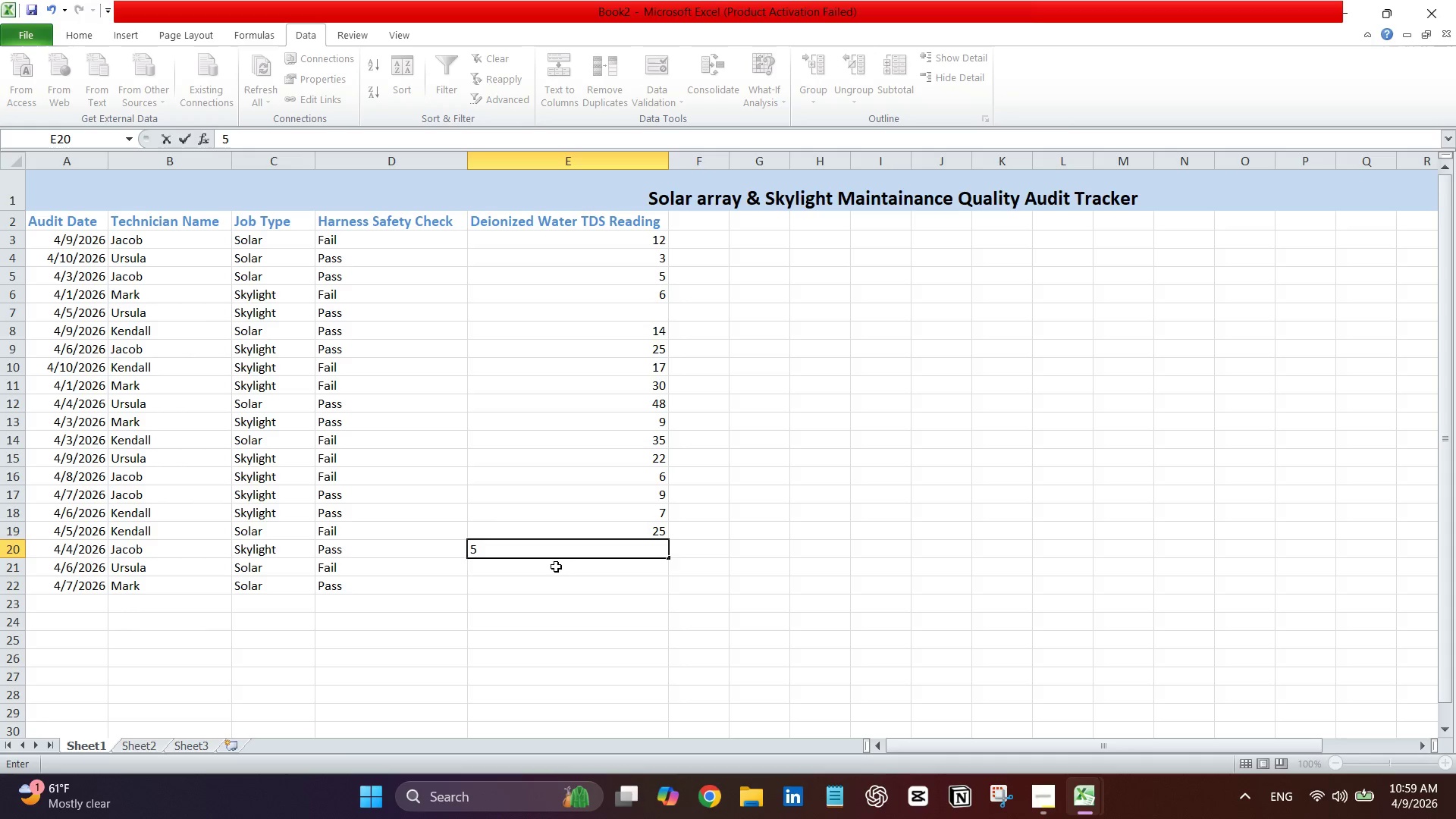 
left_click([556, 564])
 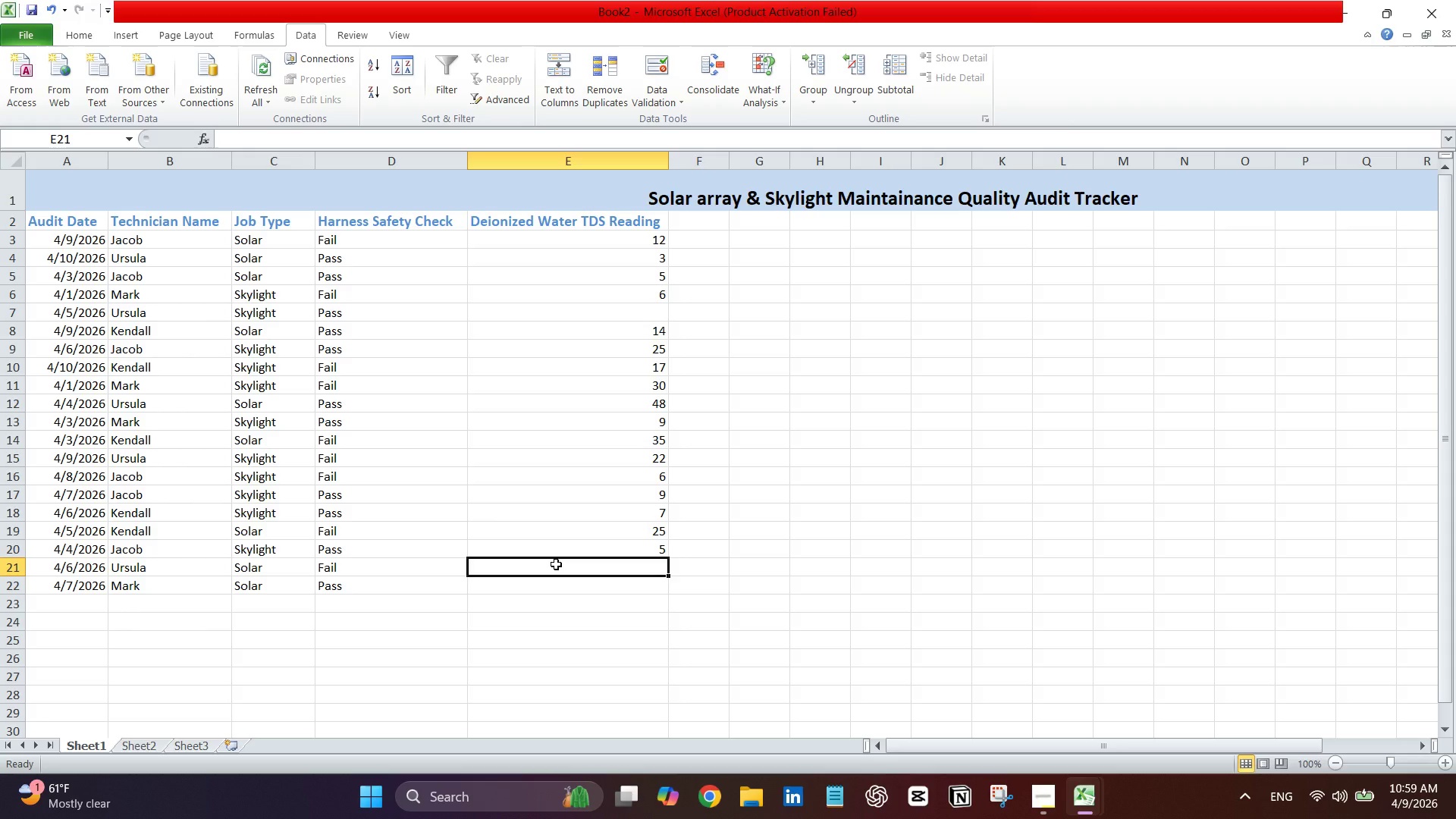 
type(15)
 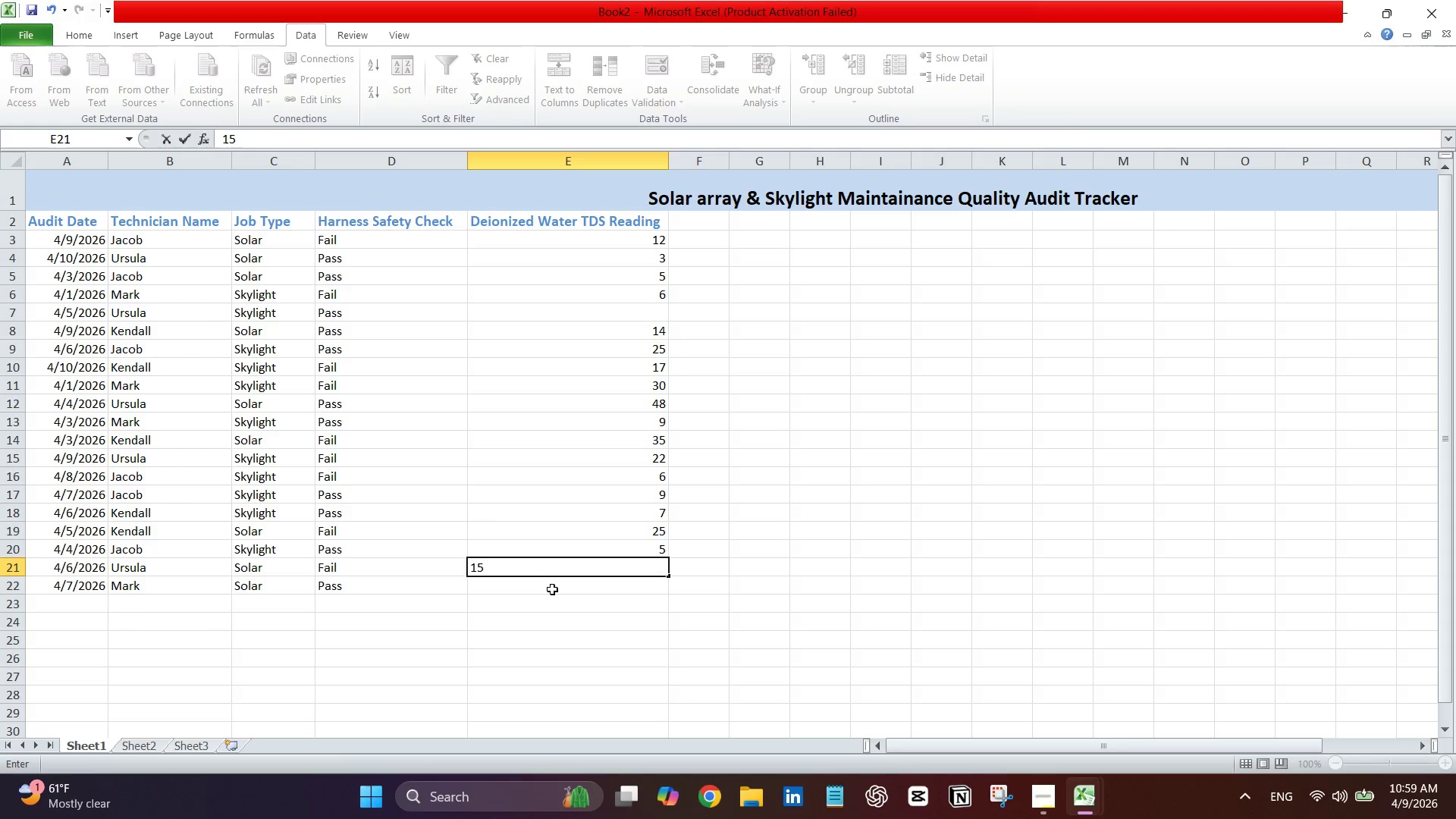 
left_click([551, 590])
 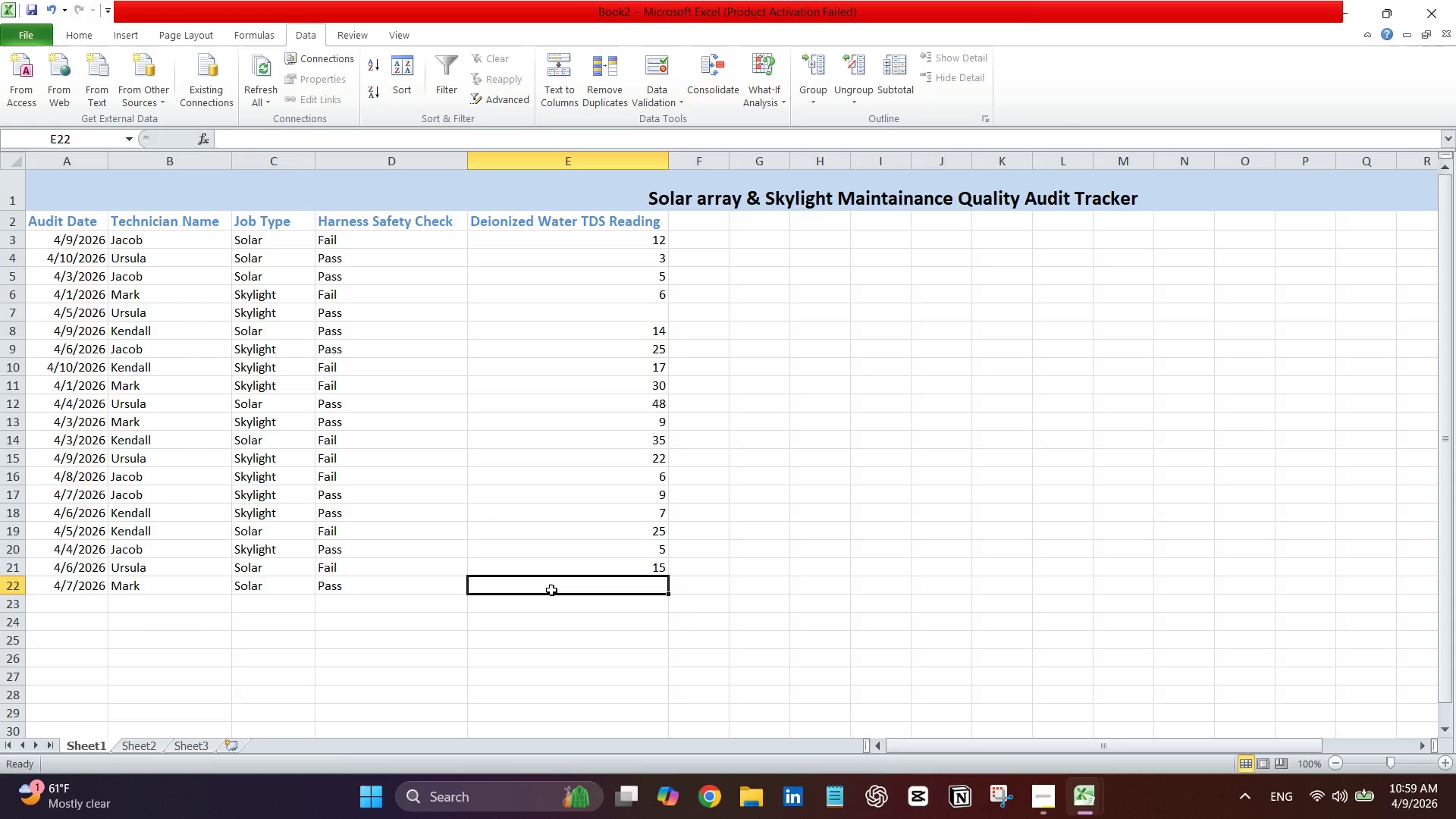 
key(9)
 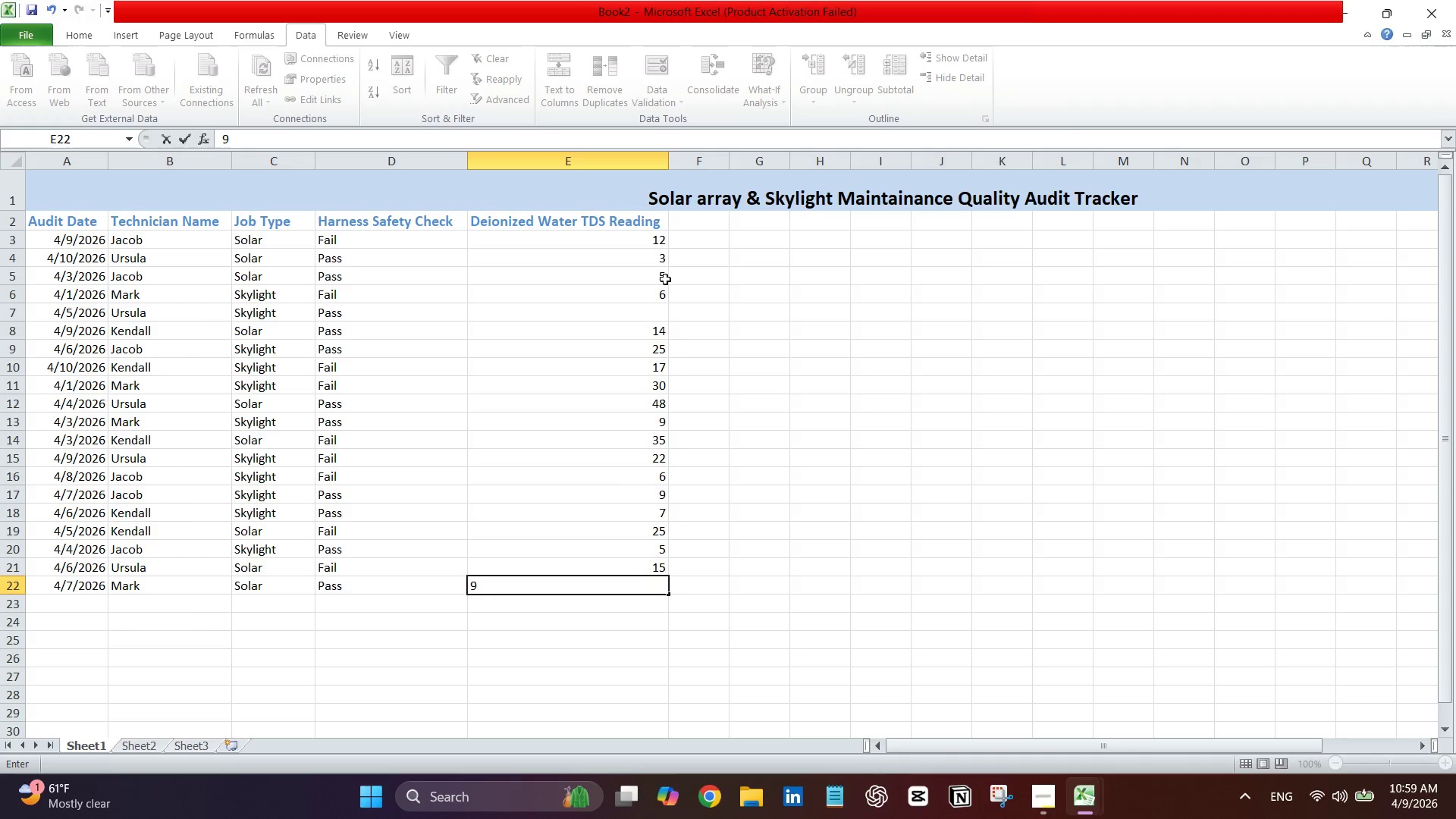 
left_click([654, 325])
 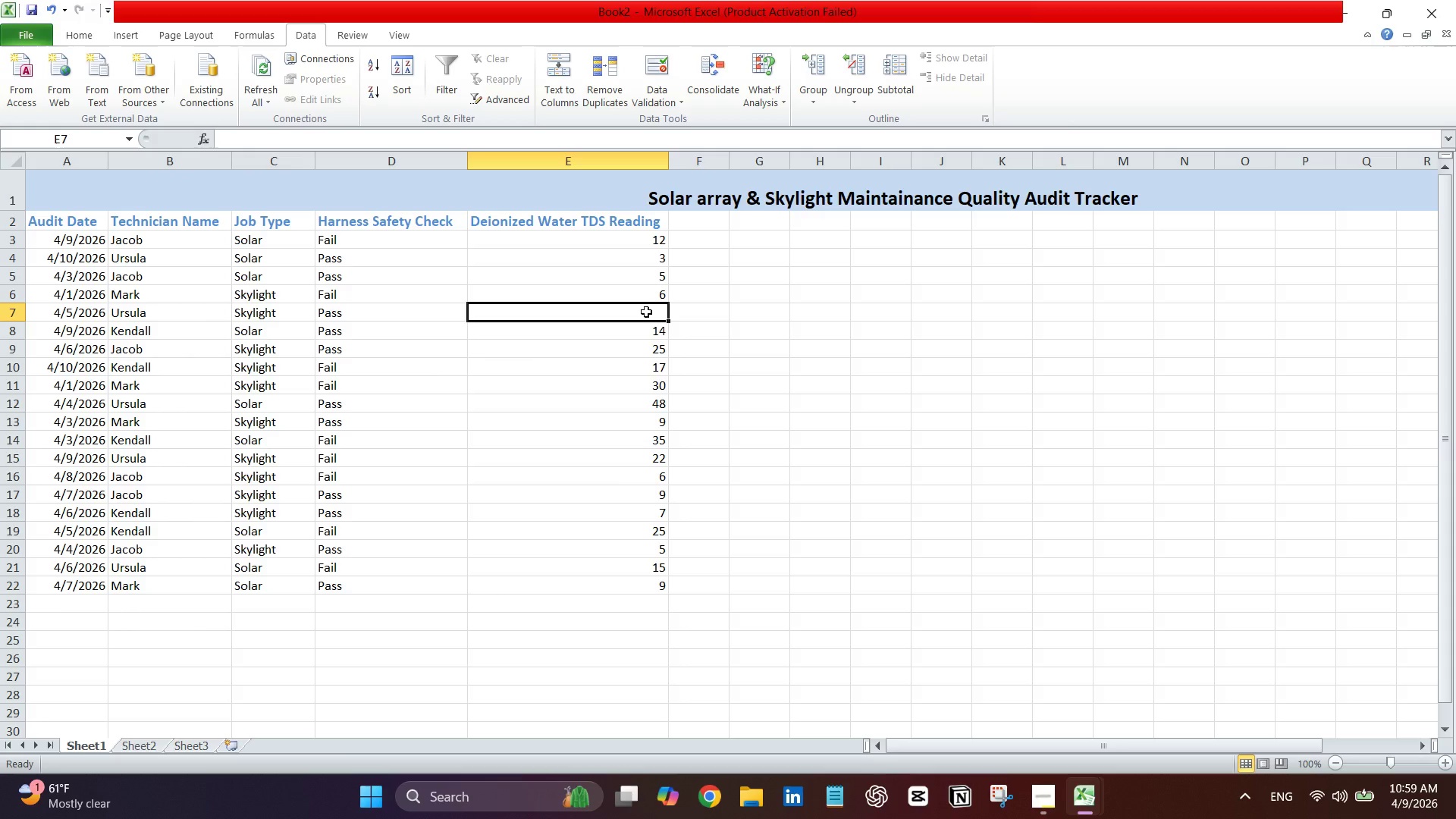 
key(8)
 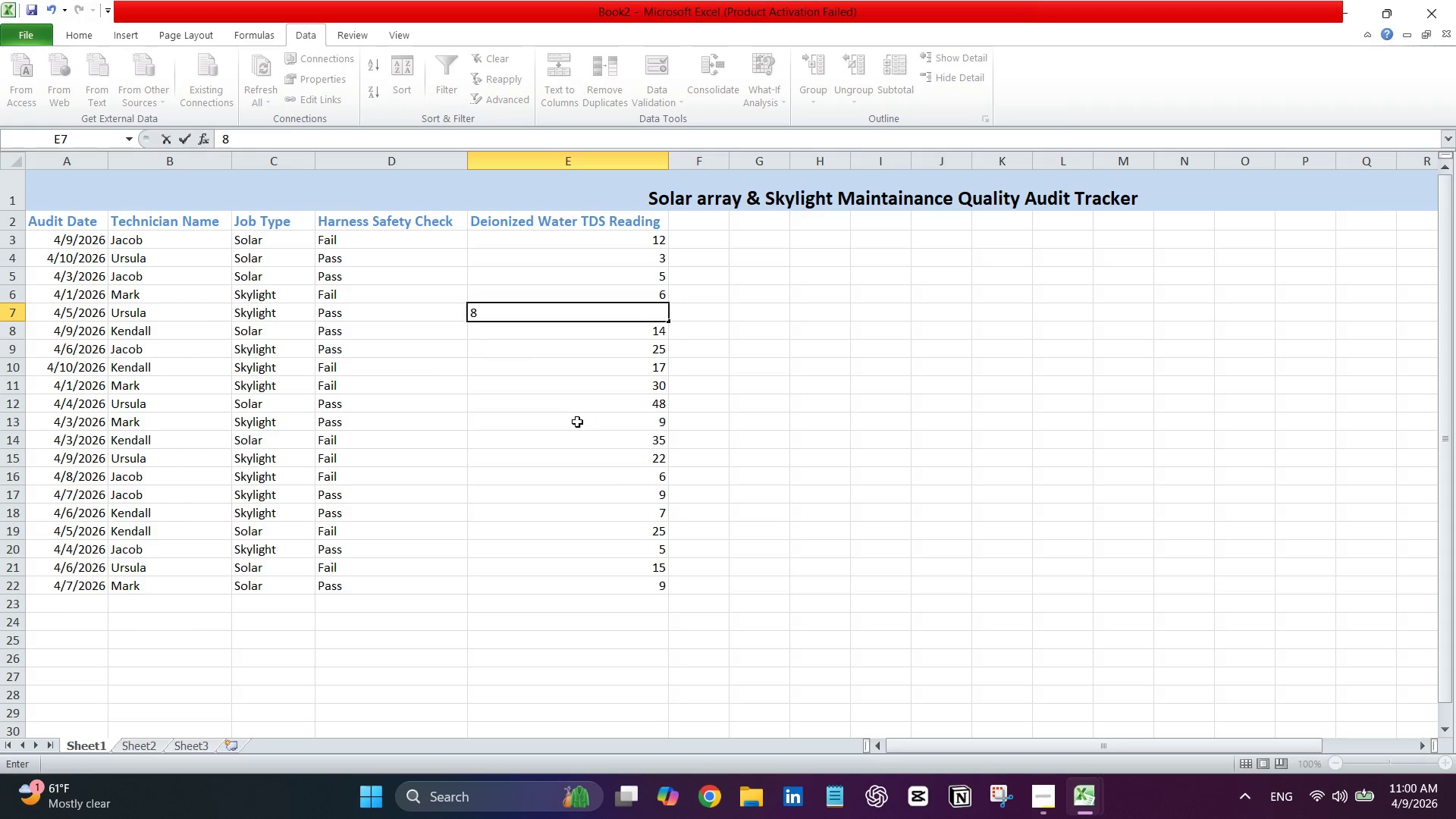 
left_click([577, 422])
 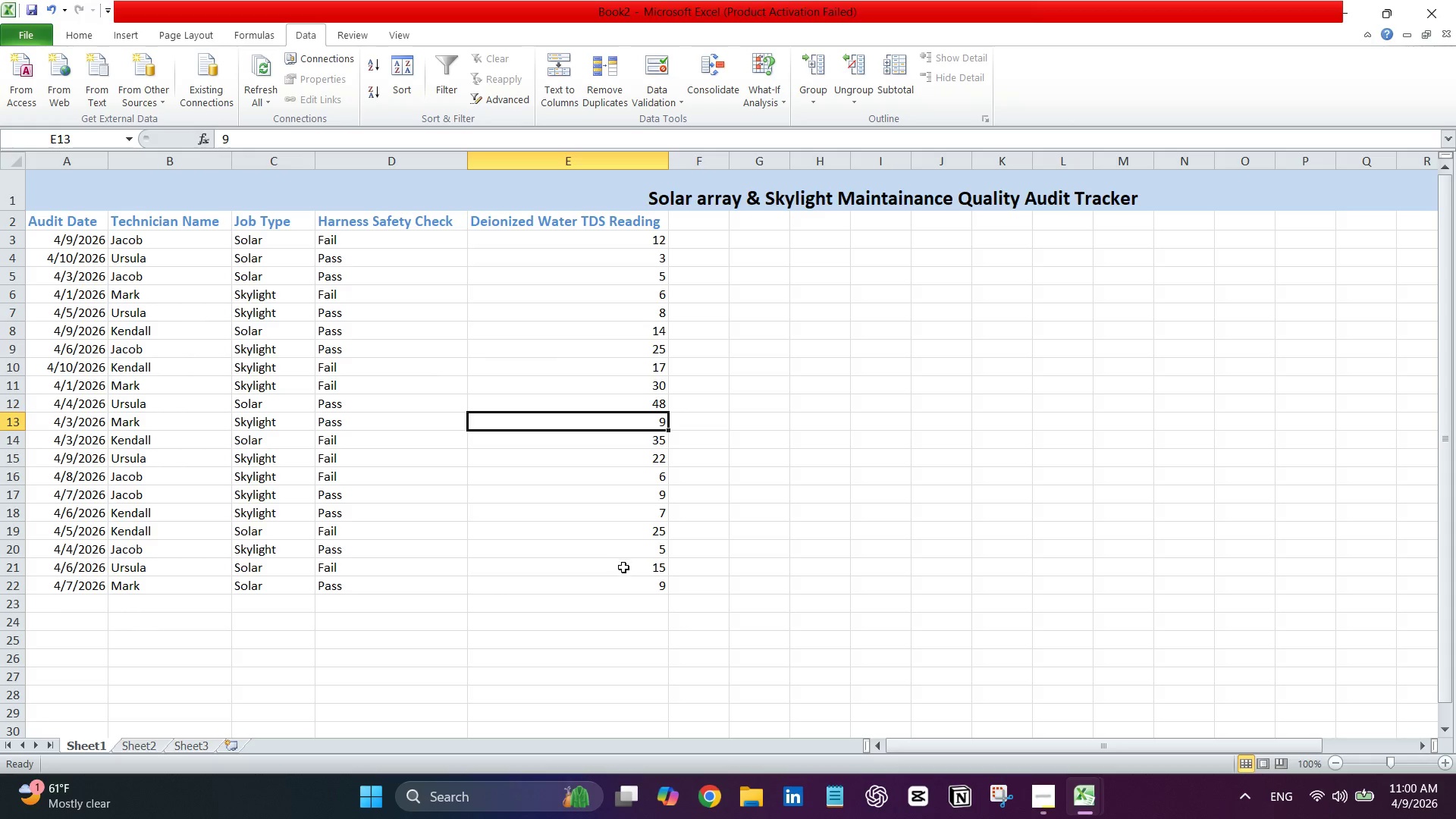 
left_click([622, 584])
 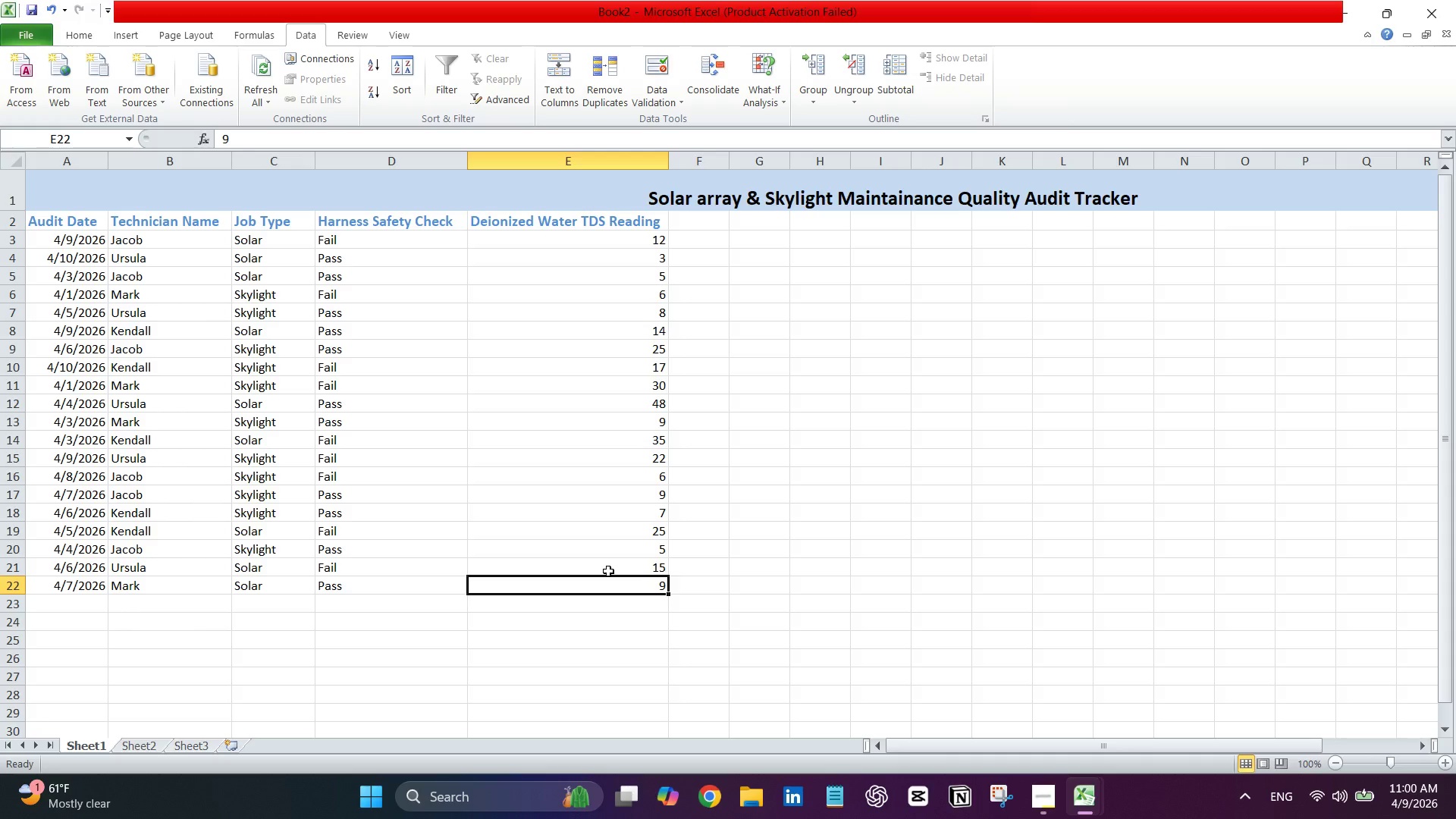 
wait(6.12)
 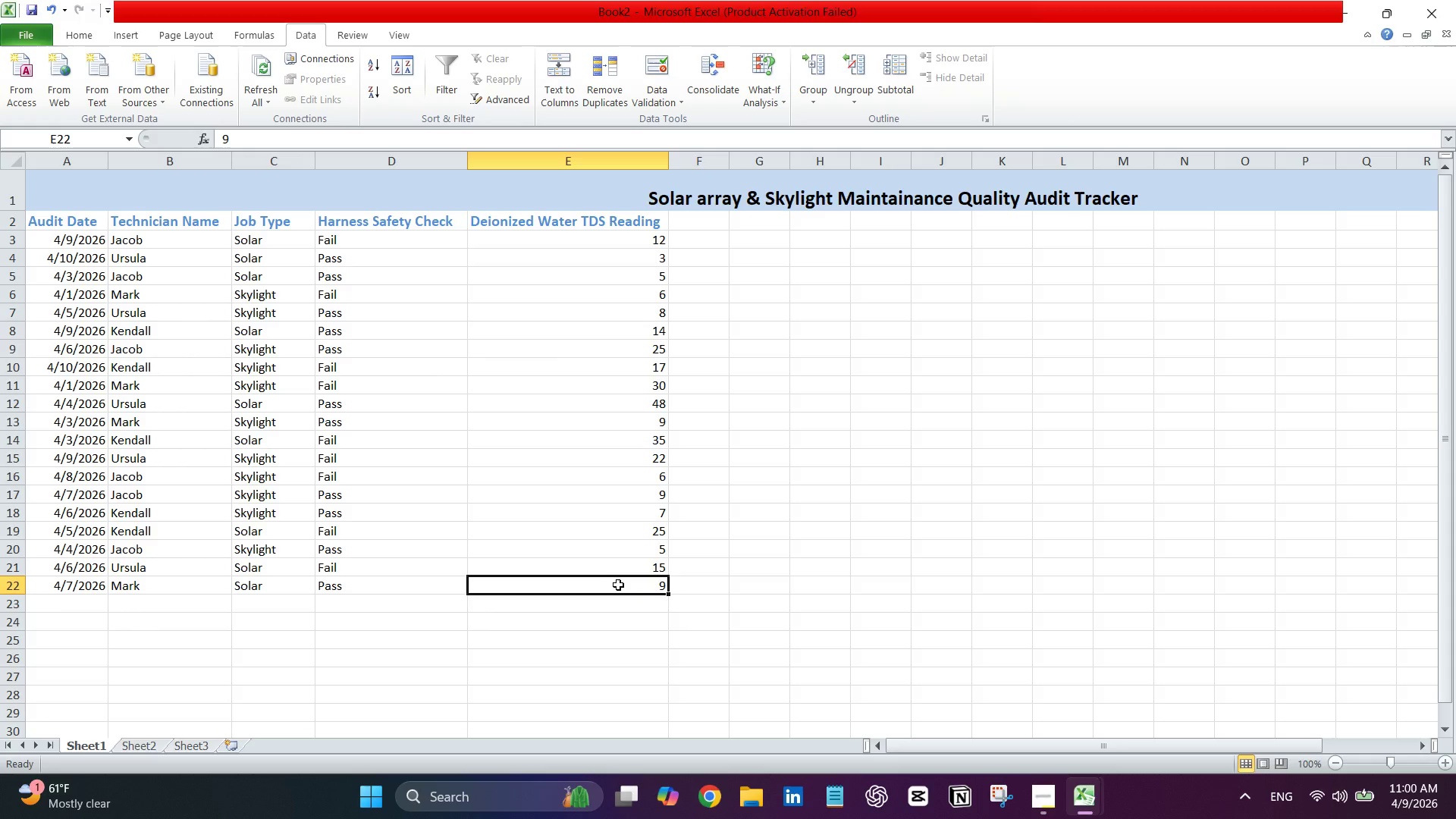 
type(56)
 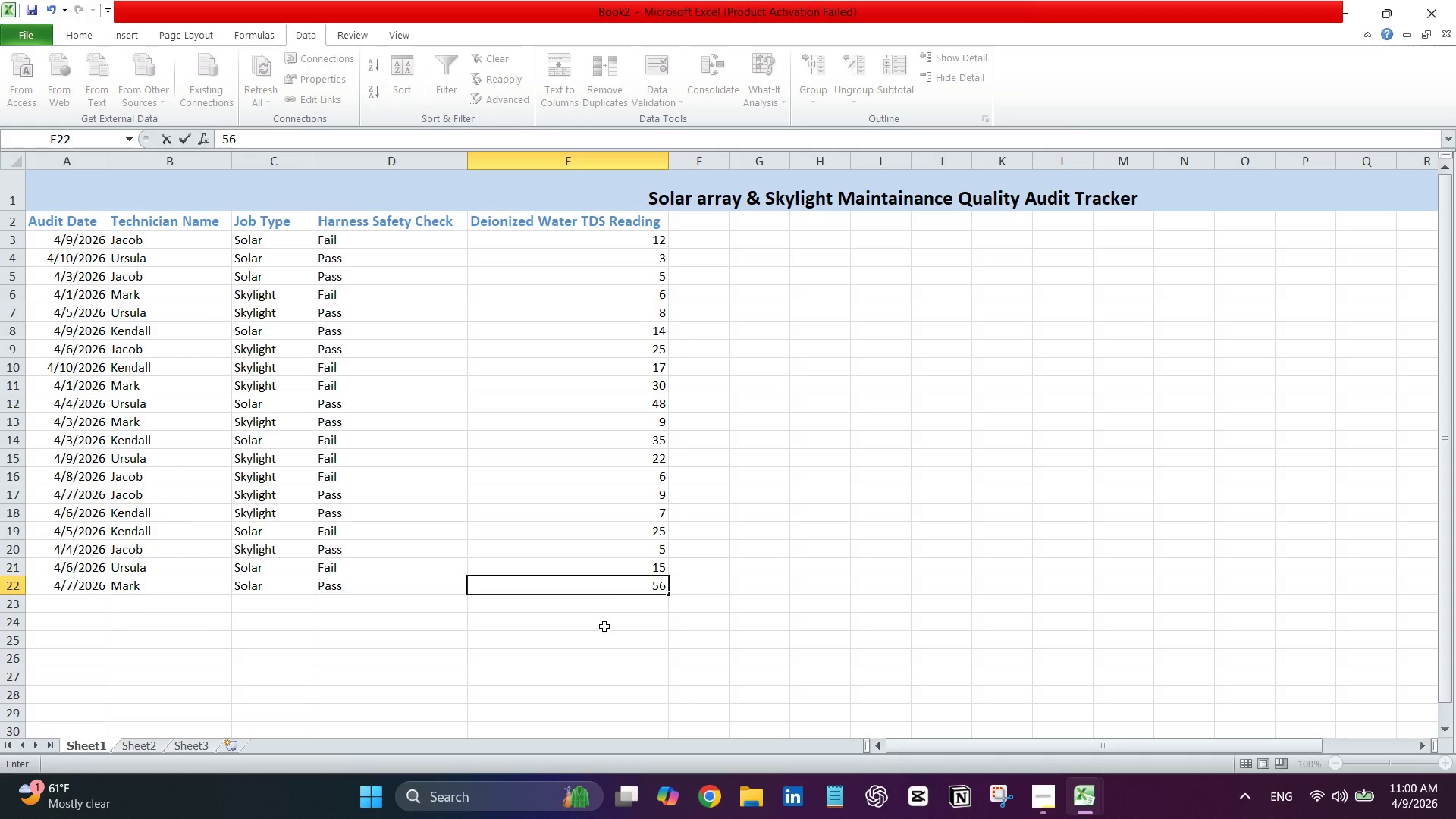 
left_click([604, 626])
 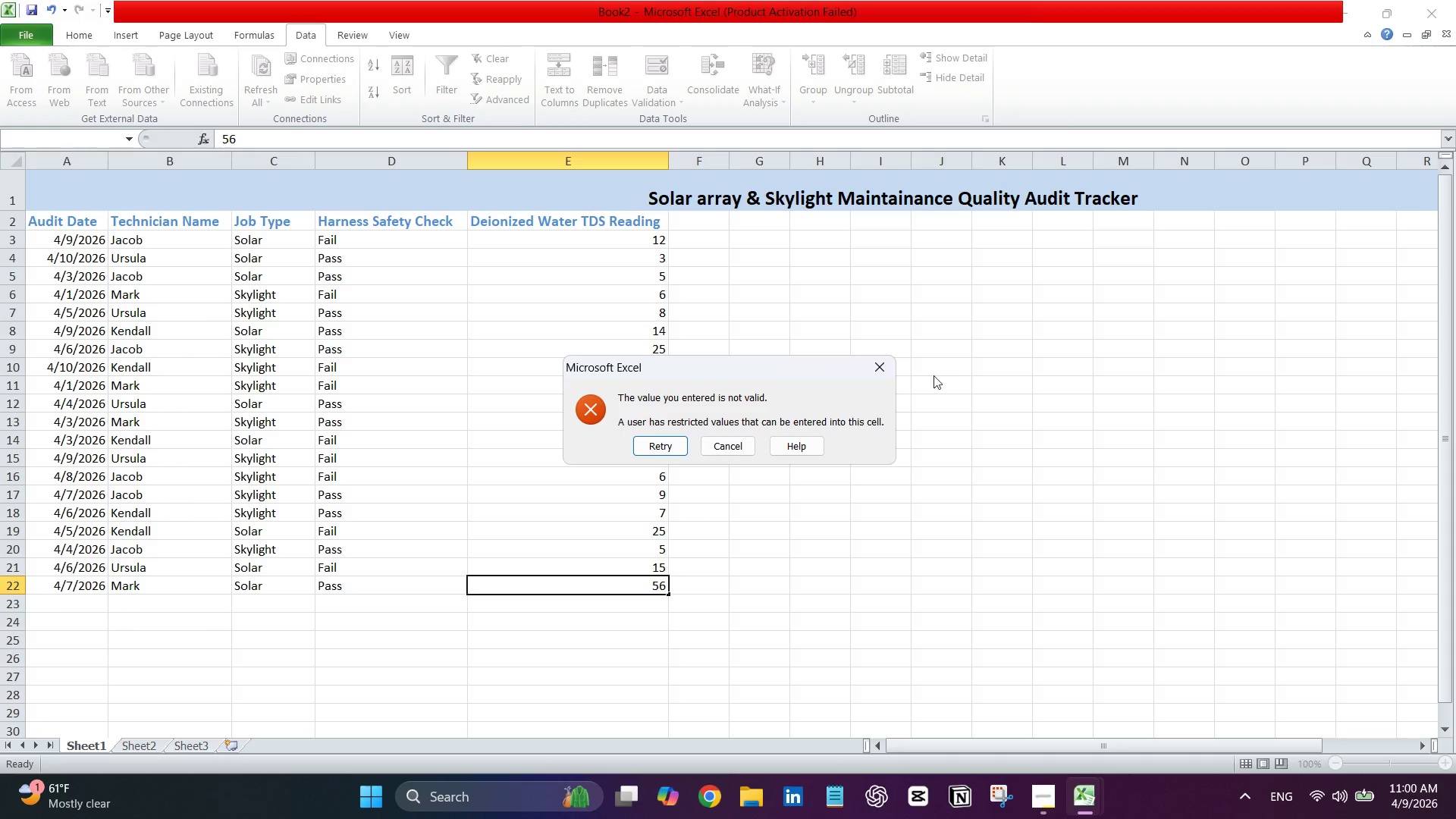 
left_click([865, 372])
 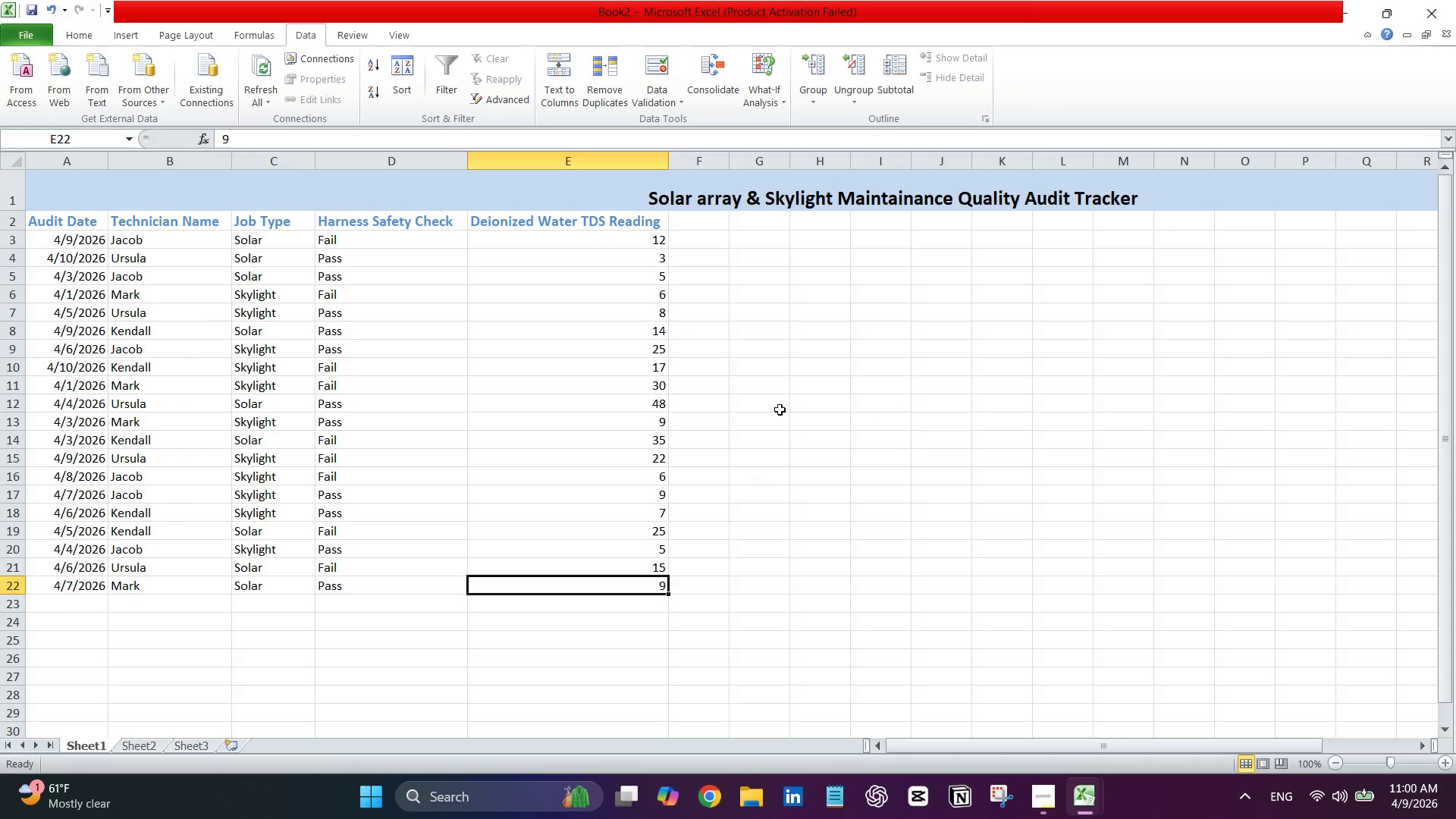 
left_click([763, 375])
 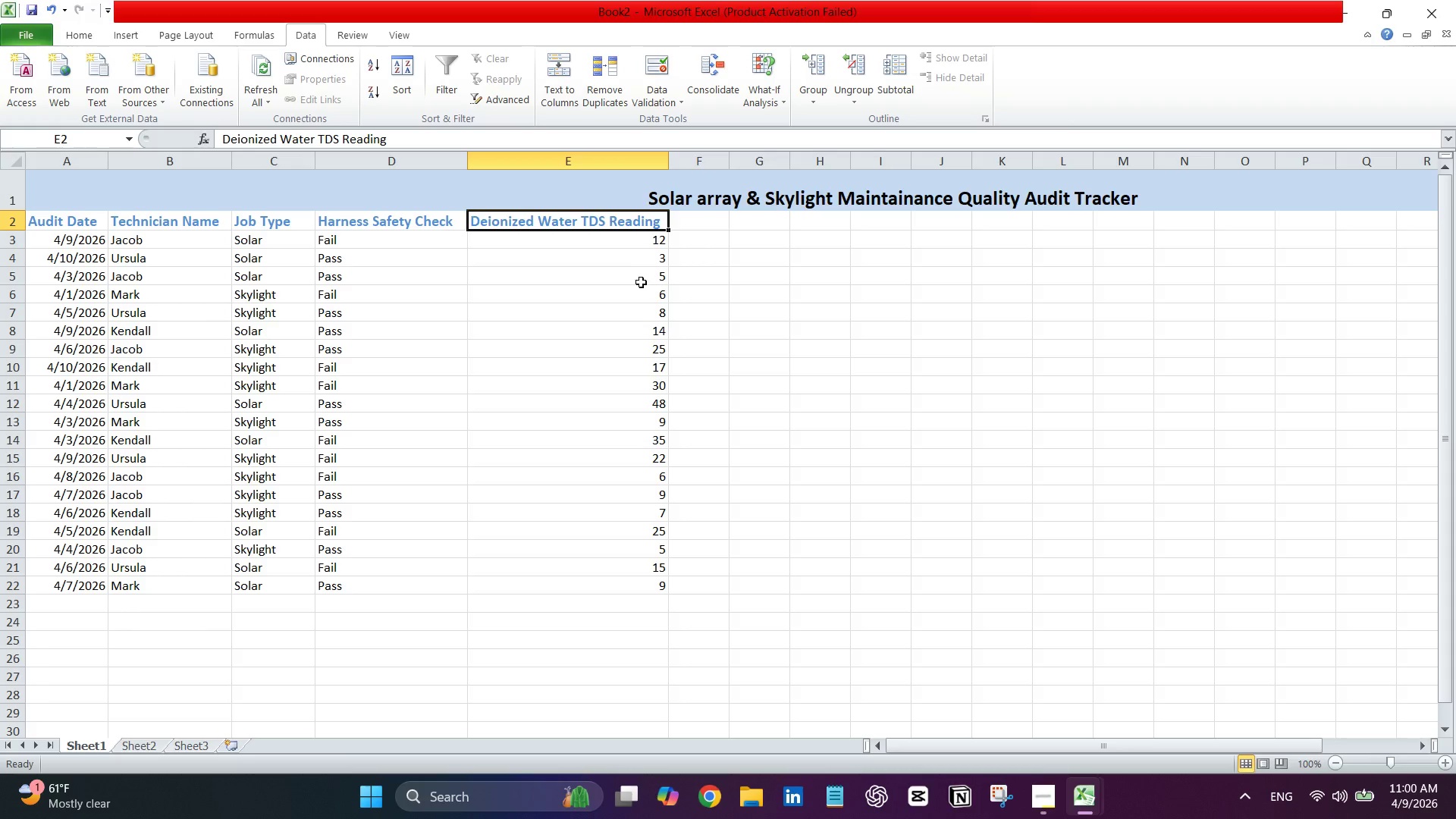 
wait(9.17)
 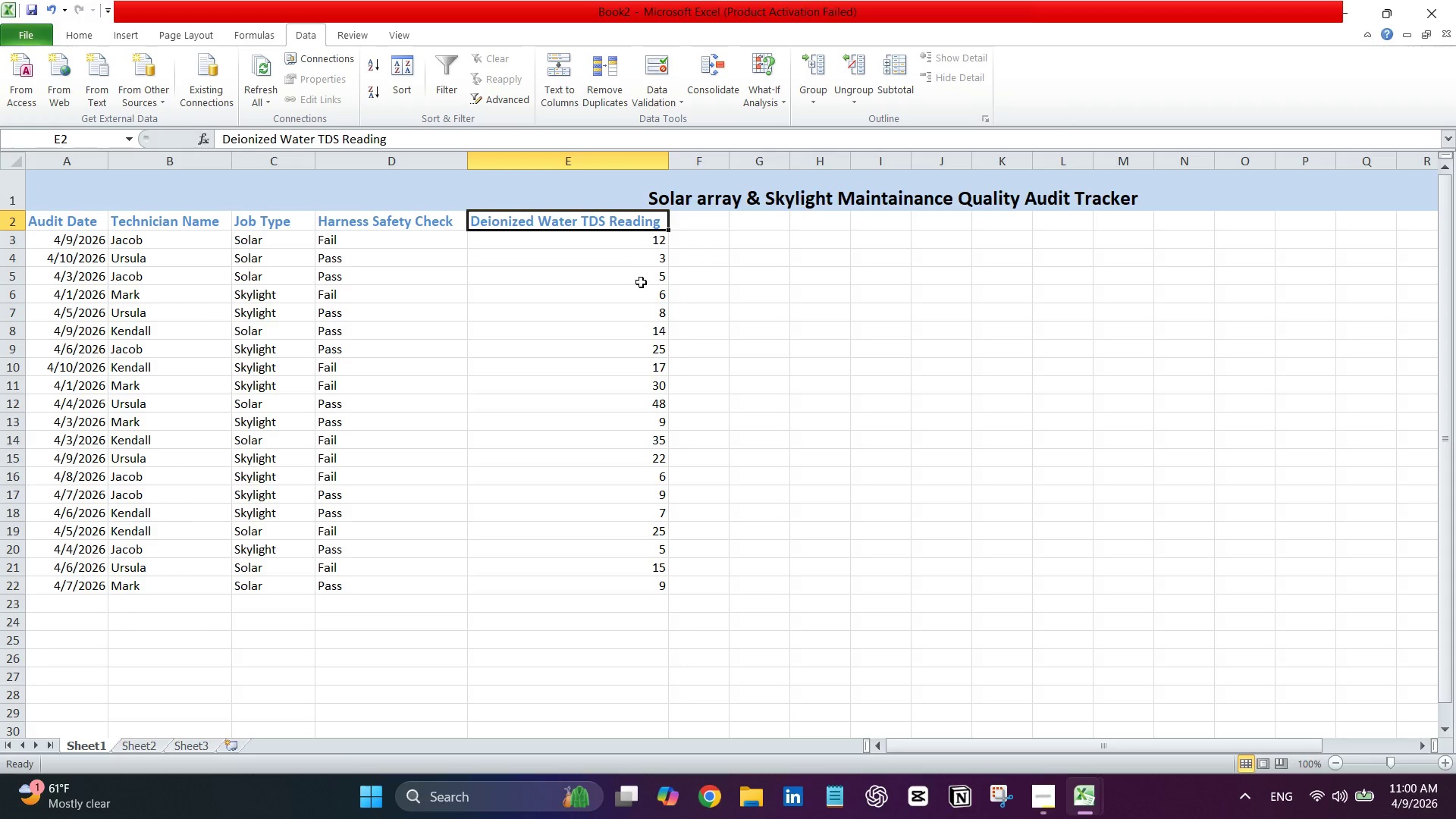 
left_click([452, 219])
 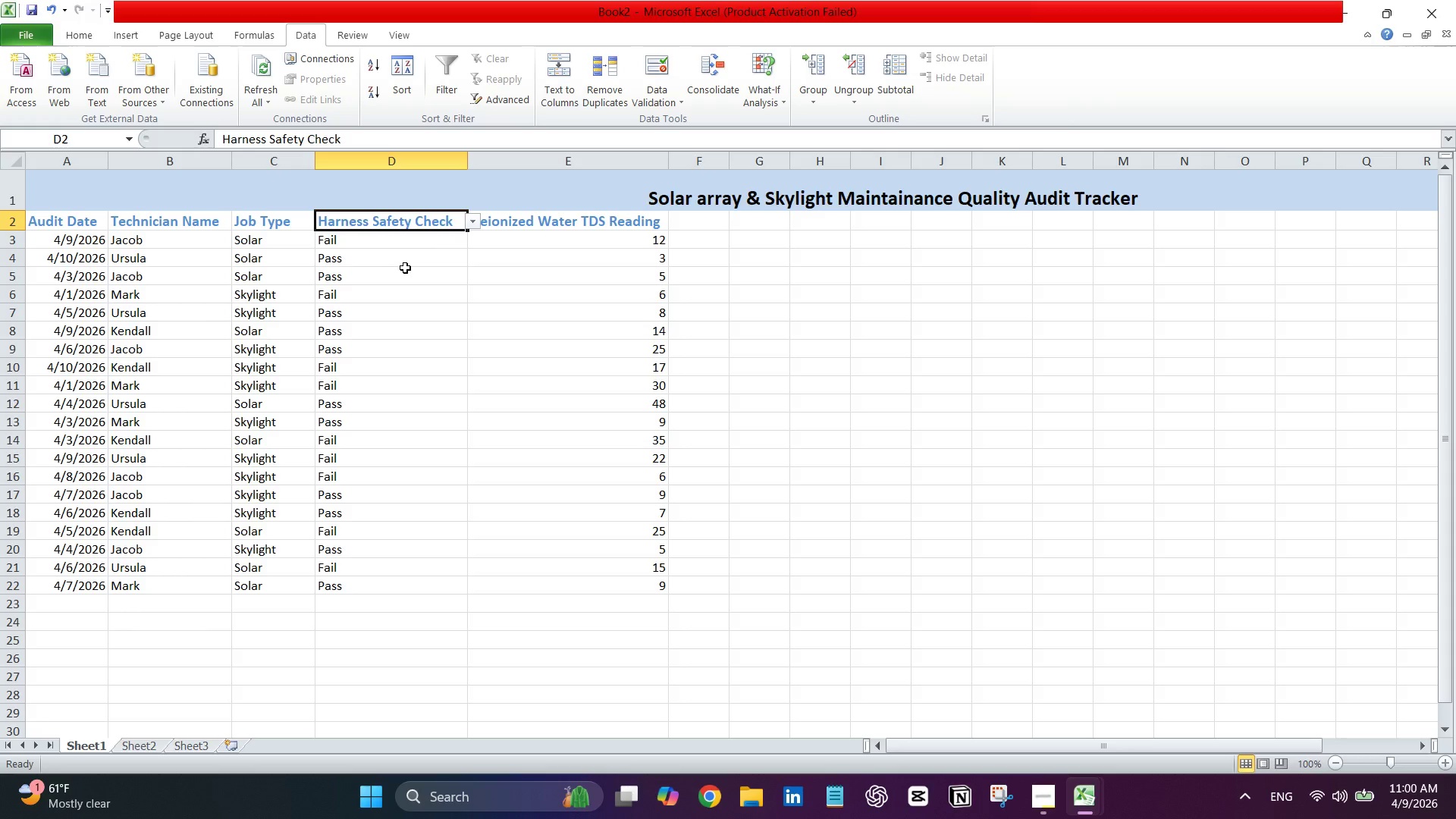 
wait(13.28)
 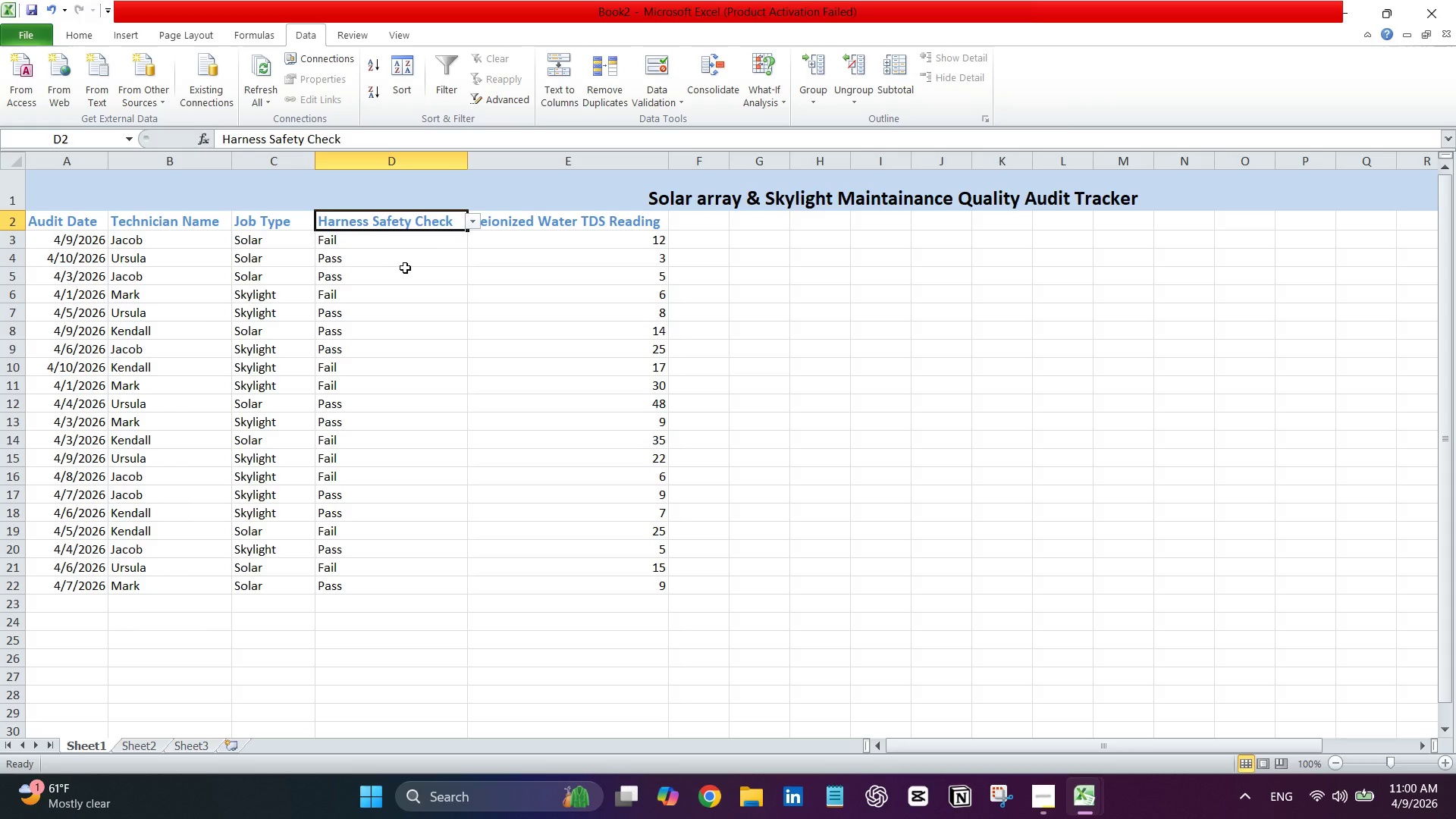 
left_click_drag(start_coordinate=[401, 591], to_coordinate=[428, 234])
 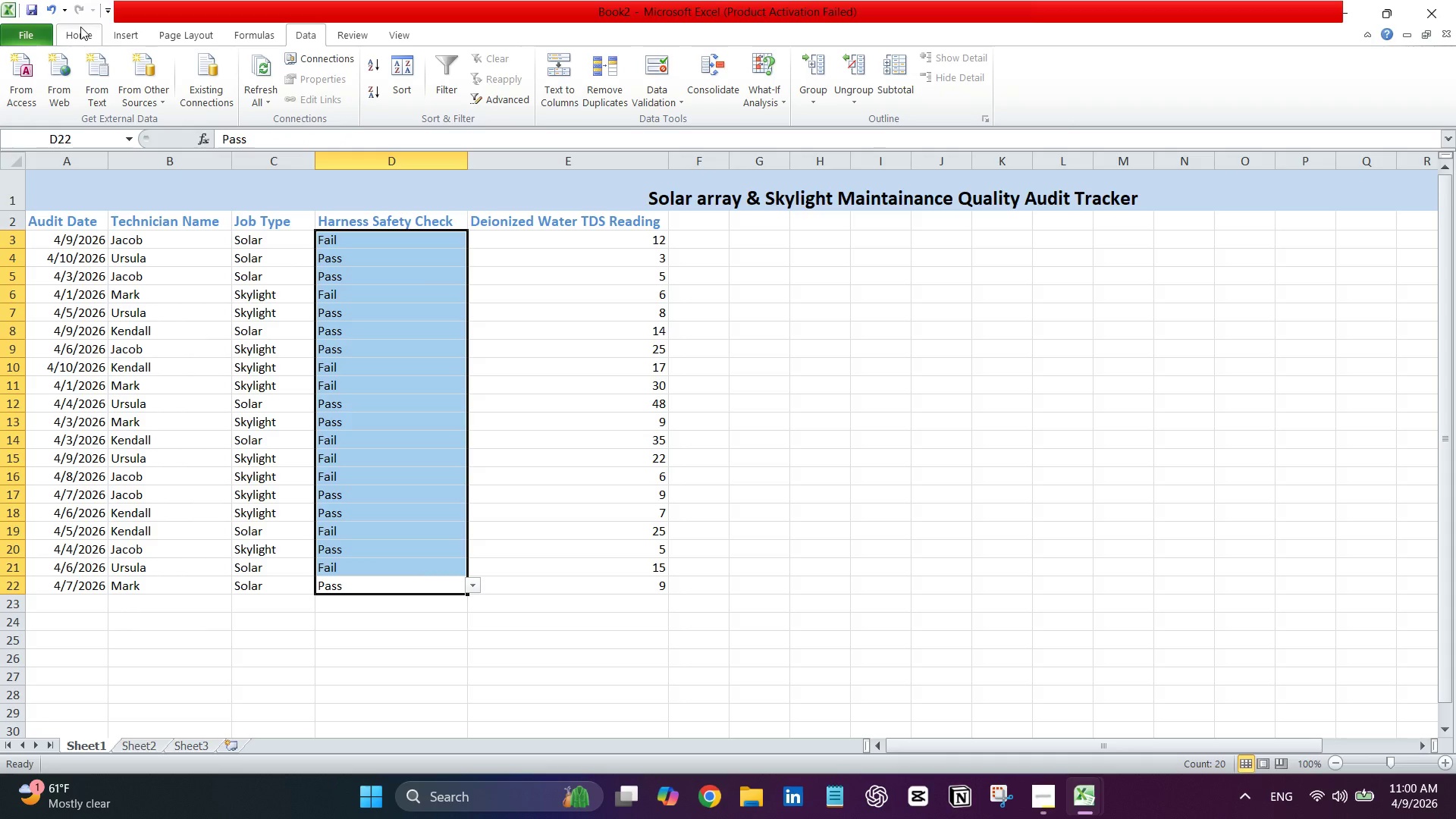 
left_click([78, 27])
 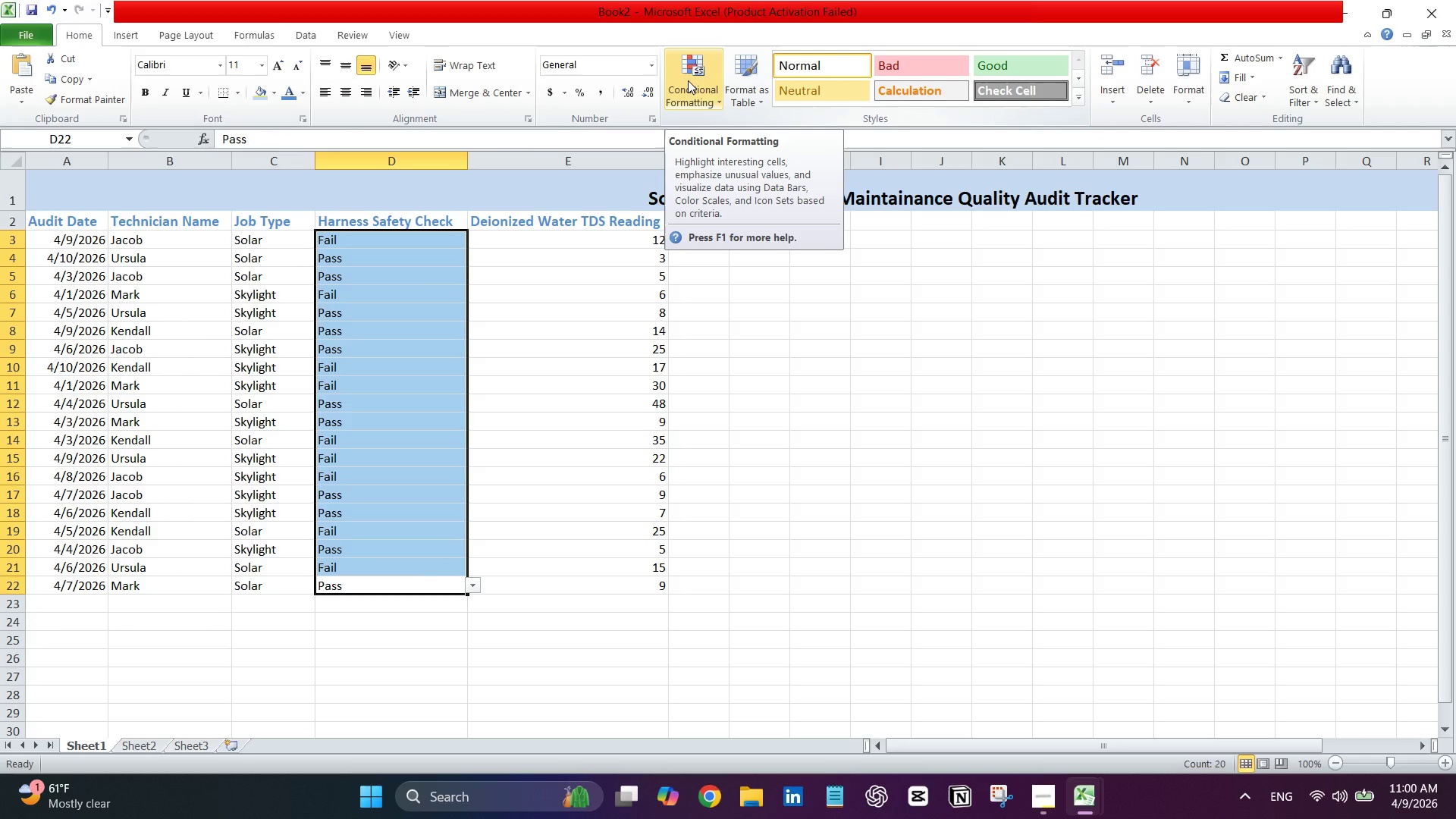 
wait(8.44)
 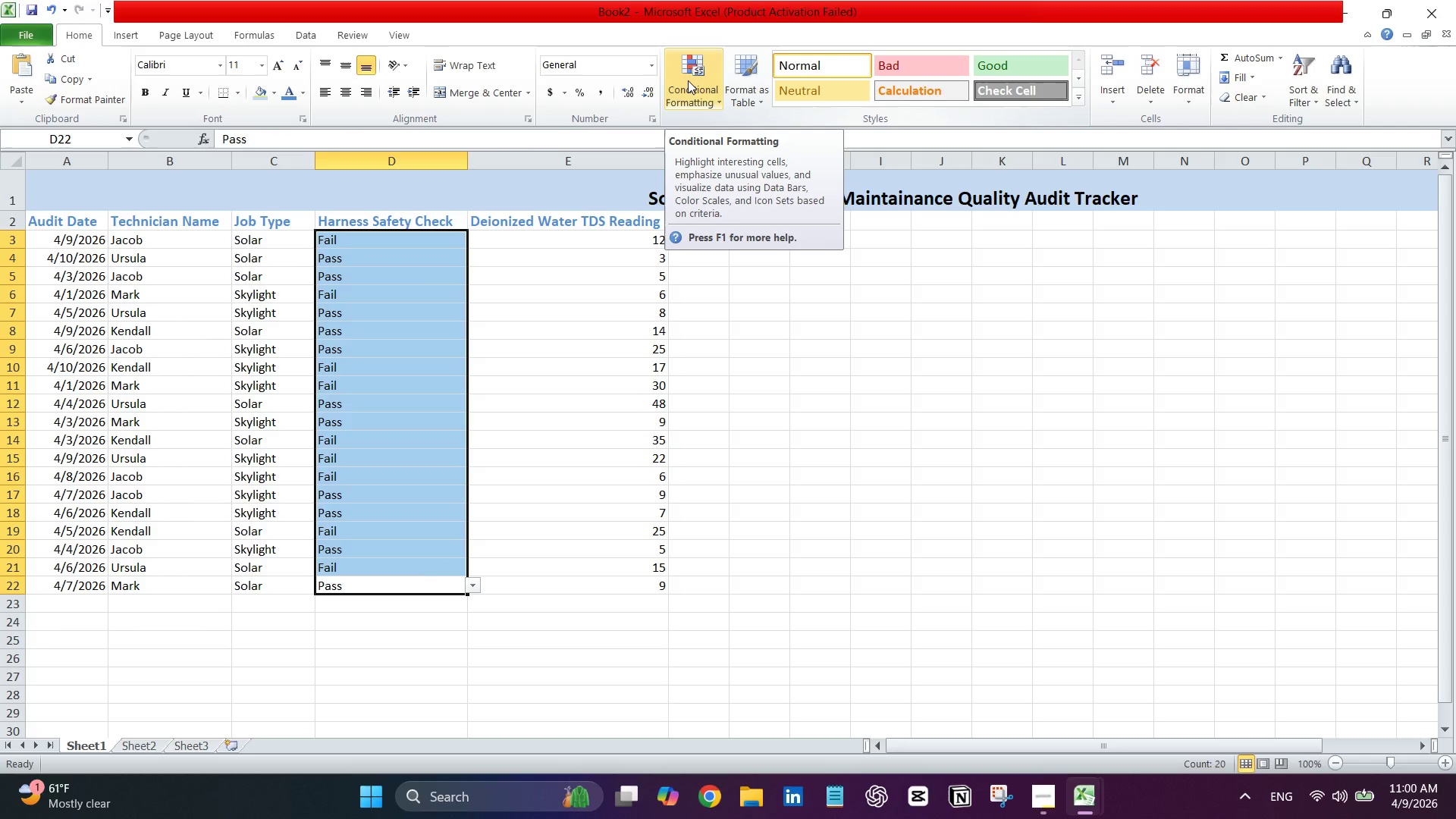 
left_click([688, 78])
 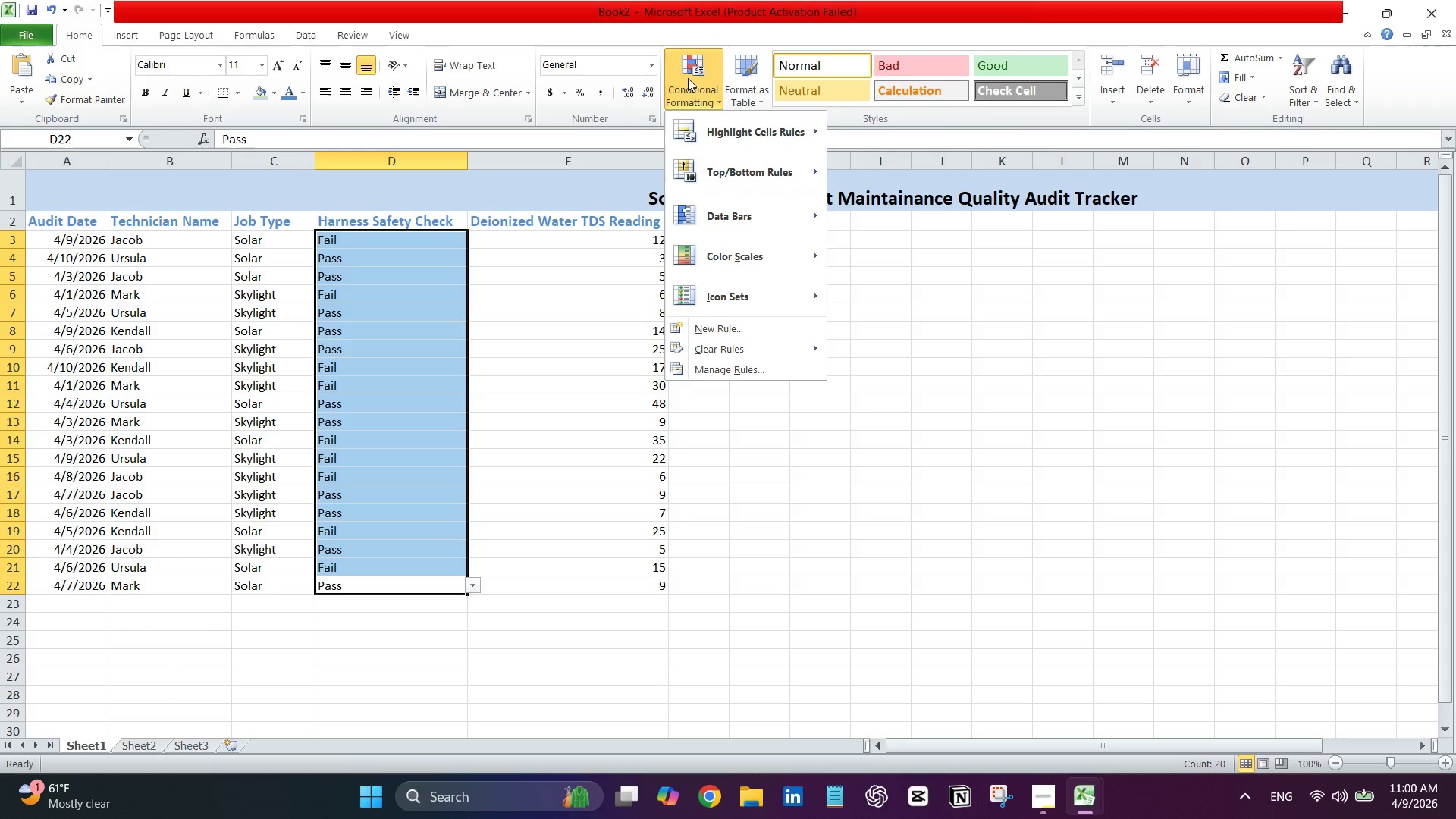 
wait(6.09)
 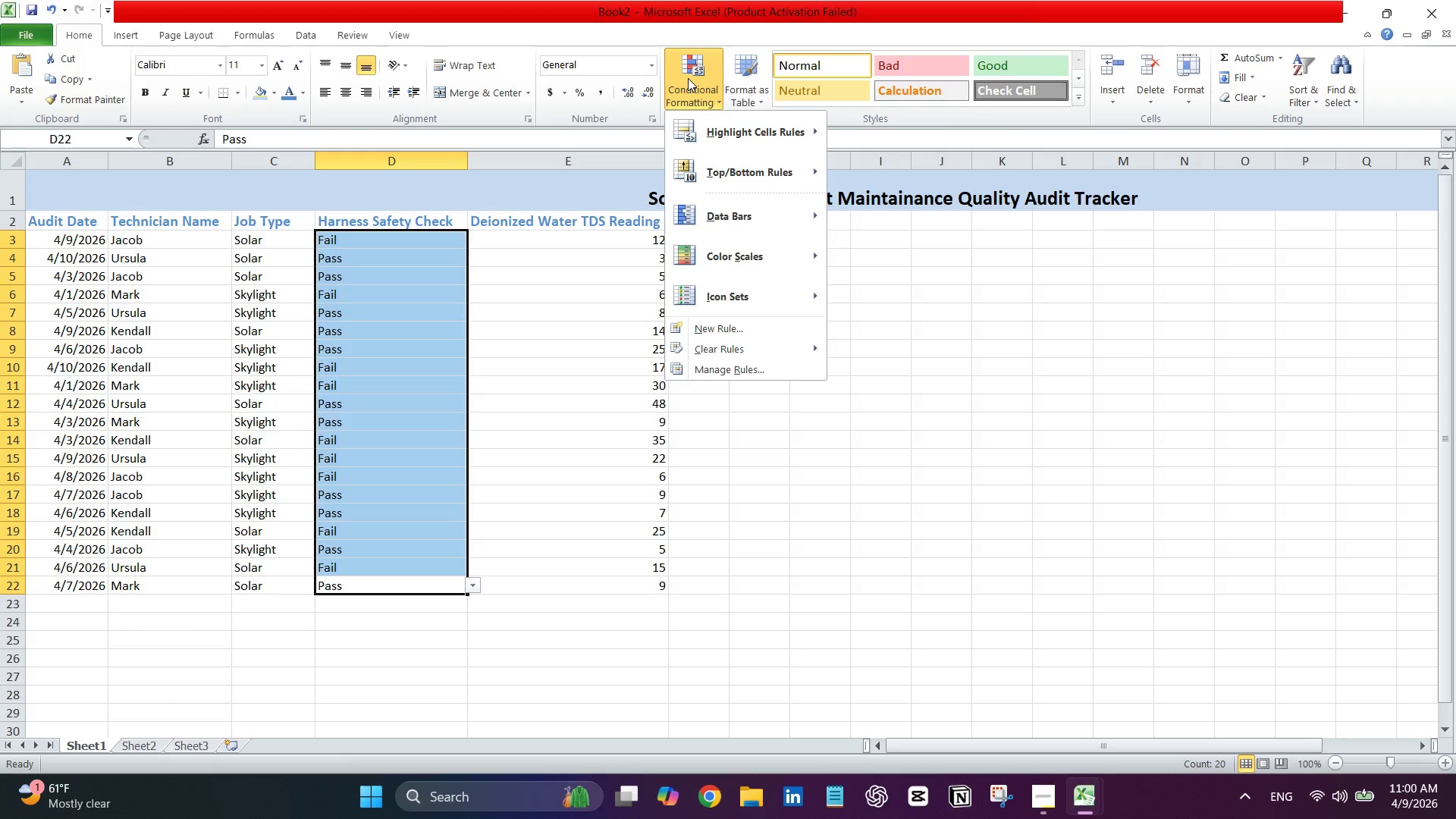 
mouse_move([727, 143])
 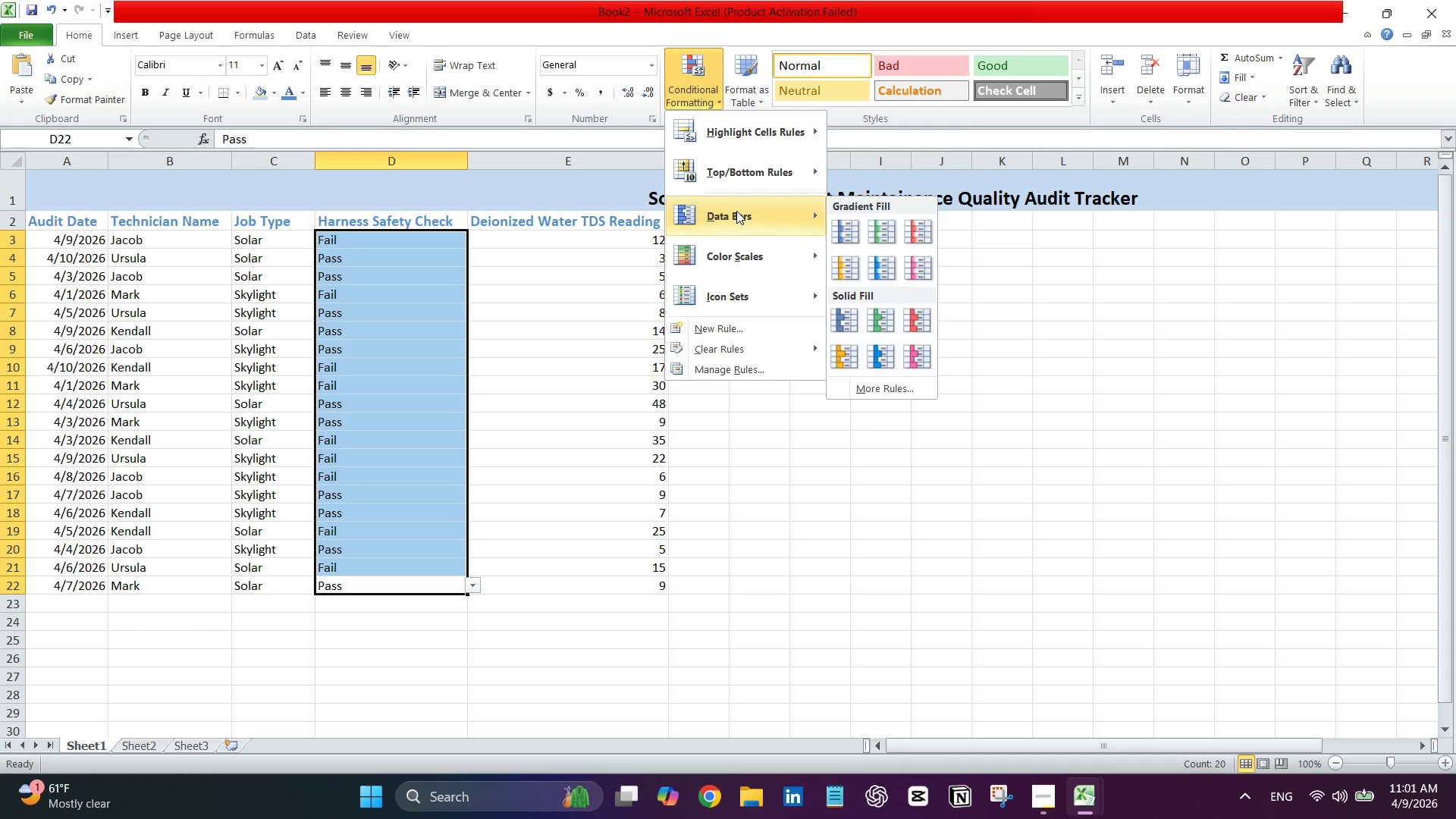 
mouse_move([739, 278])
 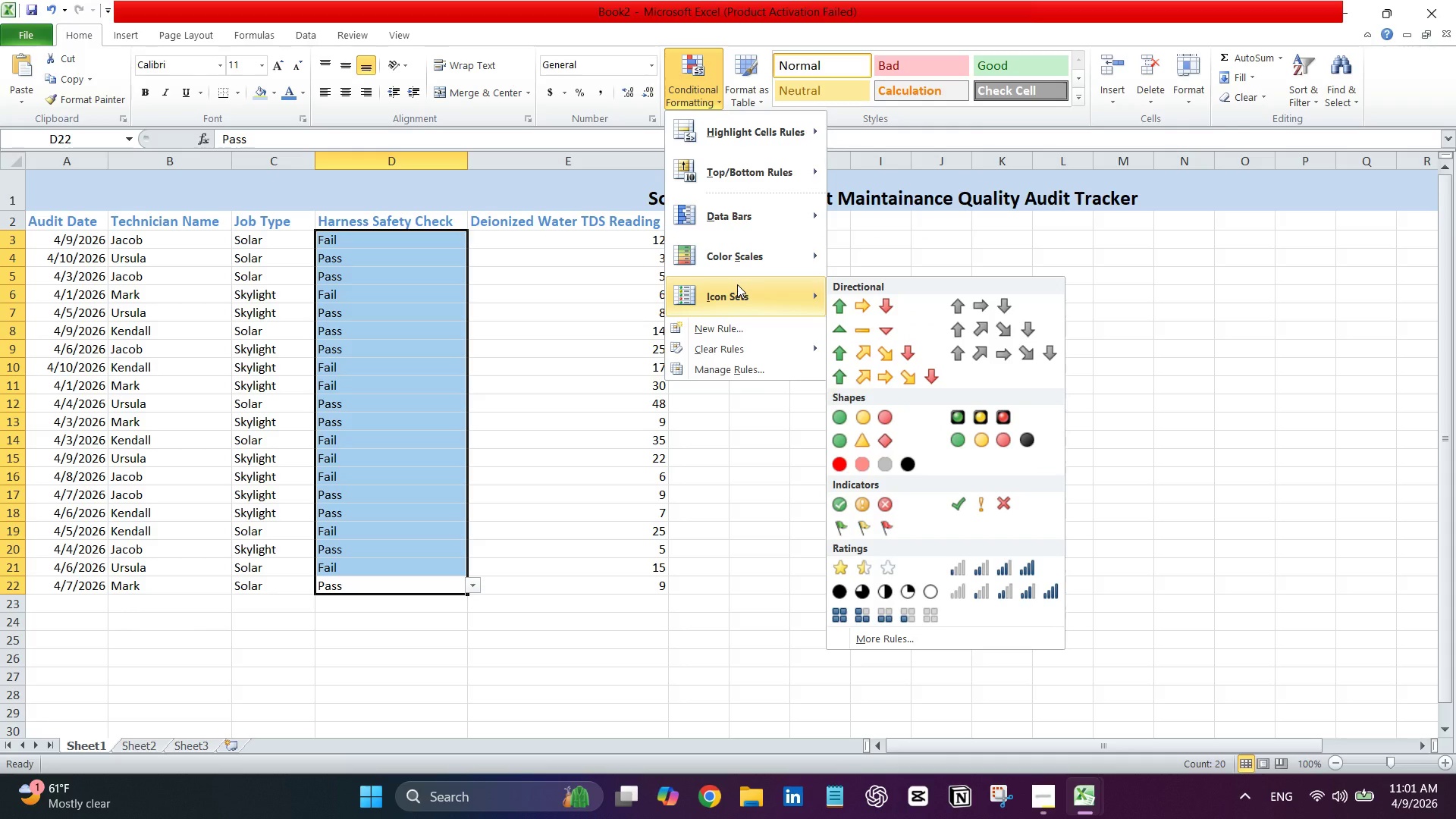 
mouse_move([743, 260])
 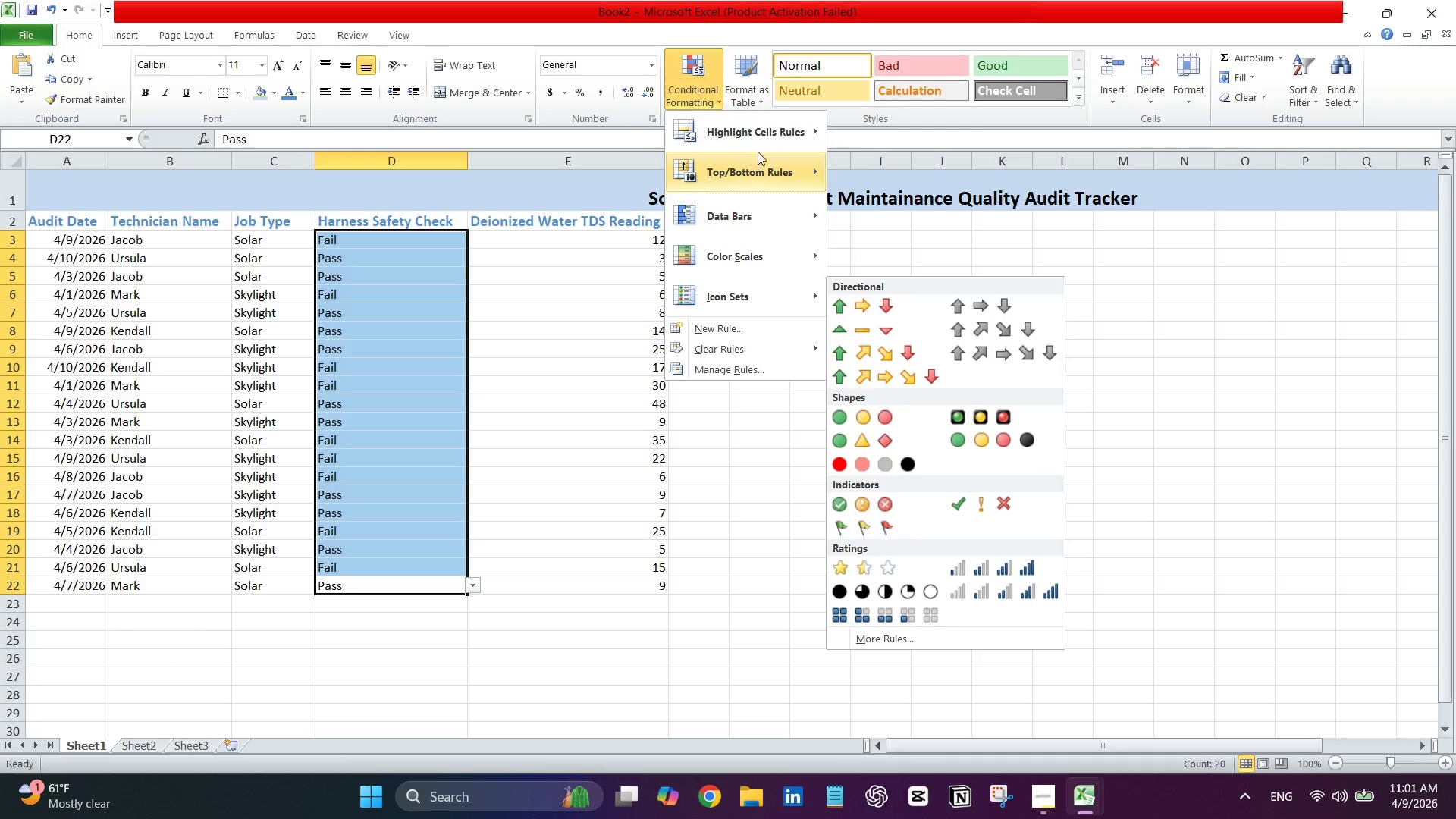 
mouse_move([779, 142])
 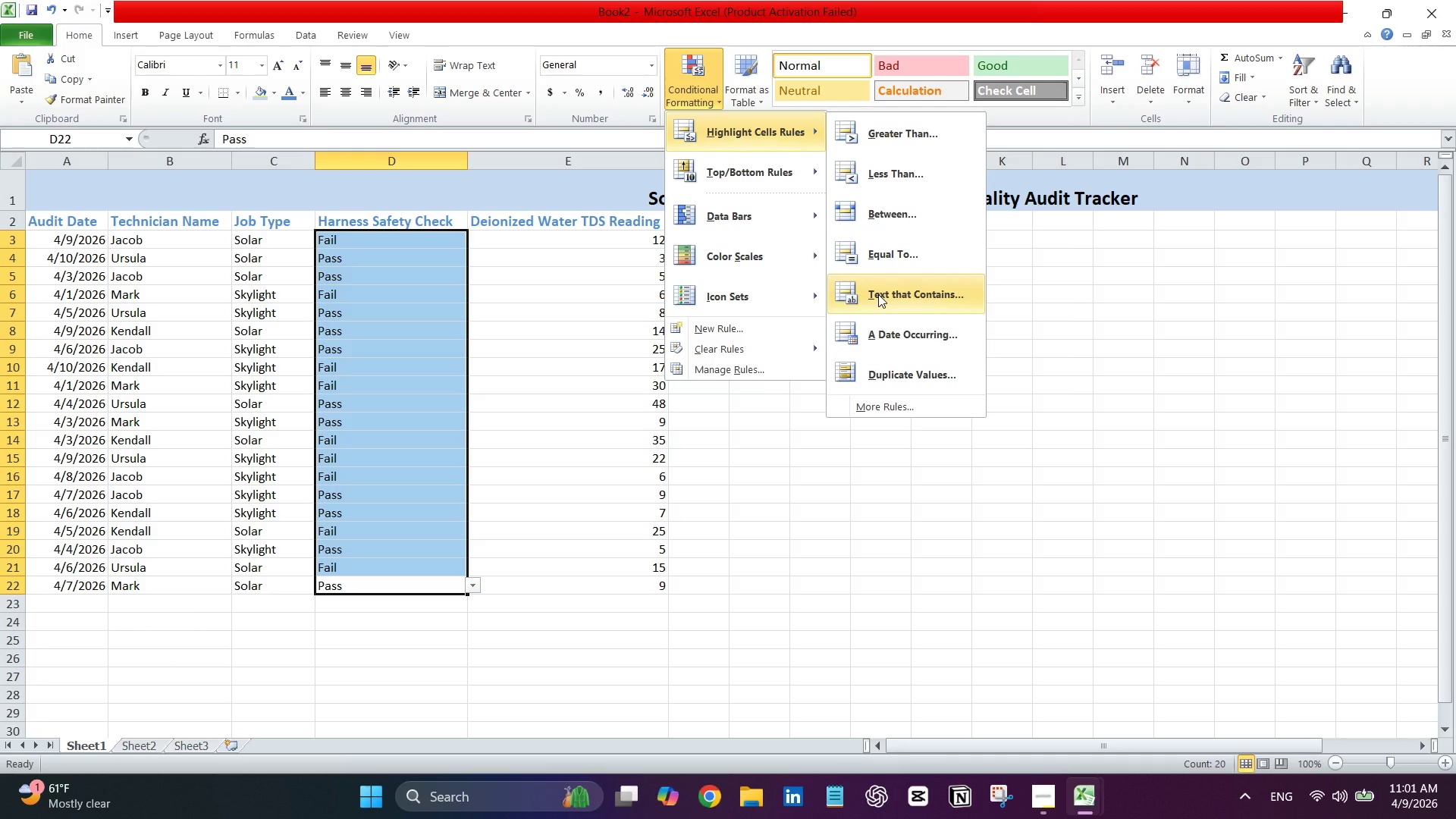 
wait(7.35)
 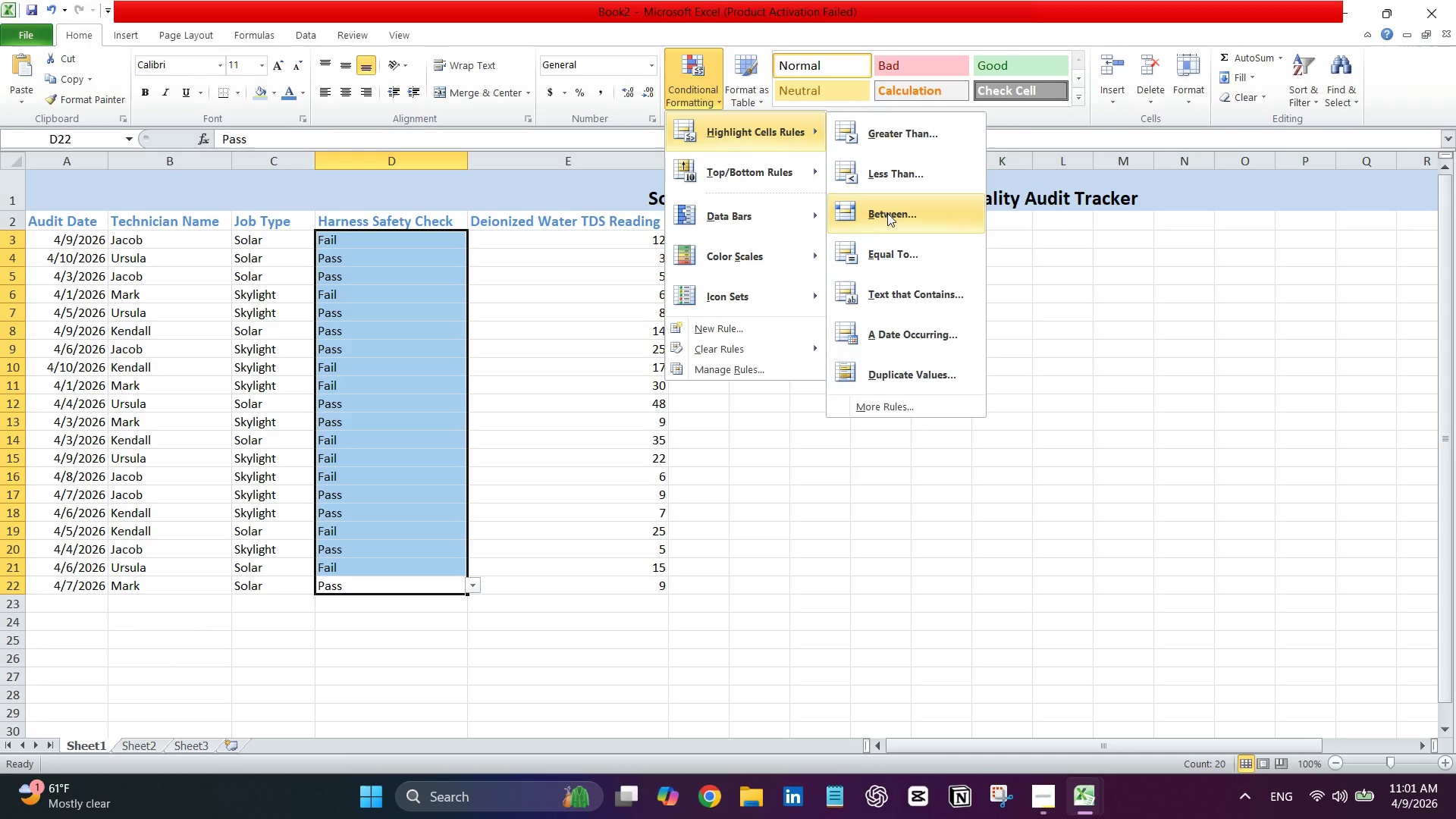 
left_click([878, 294])
 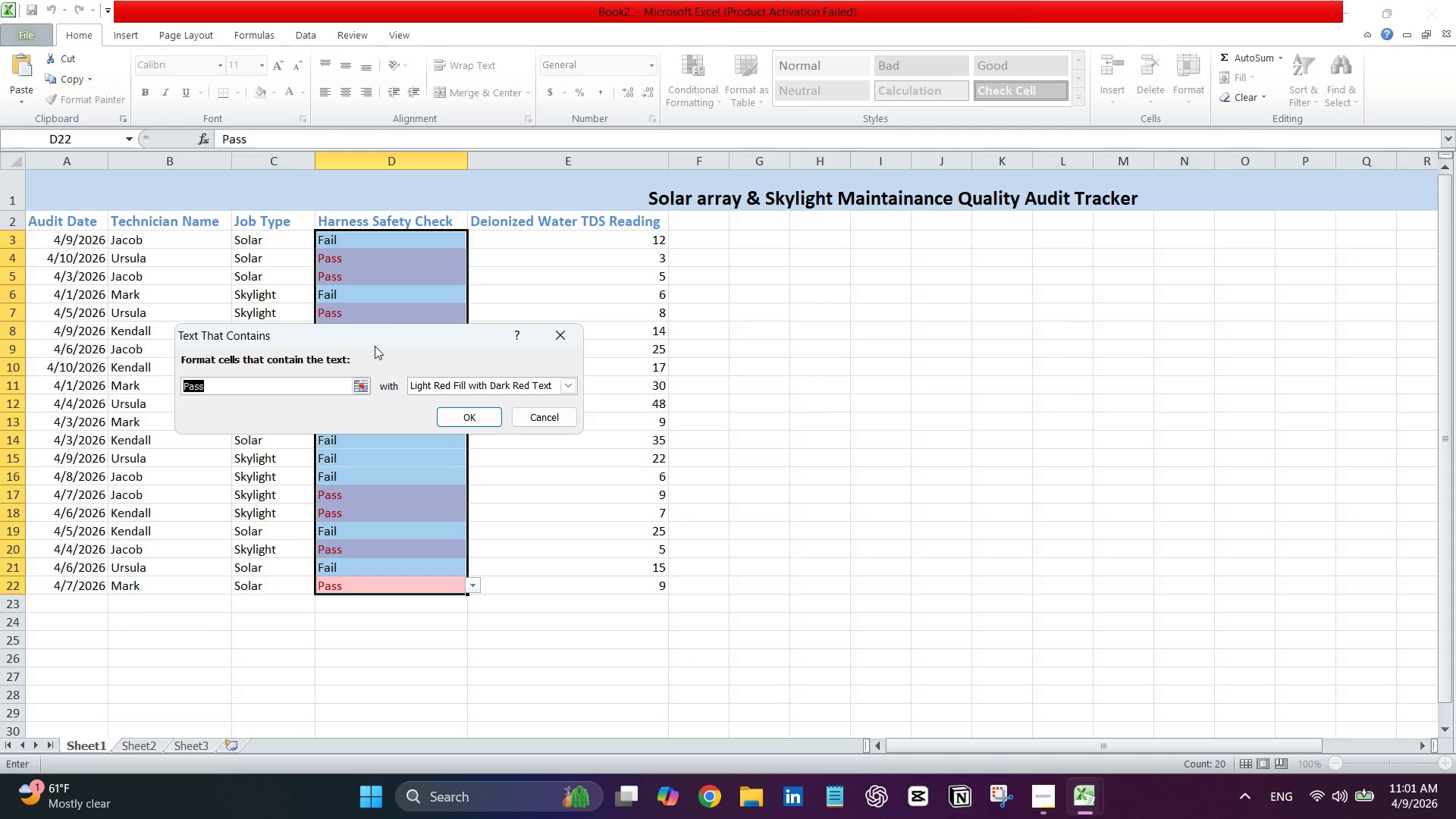 
left_click_drag(start_coordinate=[377, 340], to_coordinate=[775, 297])
 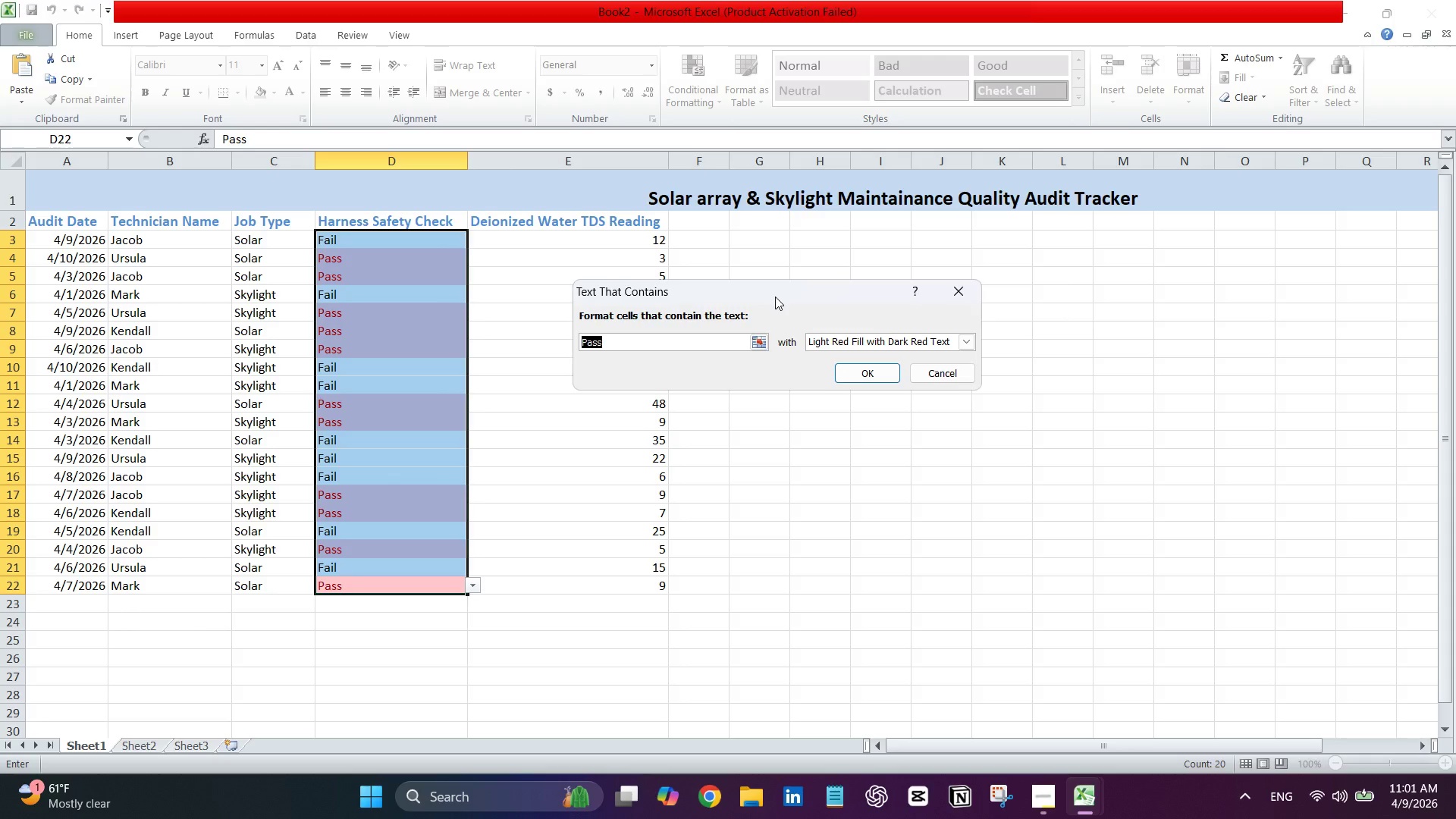 
wait(9.39)
 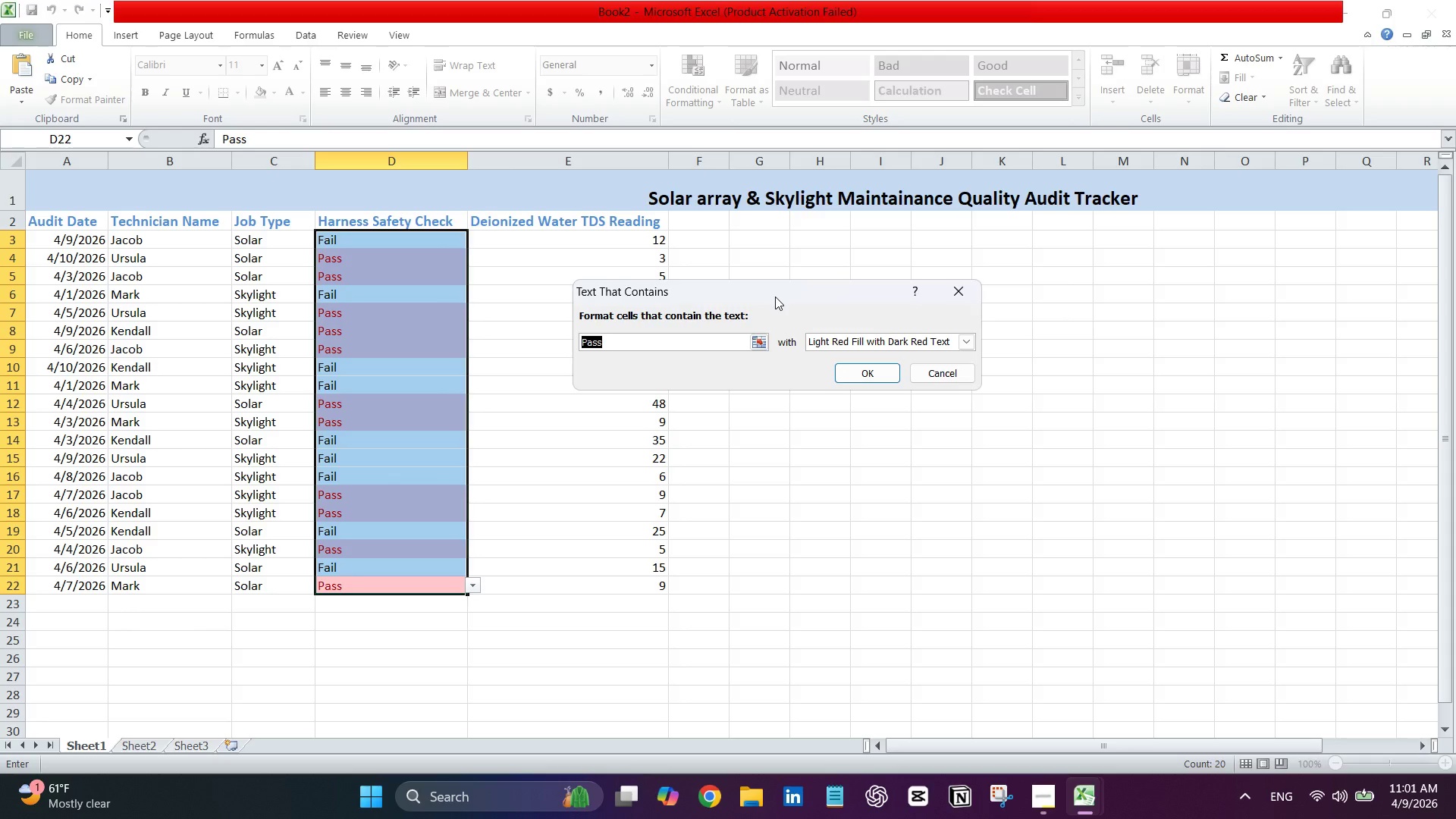 
left_click([627, 337])
 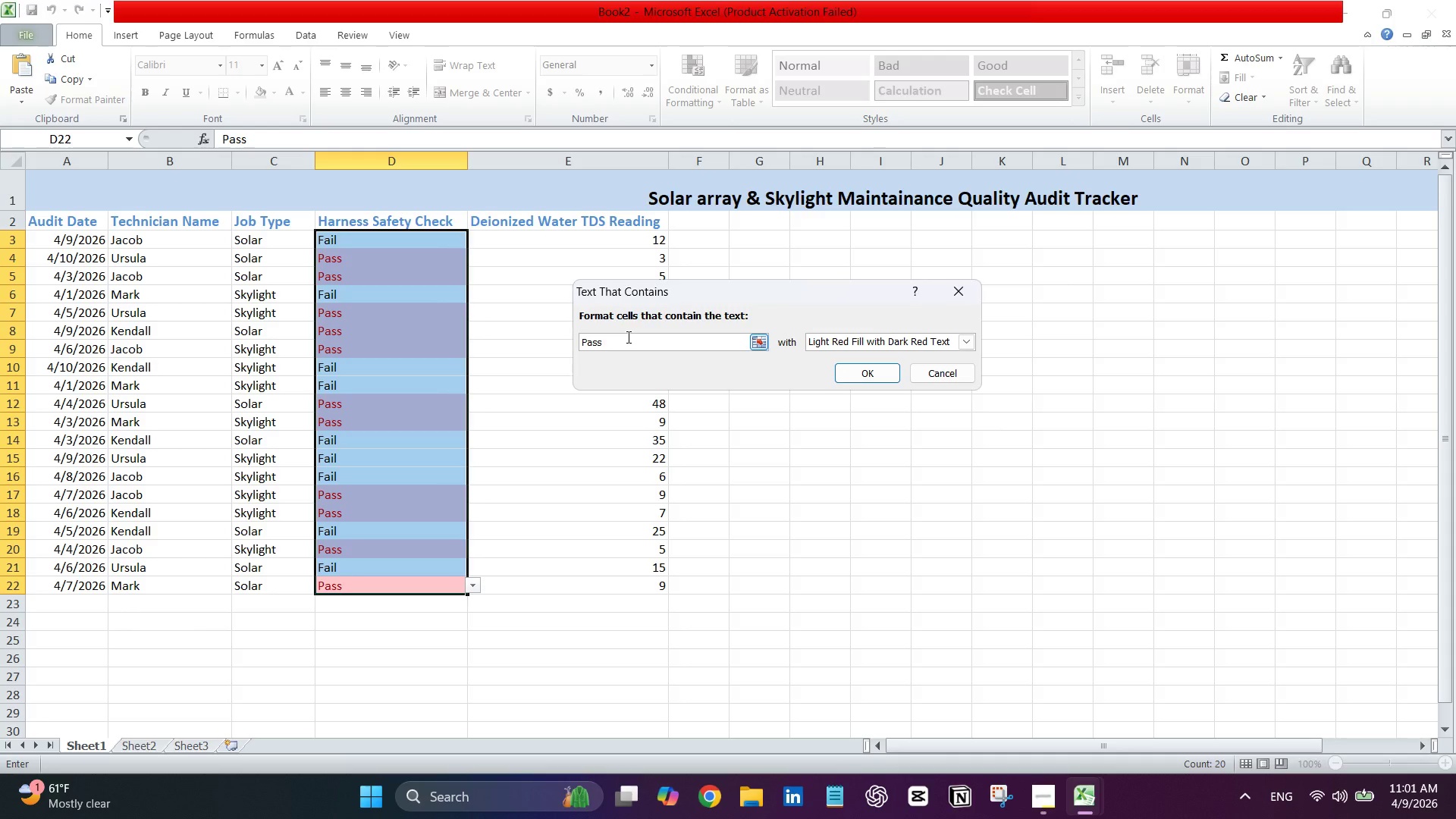 
key(Backspace)
key(Backspace)
key(Backspace)
key(Backspace)
type(fail)
 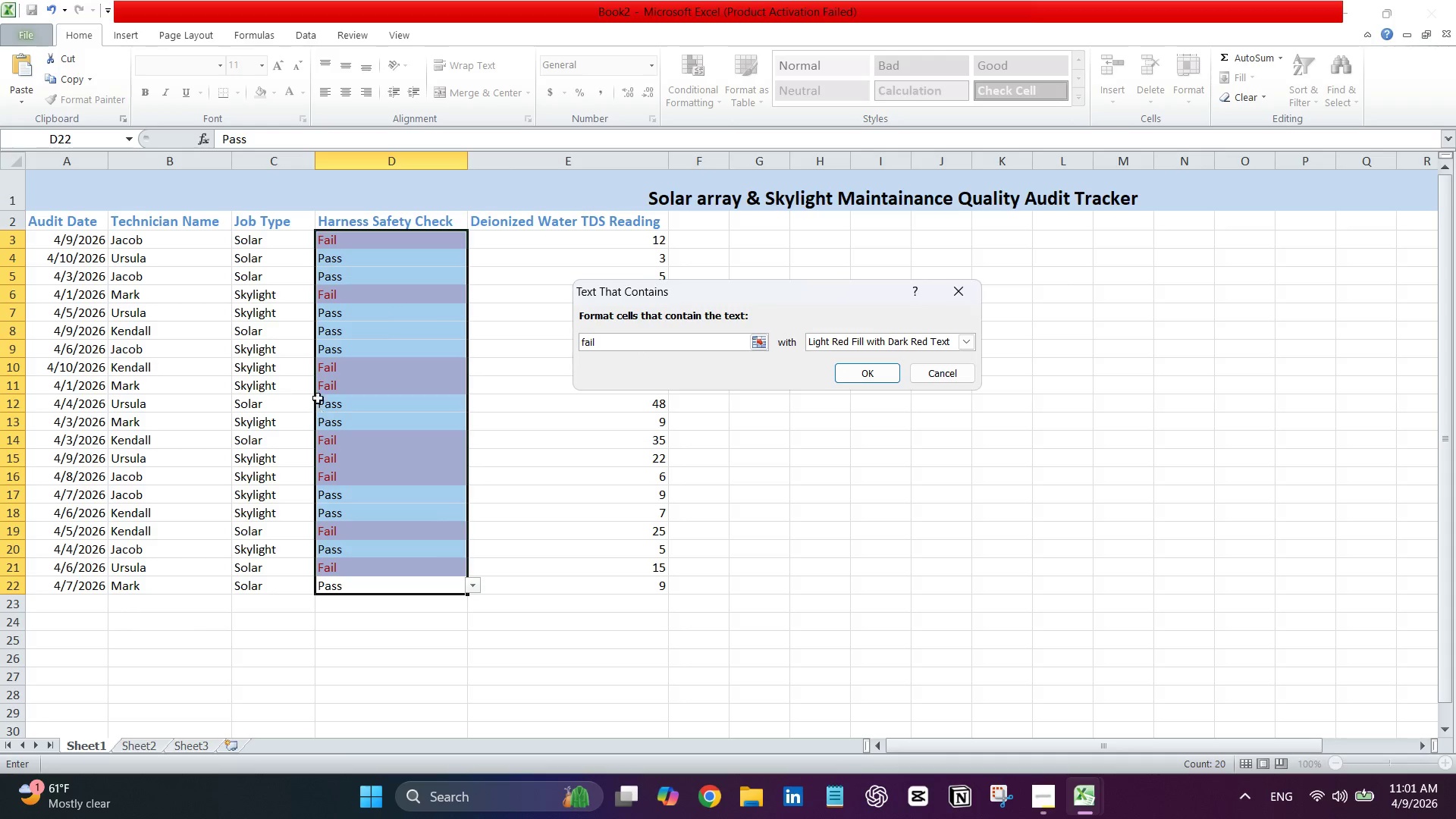 
wait(9.88)
 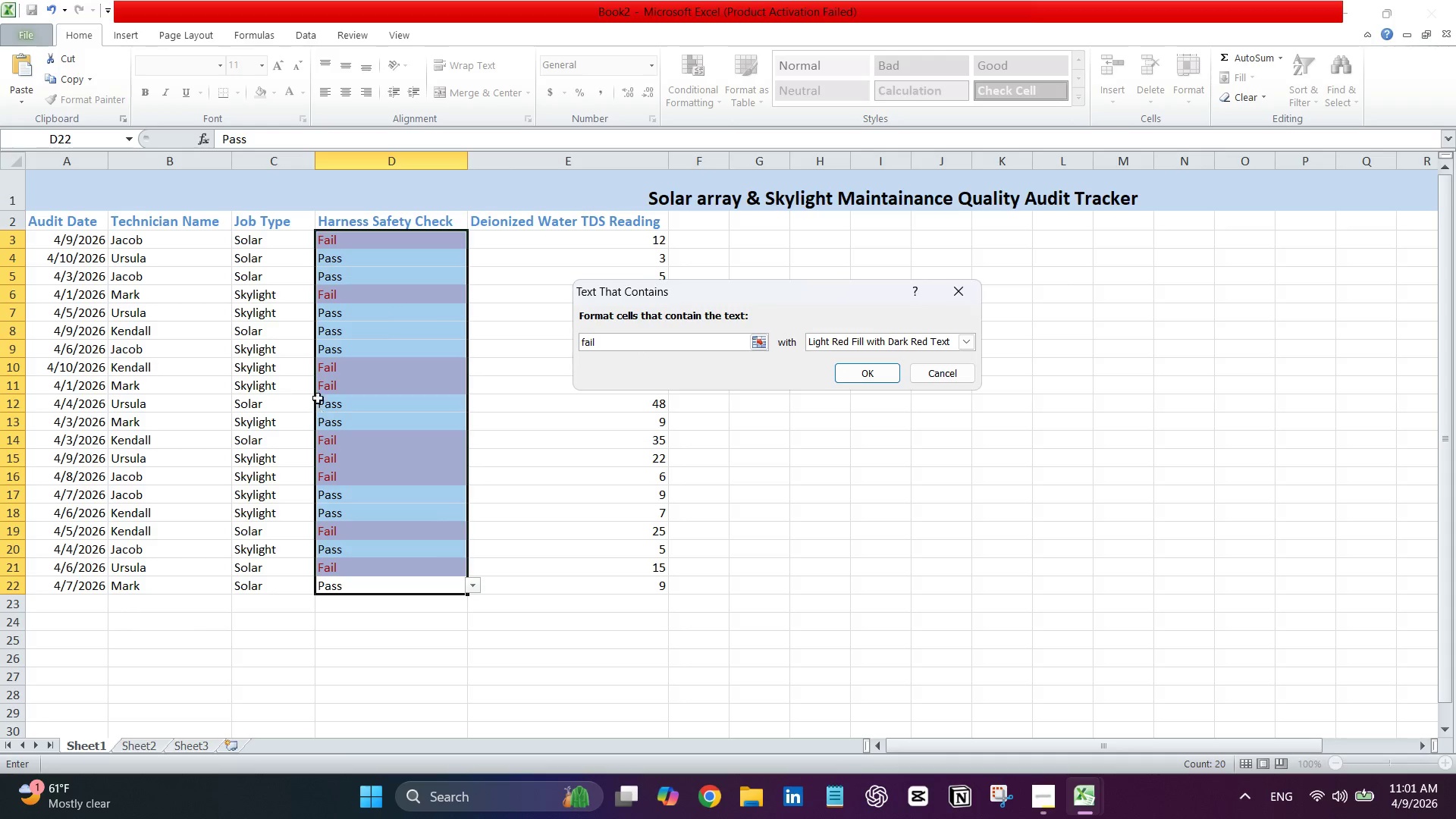 
left_click([417, 240])
 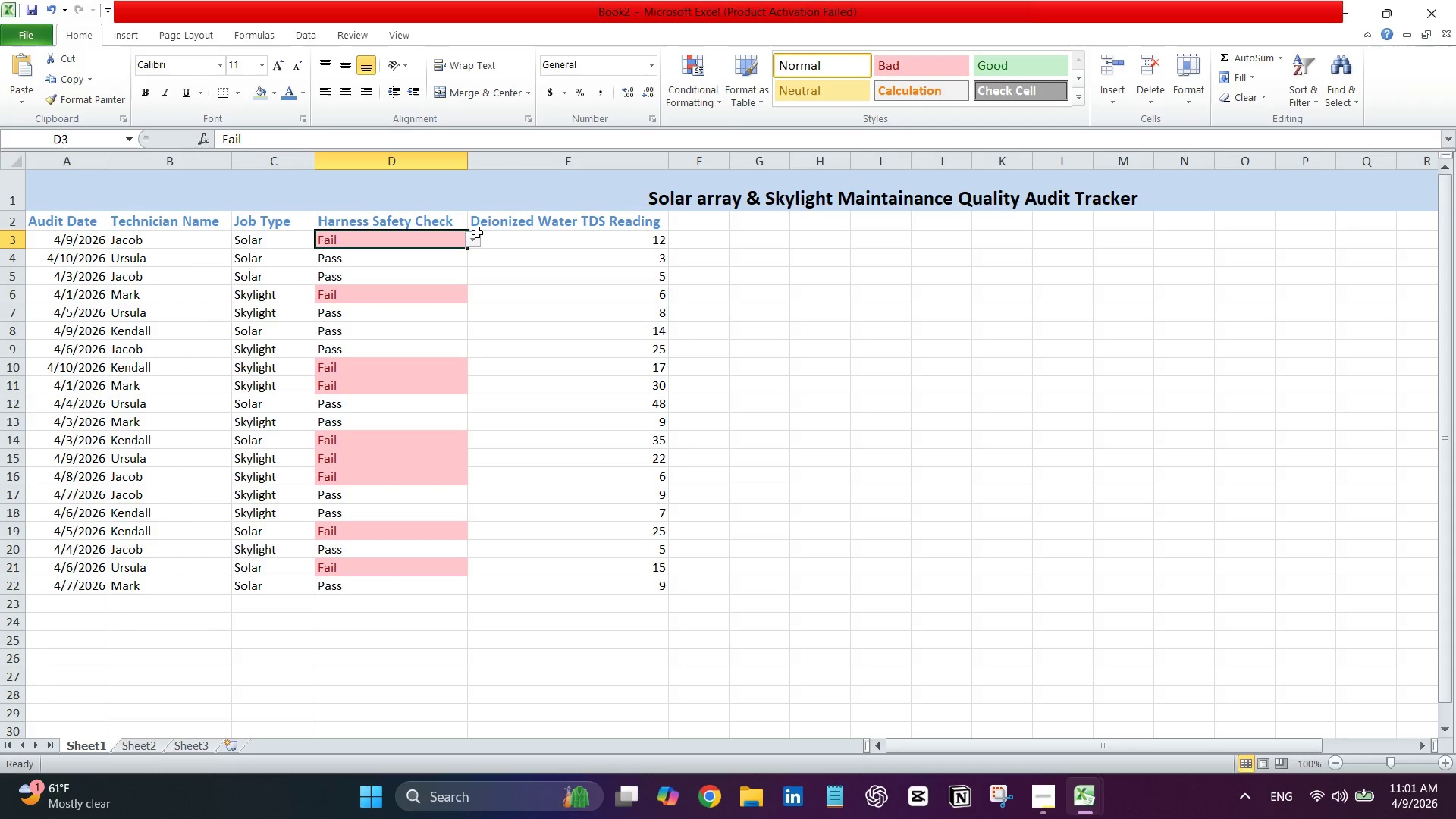 
left_click([475, 235])
 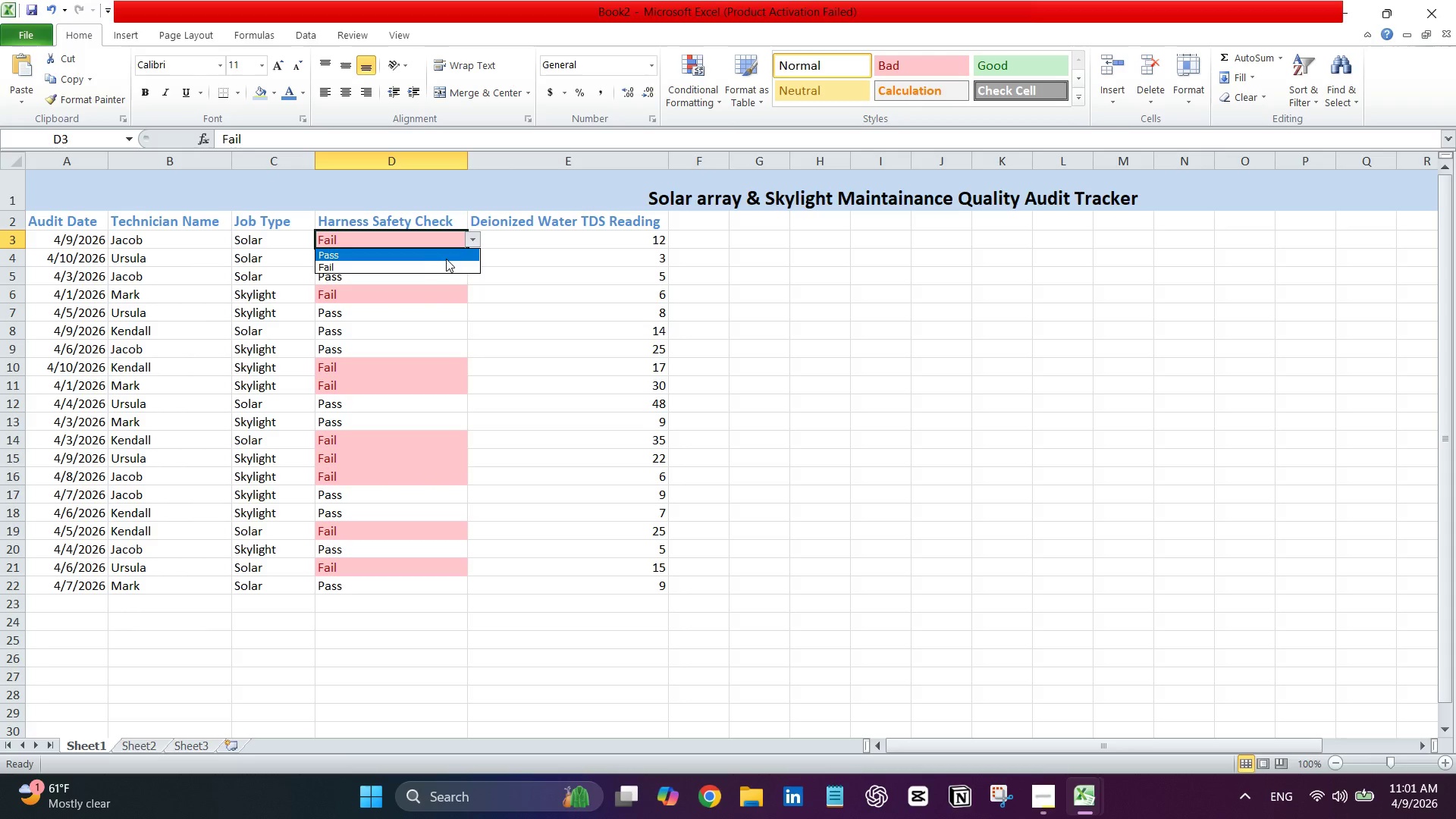 
left_click([446, 259])
 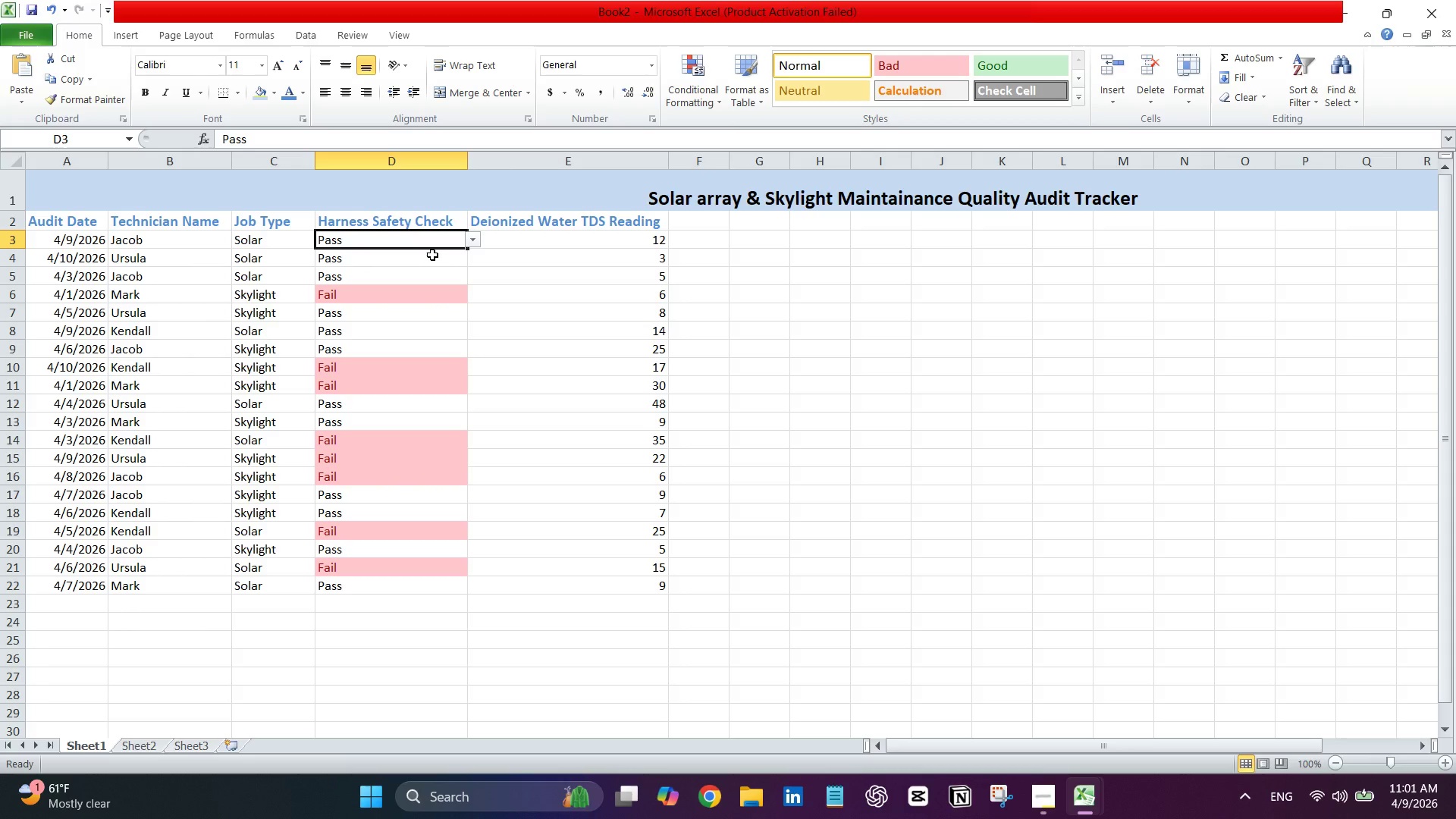 
left_click([474, 241])
 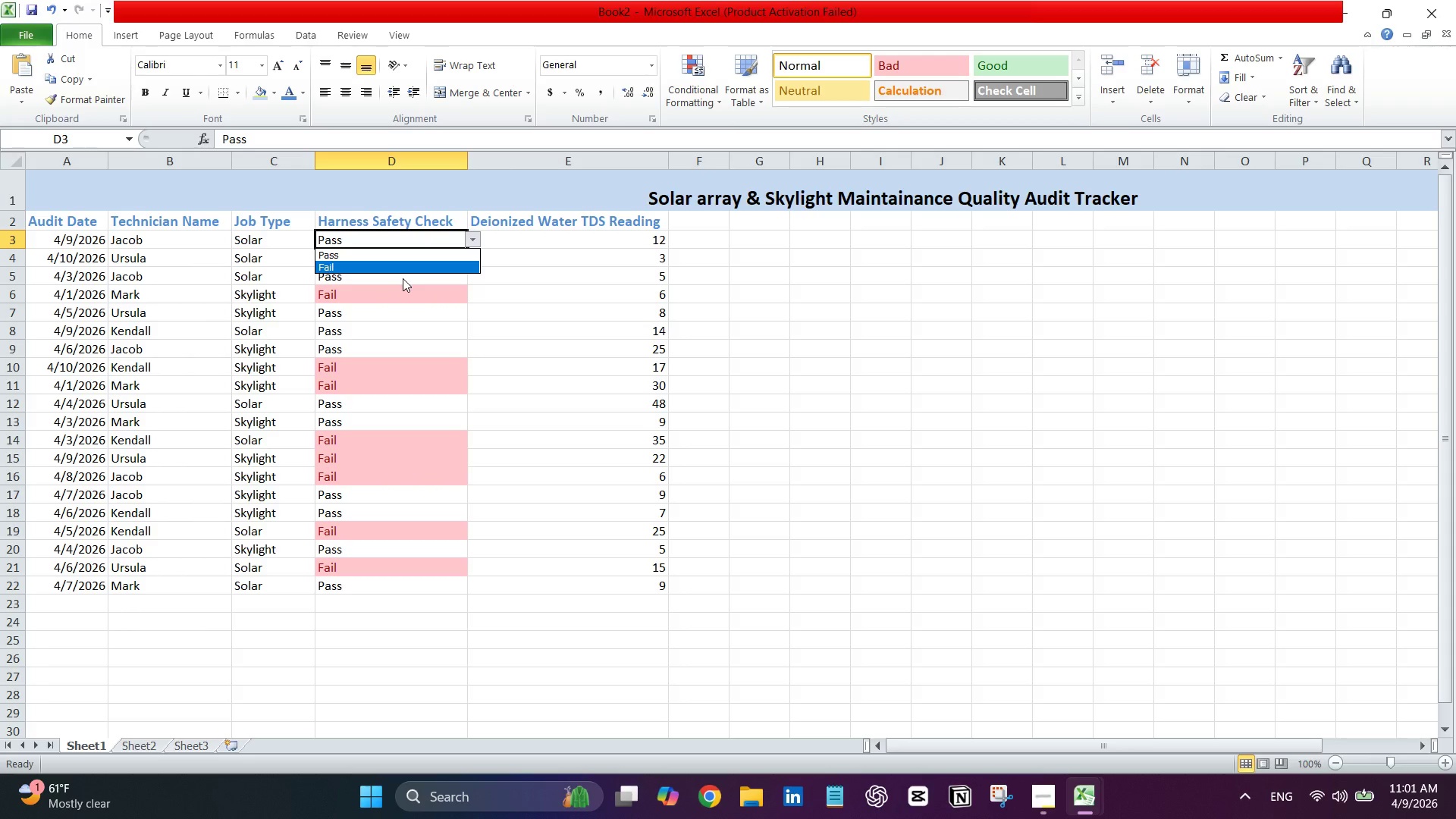 
left_click([401, 278])
 